 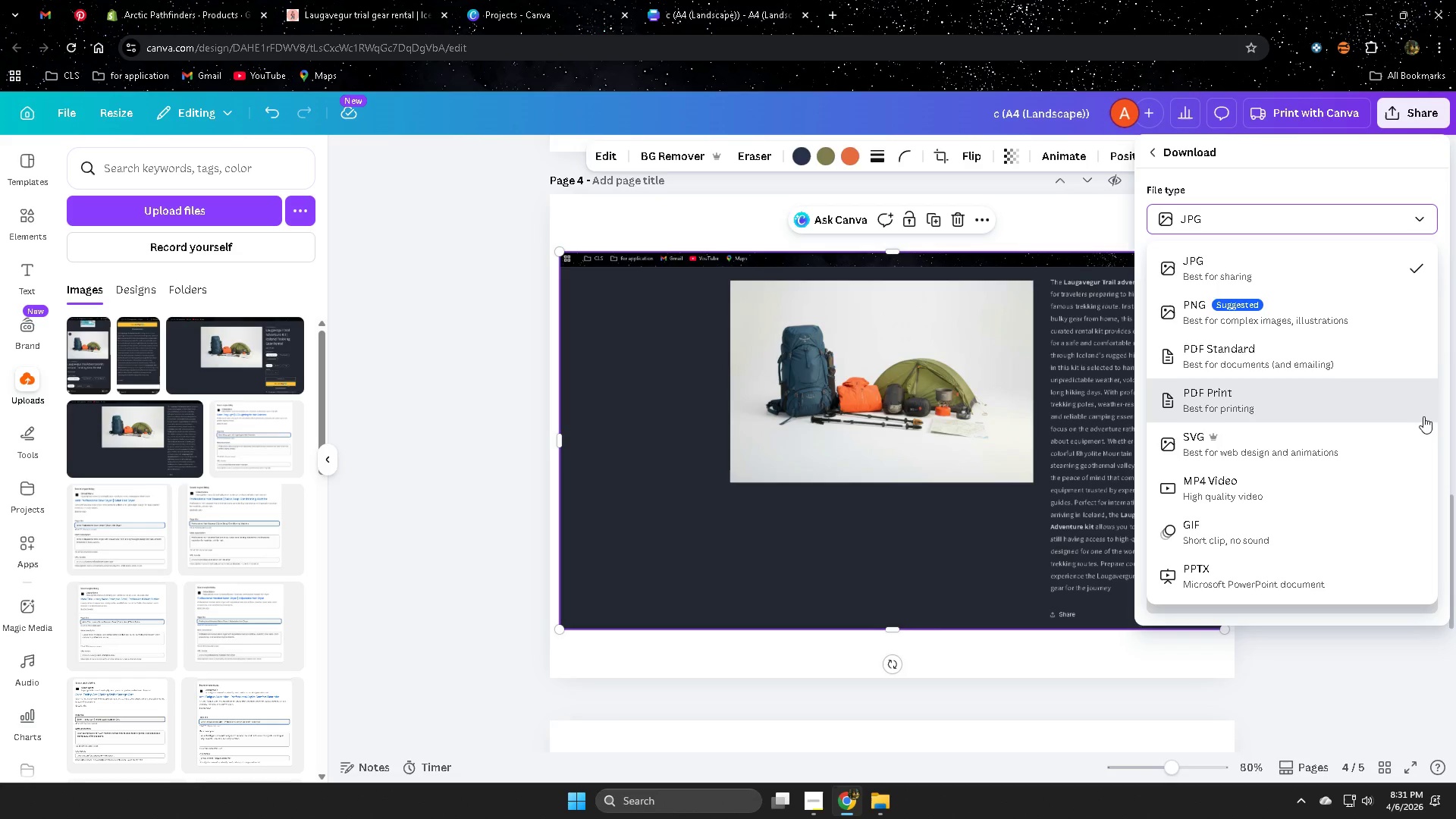 
left_click([1276, 273])
 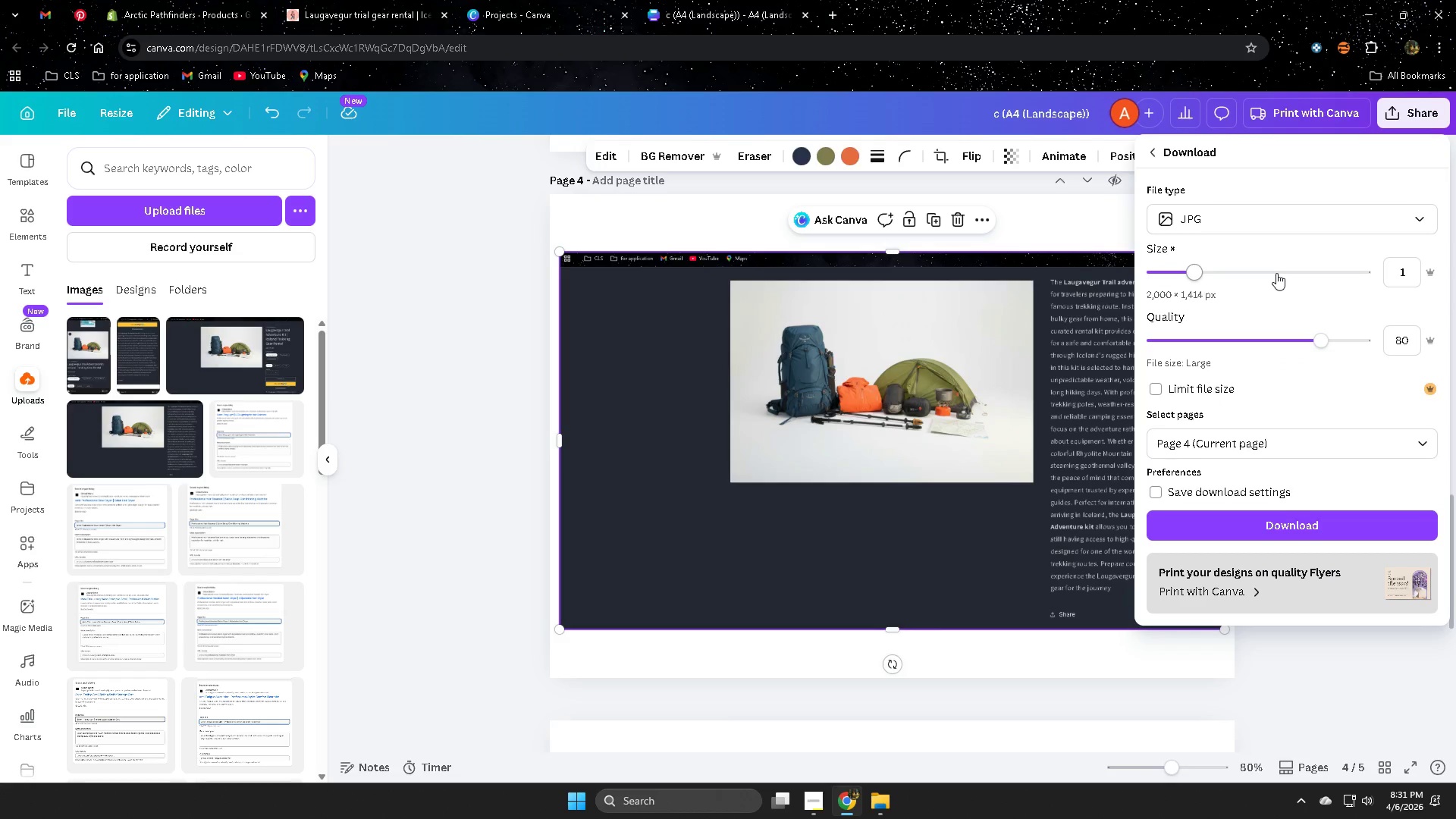 
left_click([1274, 223])
 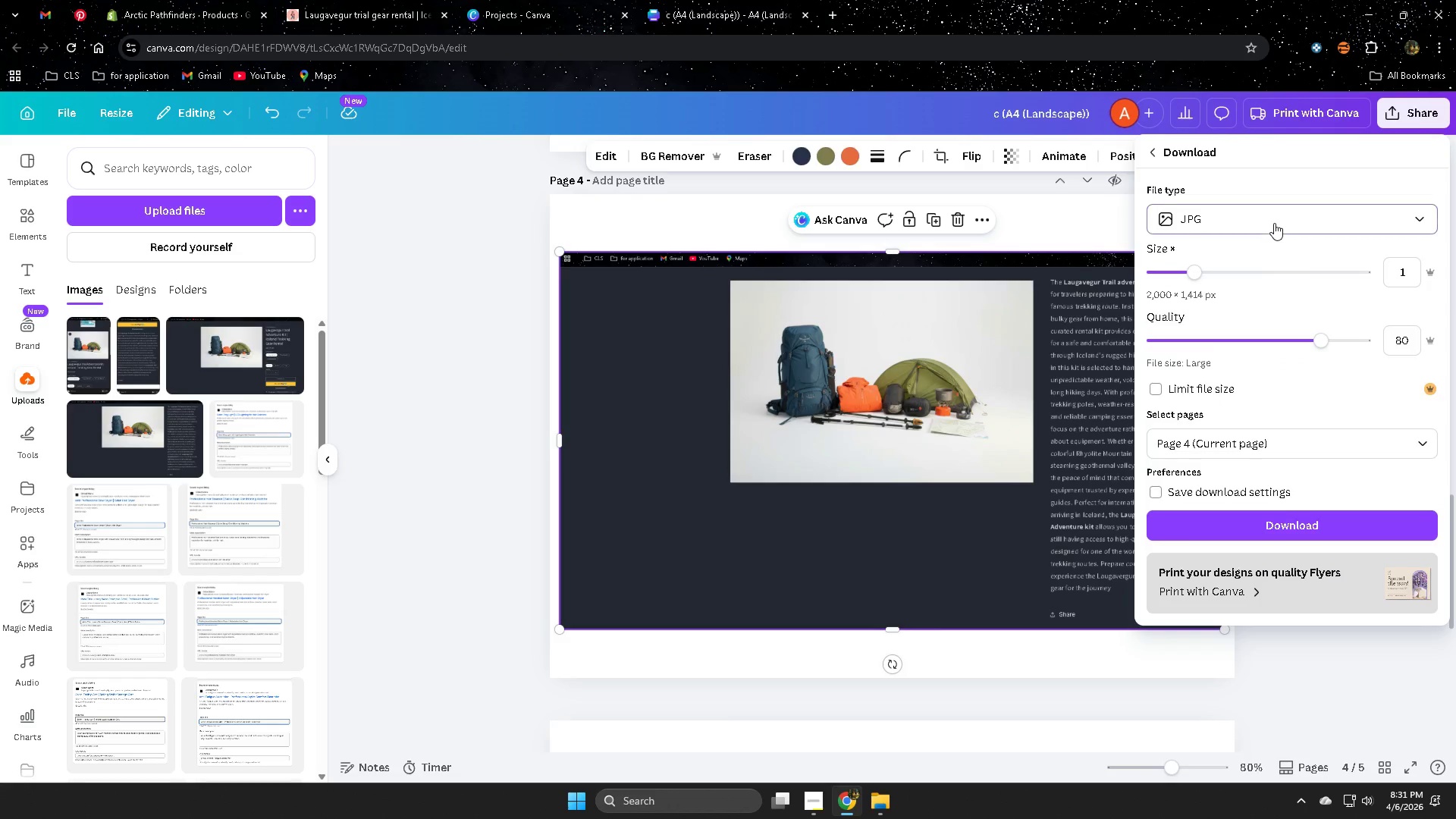 
mouse_move([1276, 267])
 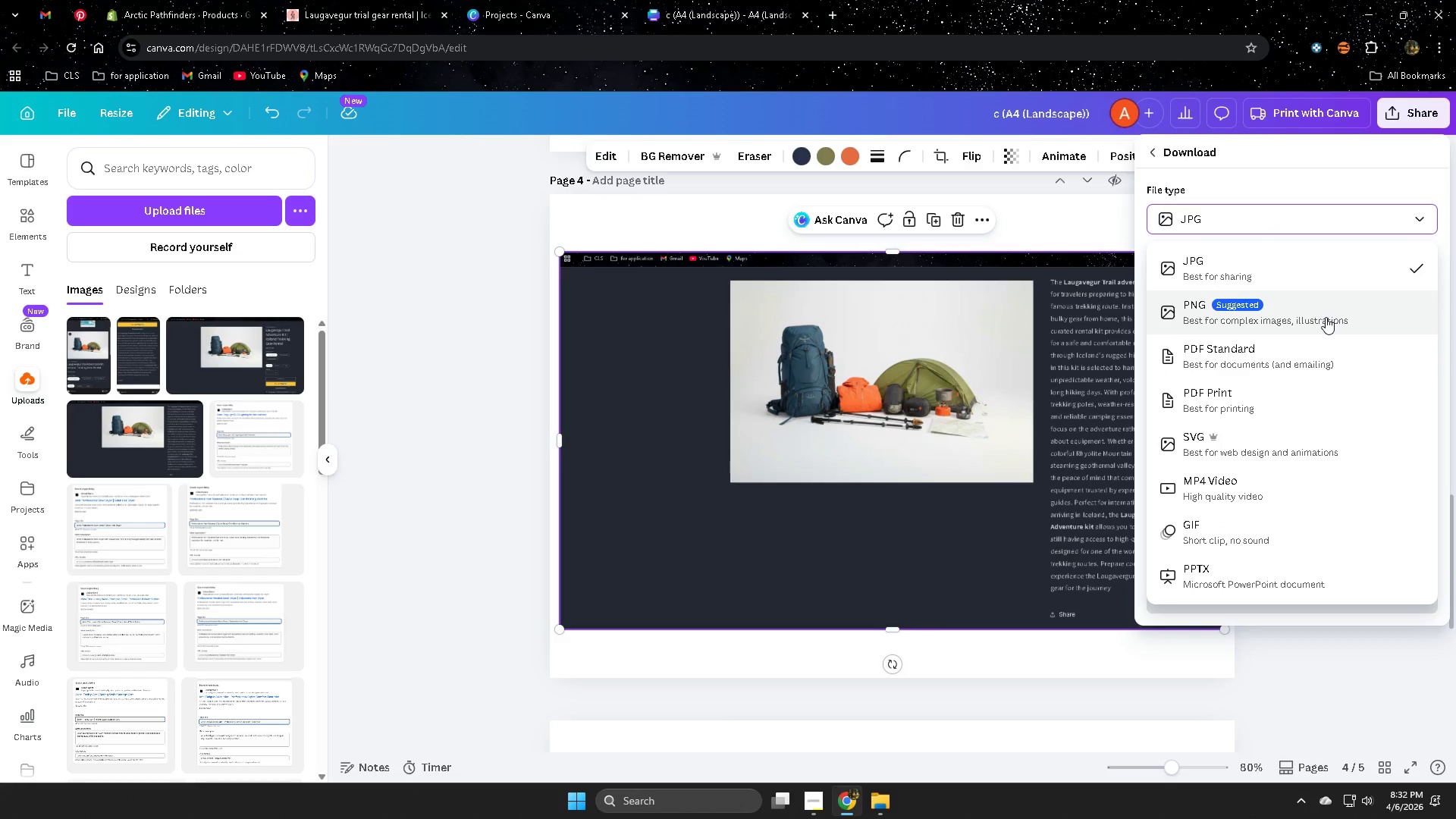 
left_click([1326, 303])
 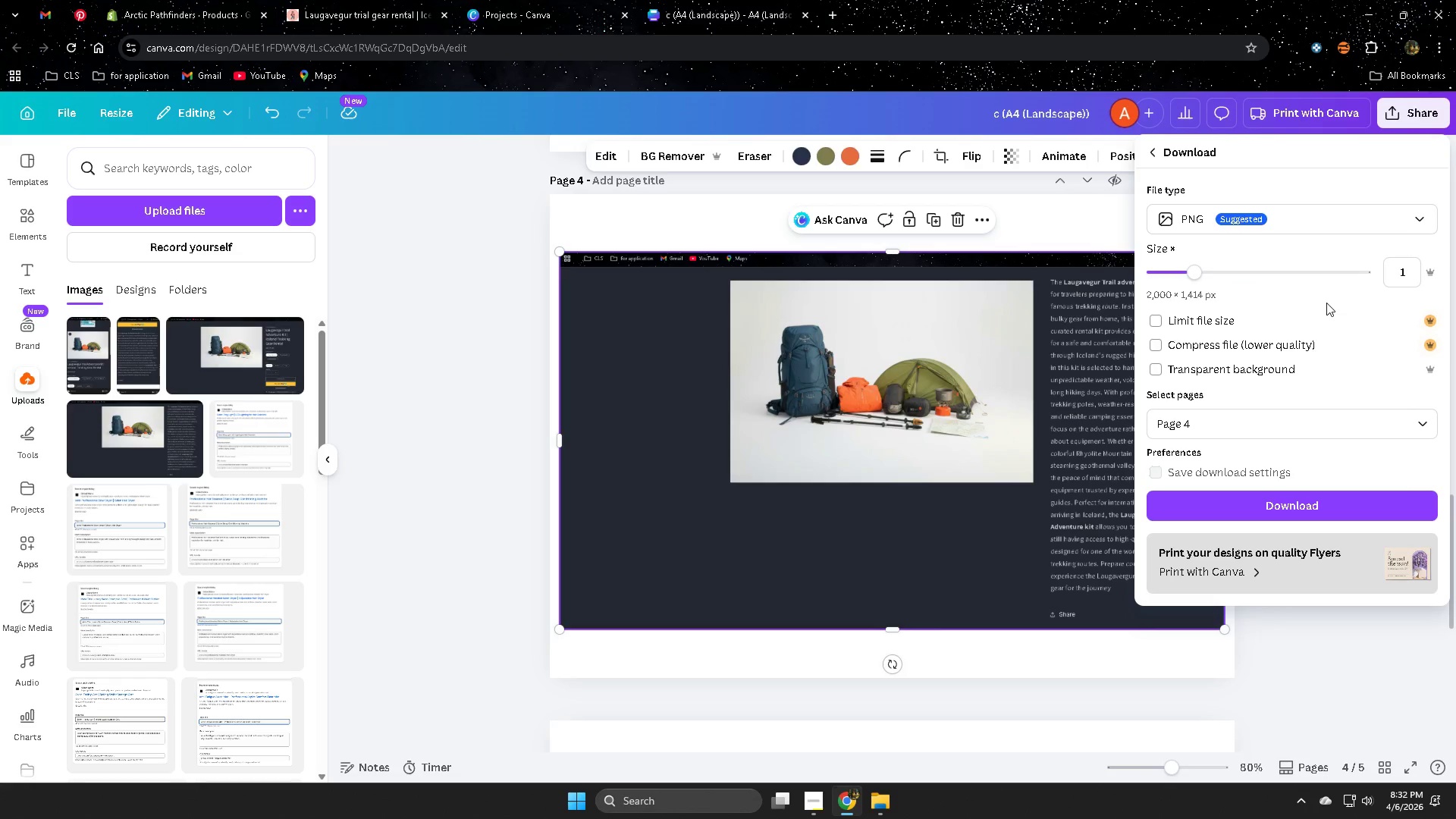 
left_click([1313, 221])
 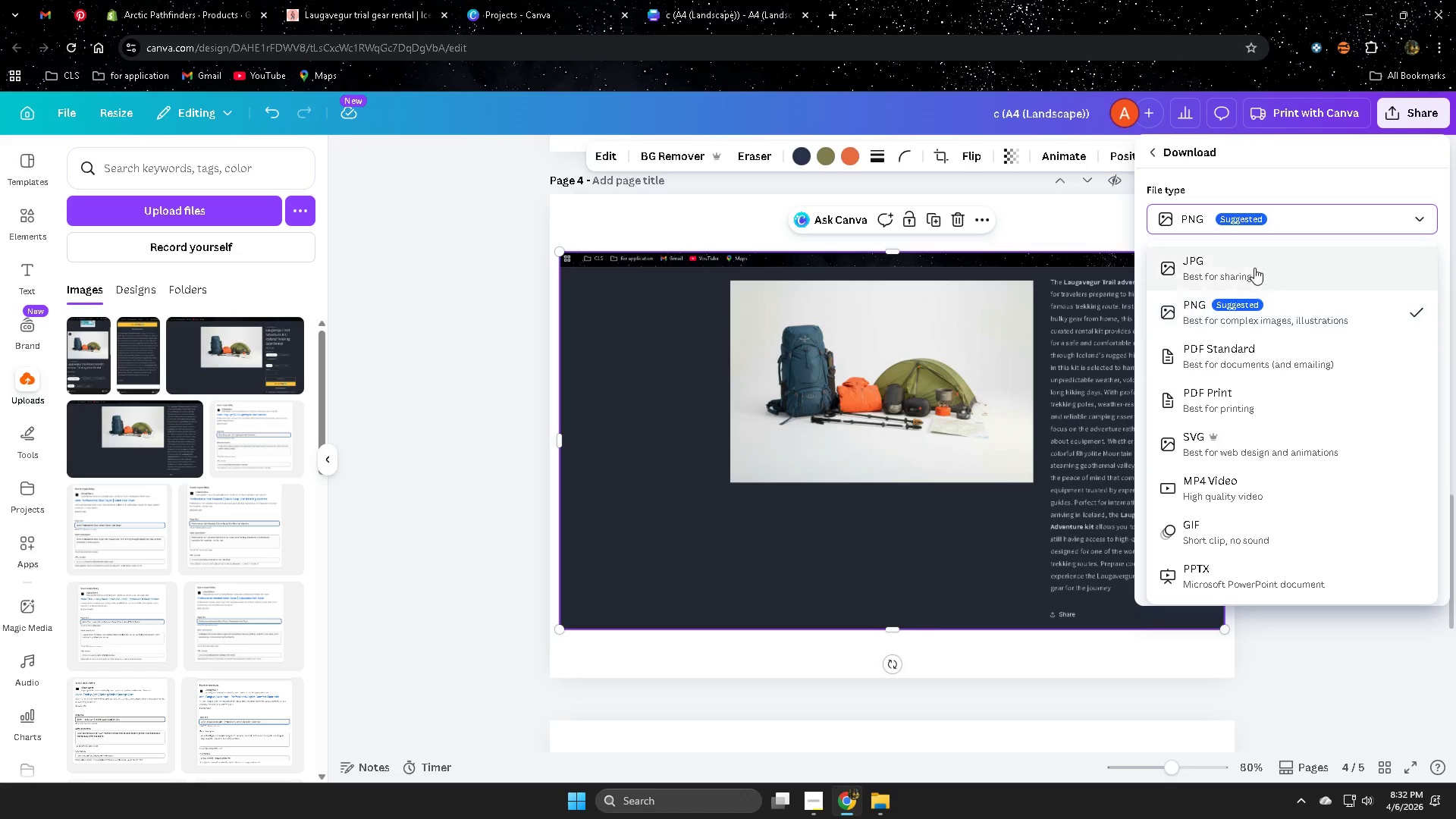 
left_click([1254, 268])
 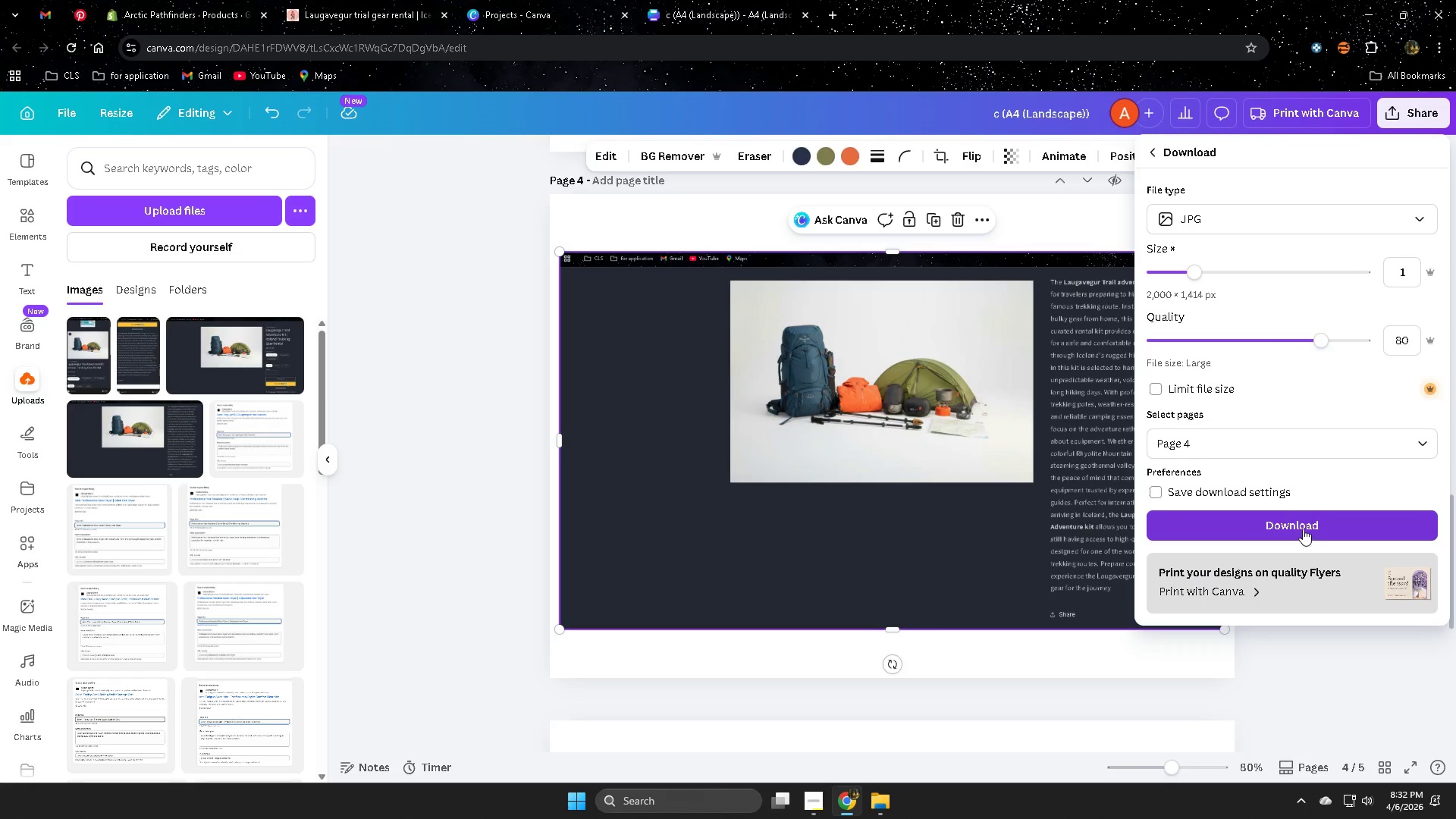 
left_click([1303, 529])
 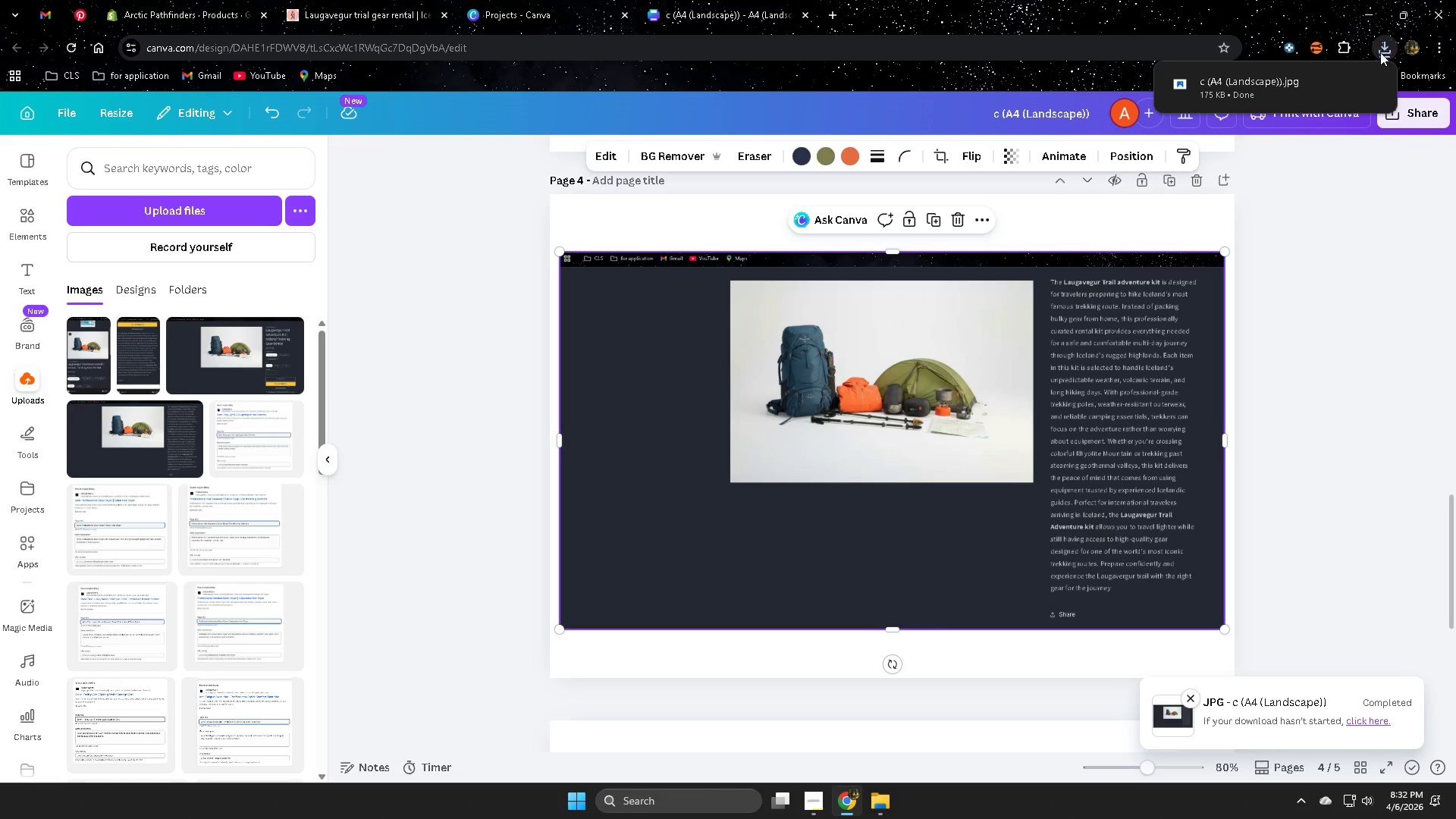 
left_click([1382, 45])
 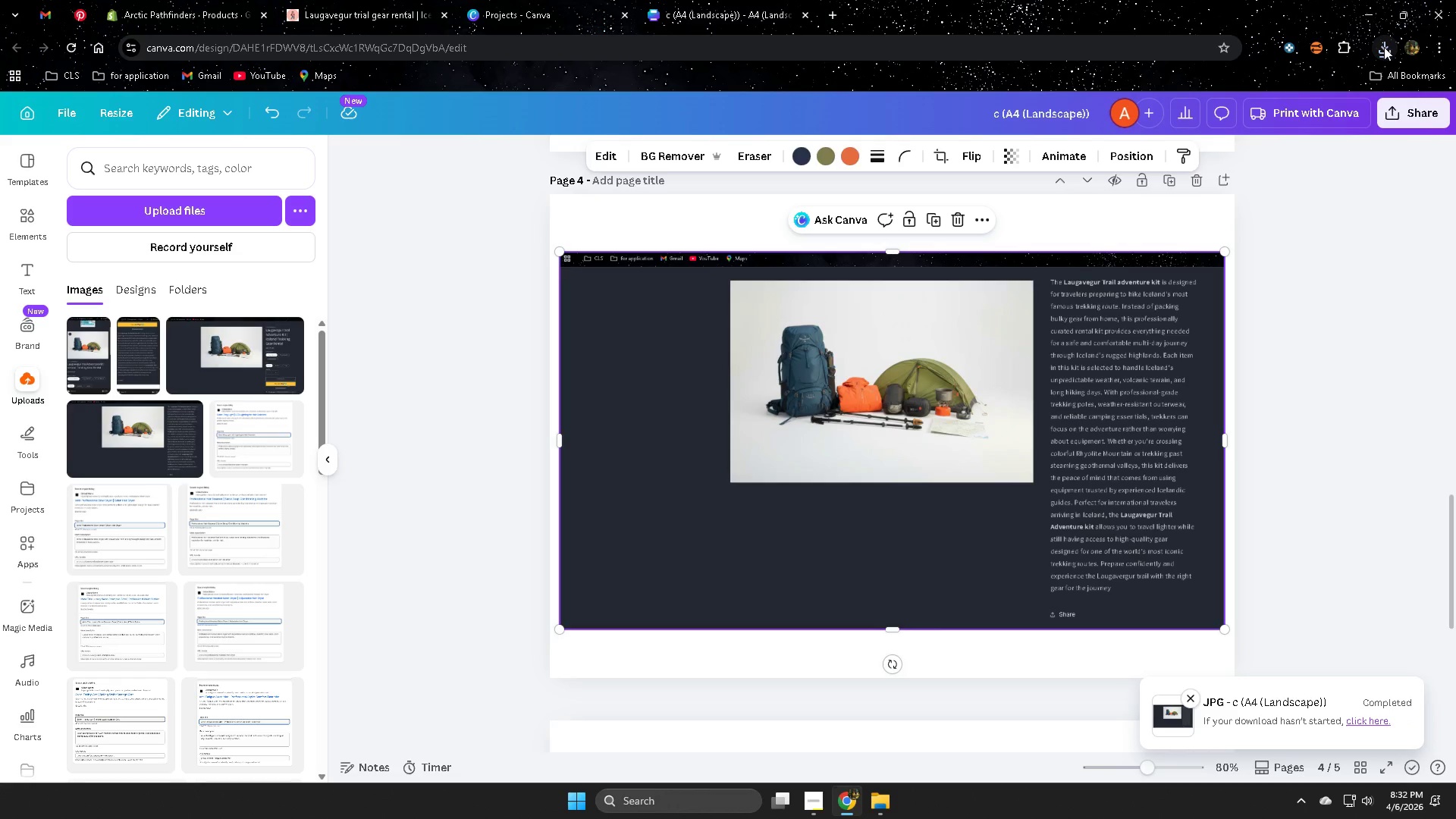 
left_click([1384, 47])
 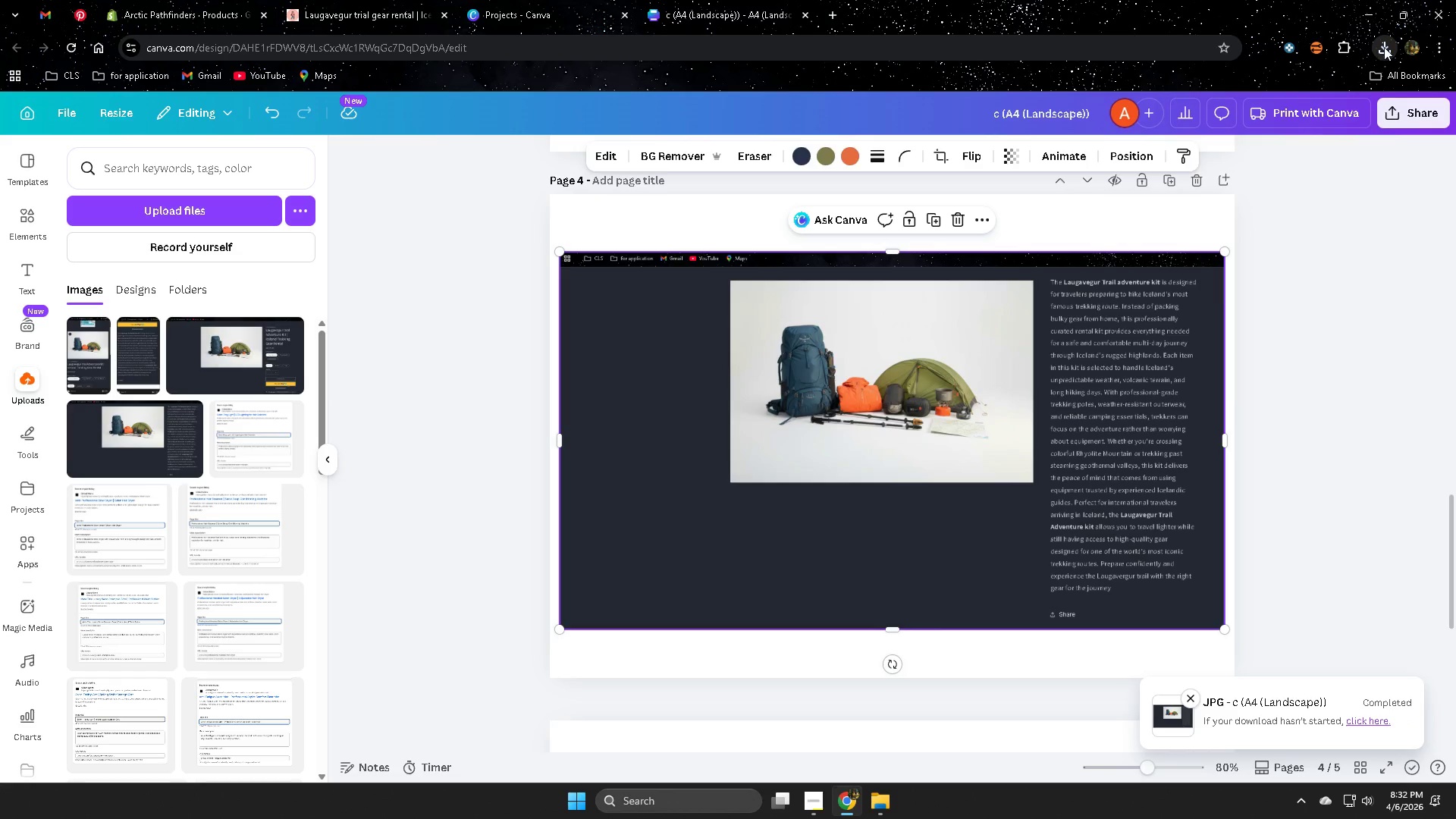 
mouse_move([1393, 74])
 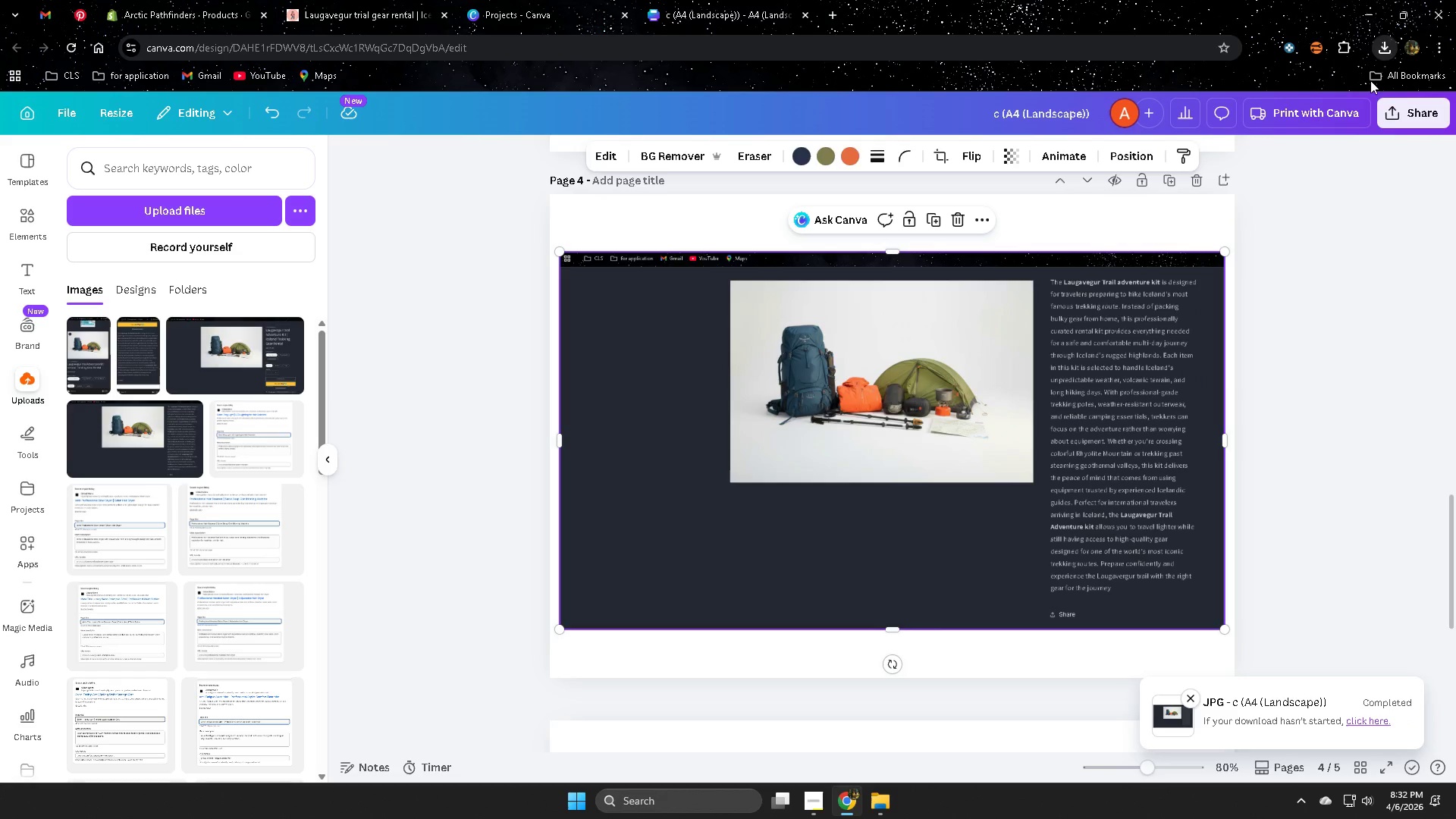 
double_click([1414, 113])
 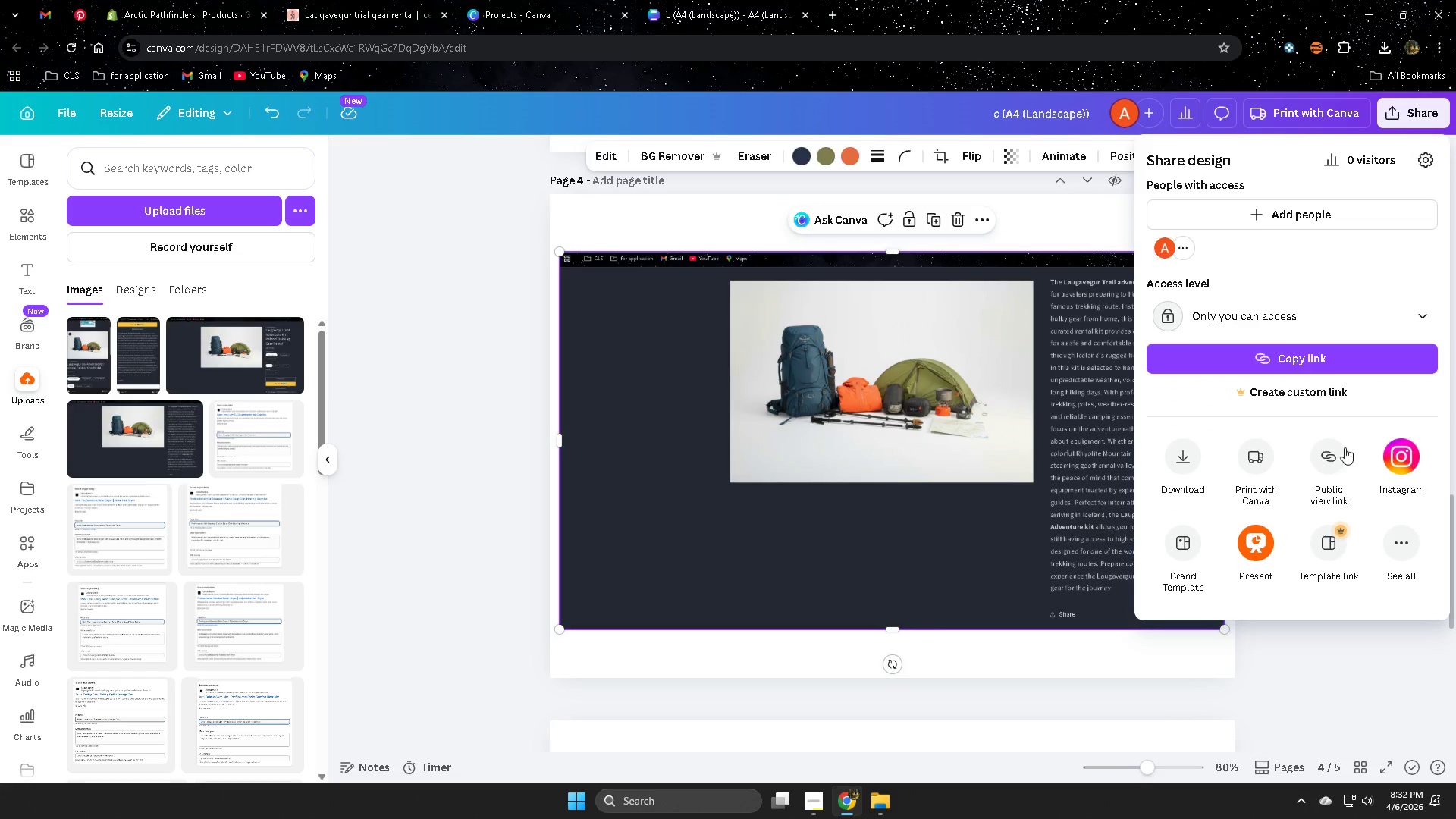 
left_click([1187, 469])
 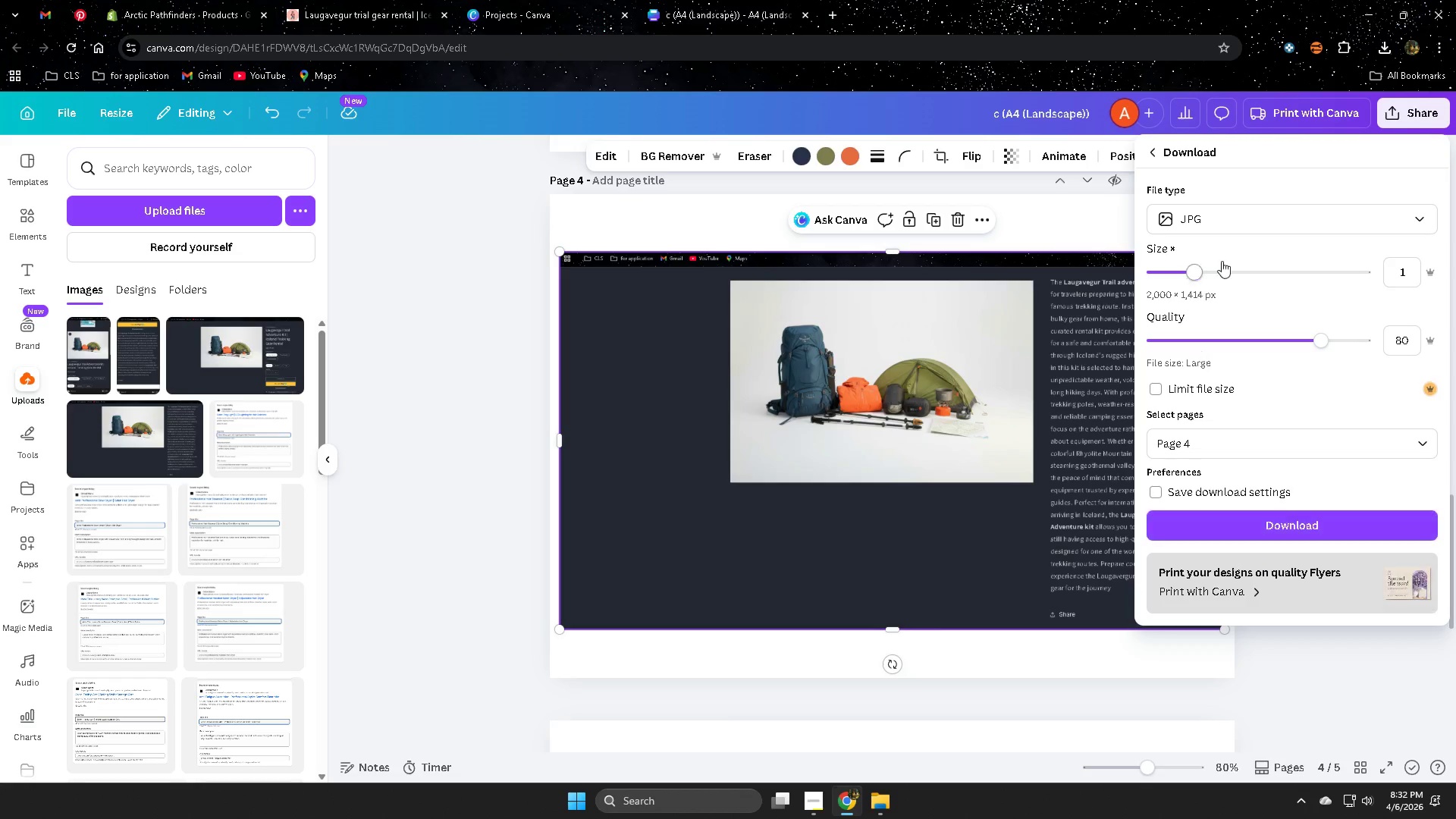 
left_click([1274, 224])
 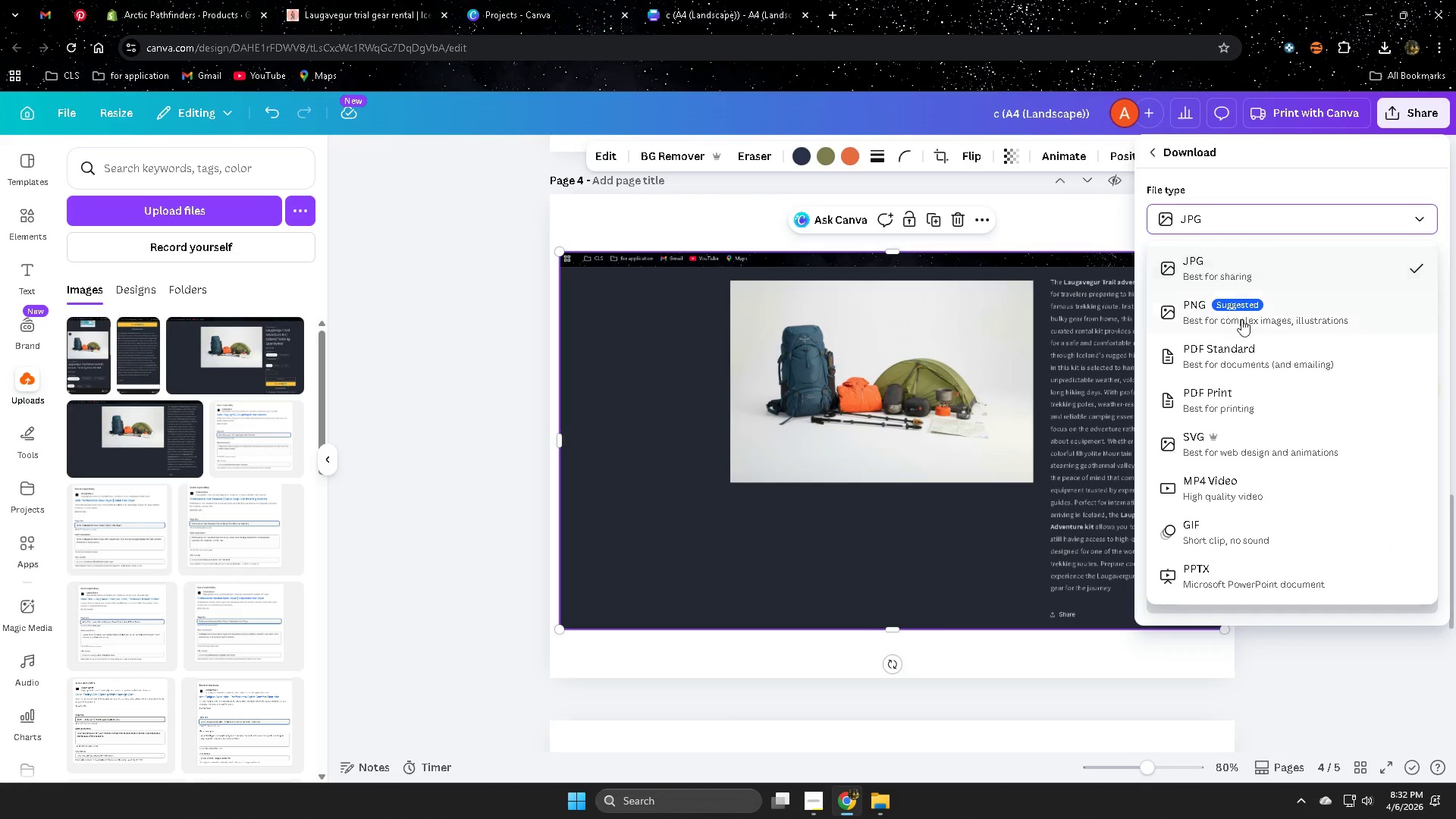 
left_click([1296, 312])
 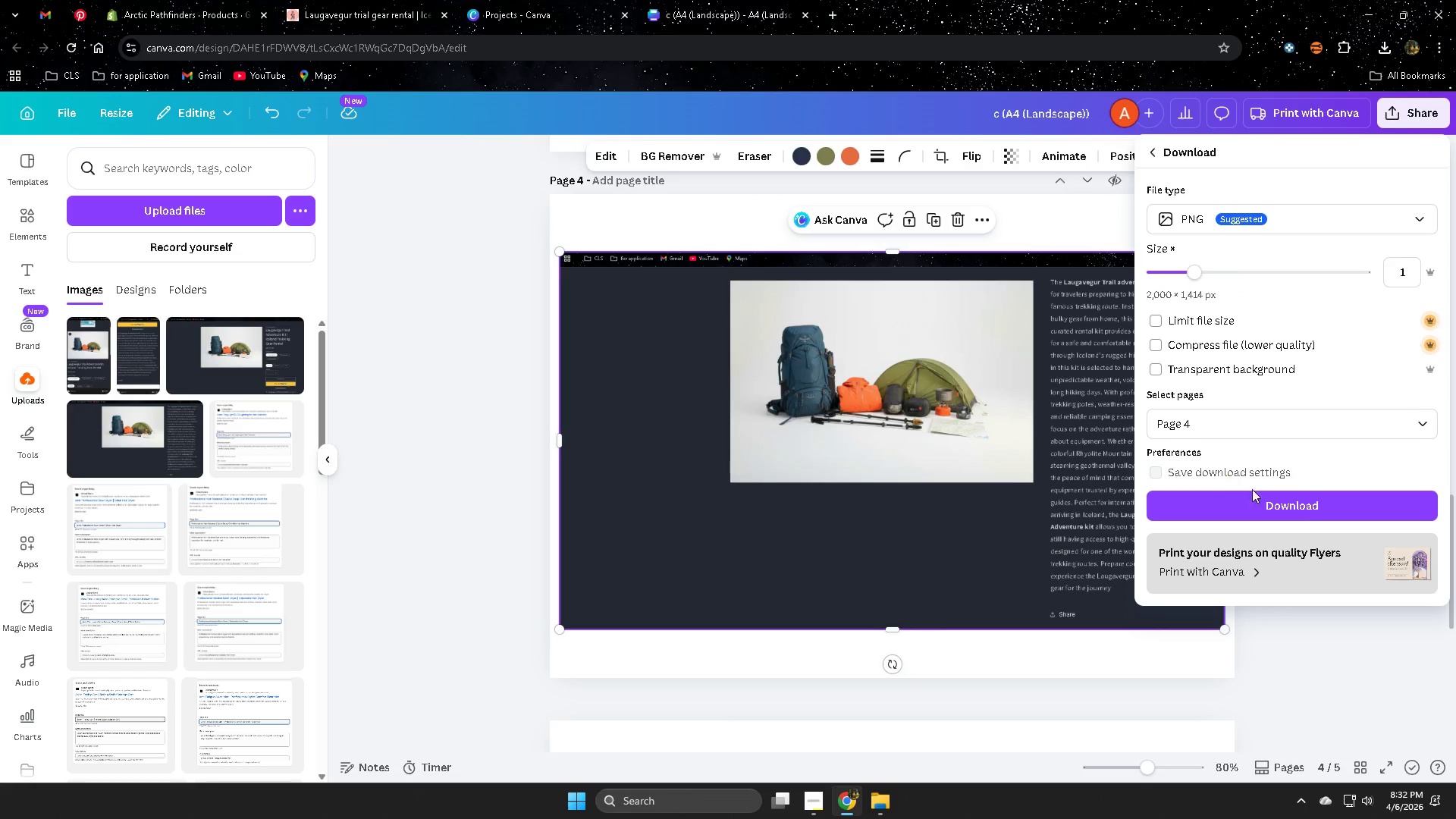 
left_click([1304, 503])
 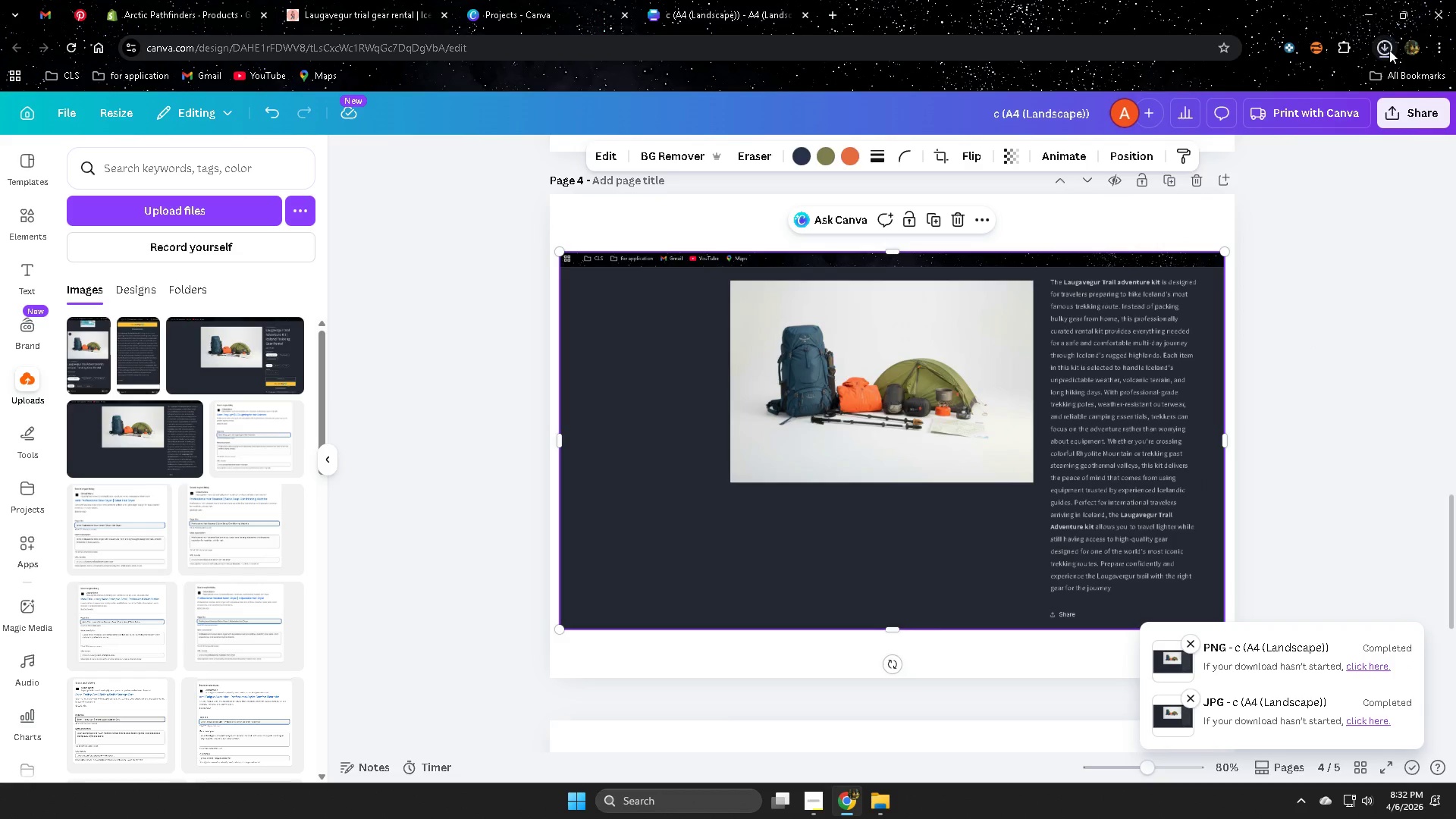 
left_click([1388, 49])
 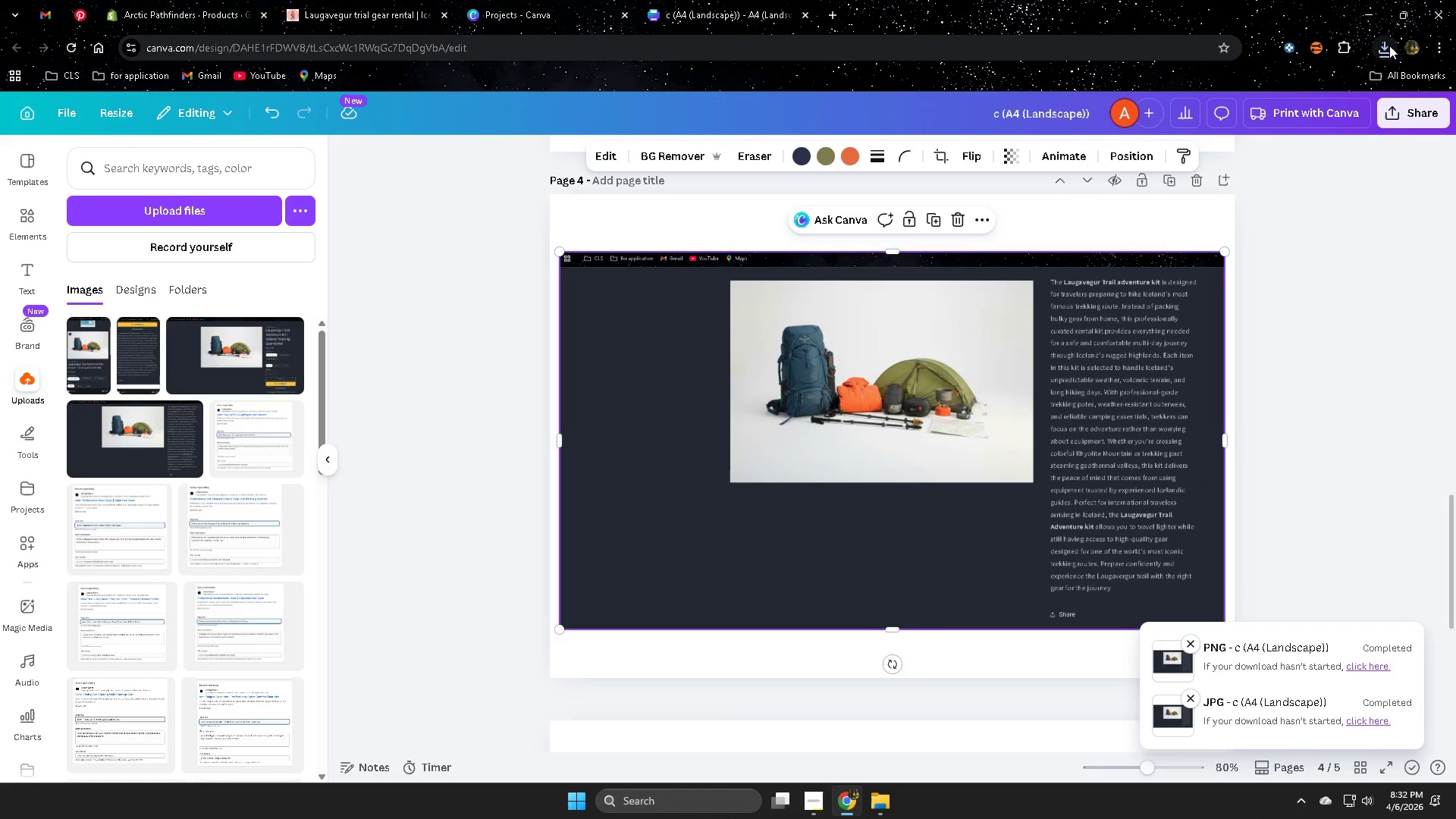 
left_click([1382, 52])
 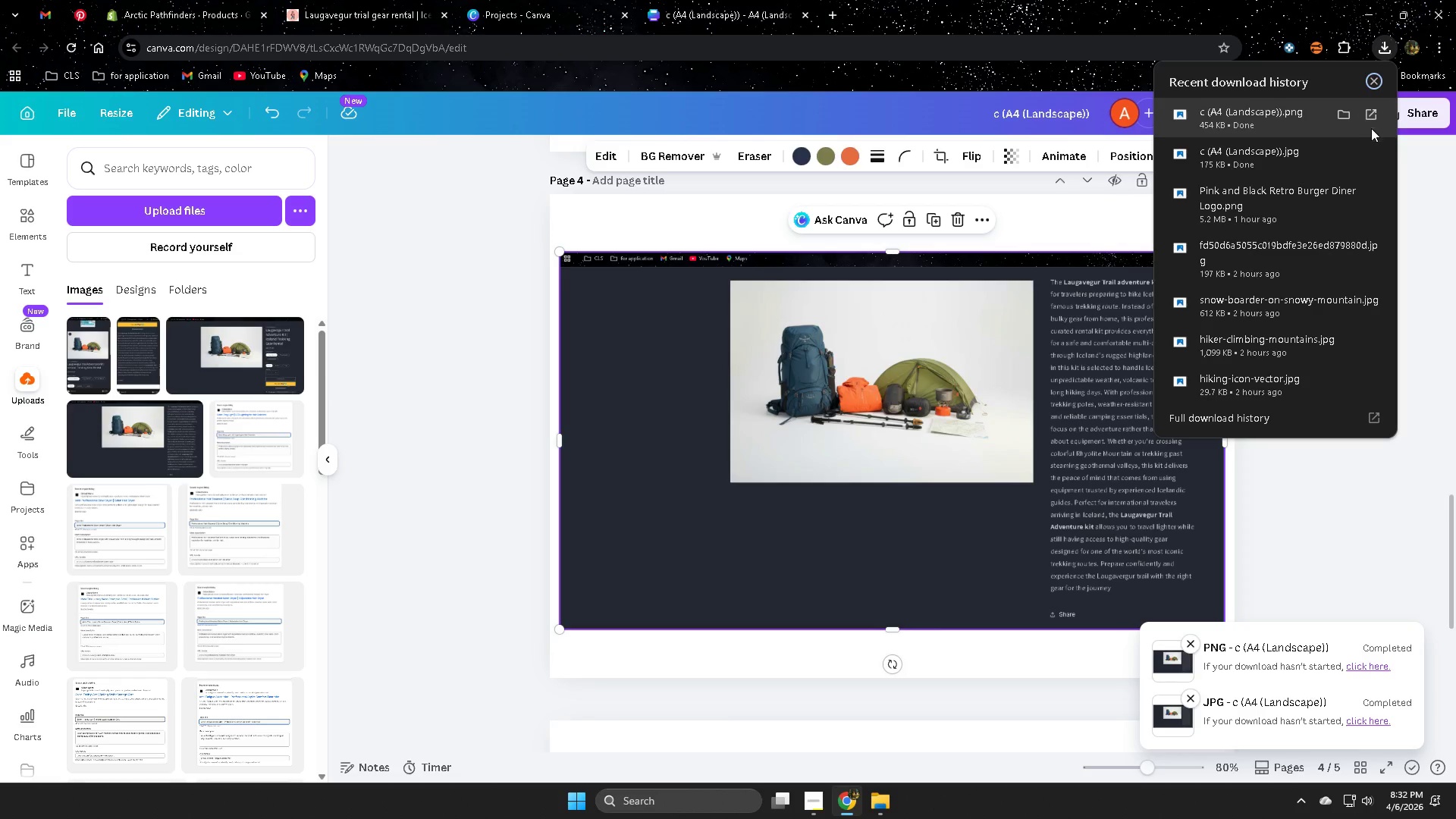 
mouse_move([1385, 67])
 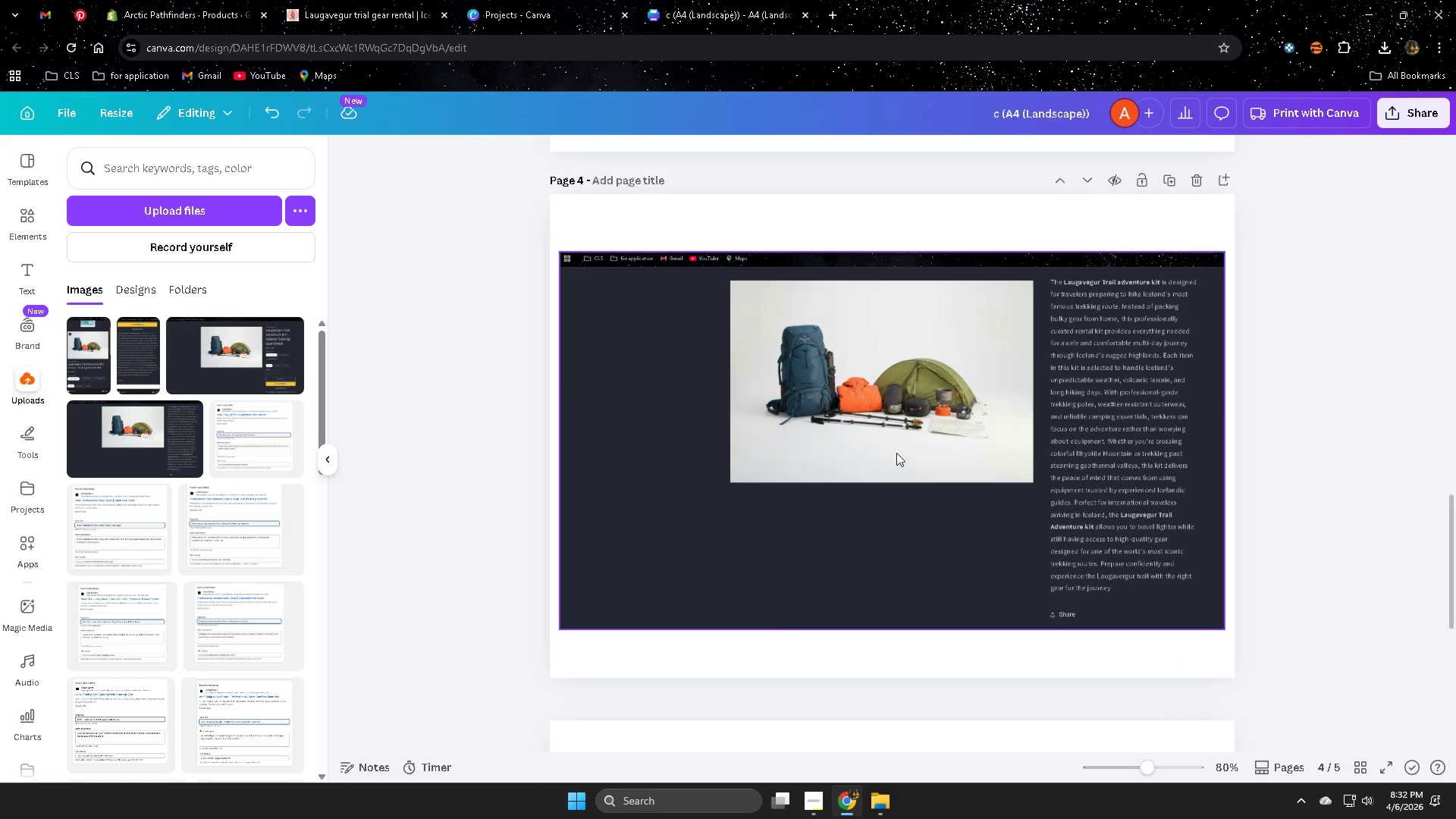 
key(Delete)
 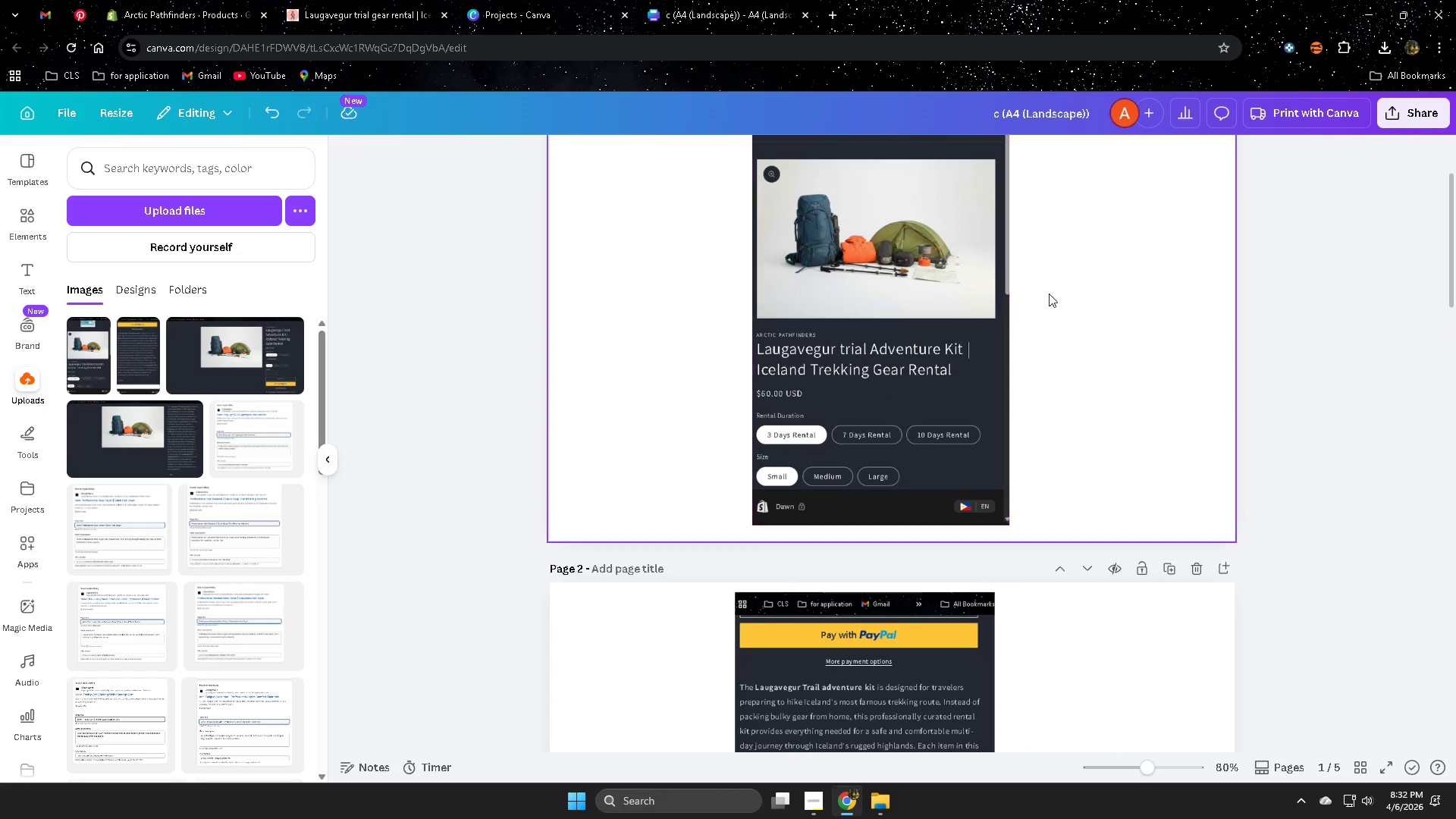 
scroll: coordinate [734, 392], scroll_direction: up, amount: 25.0
 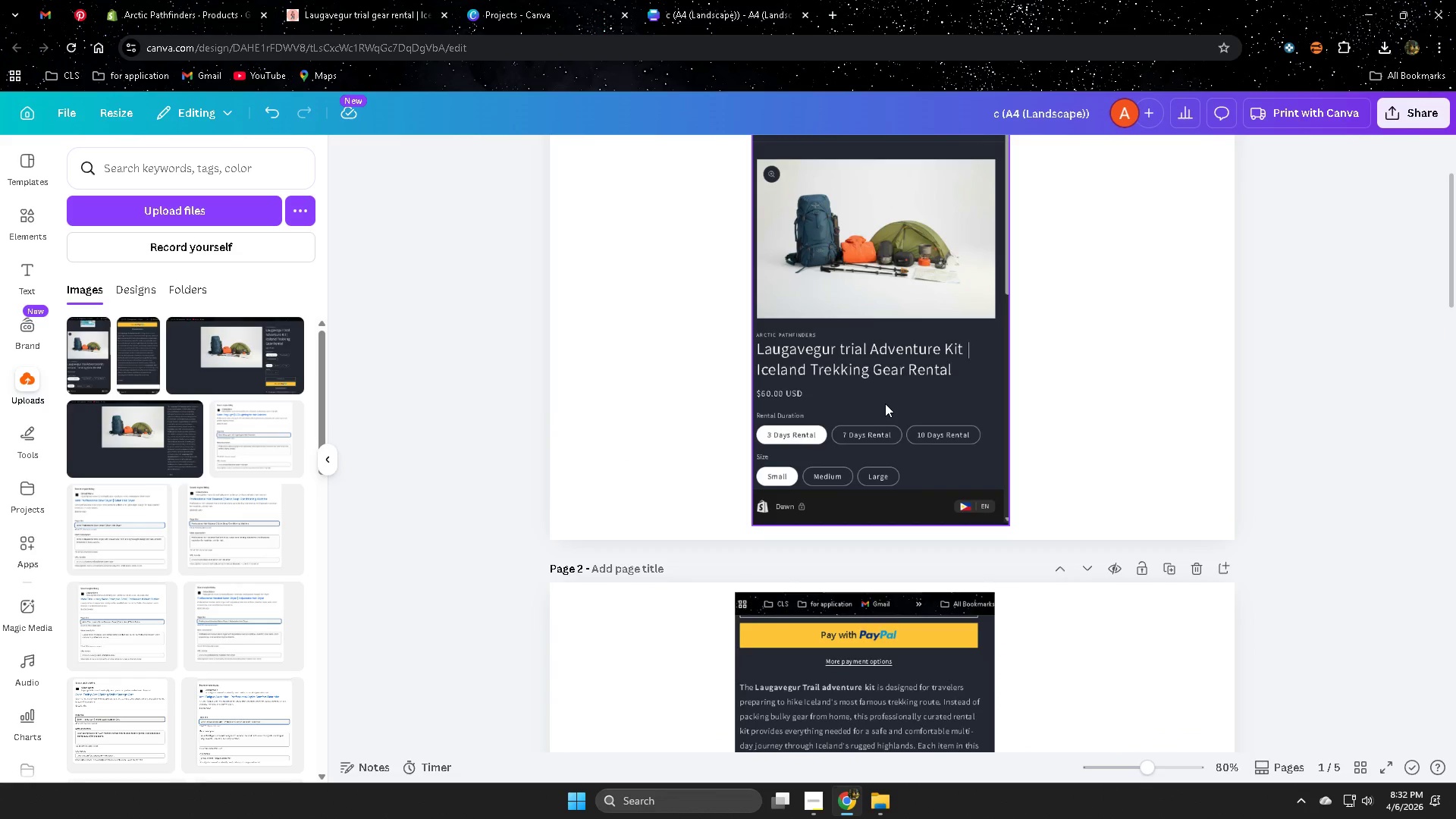 
left_click([78, 115])
 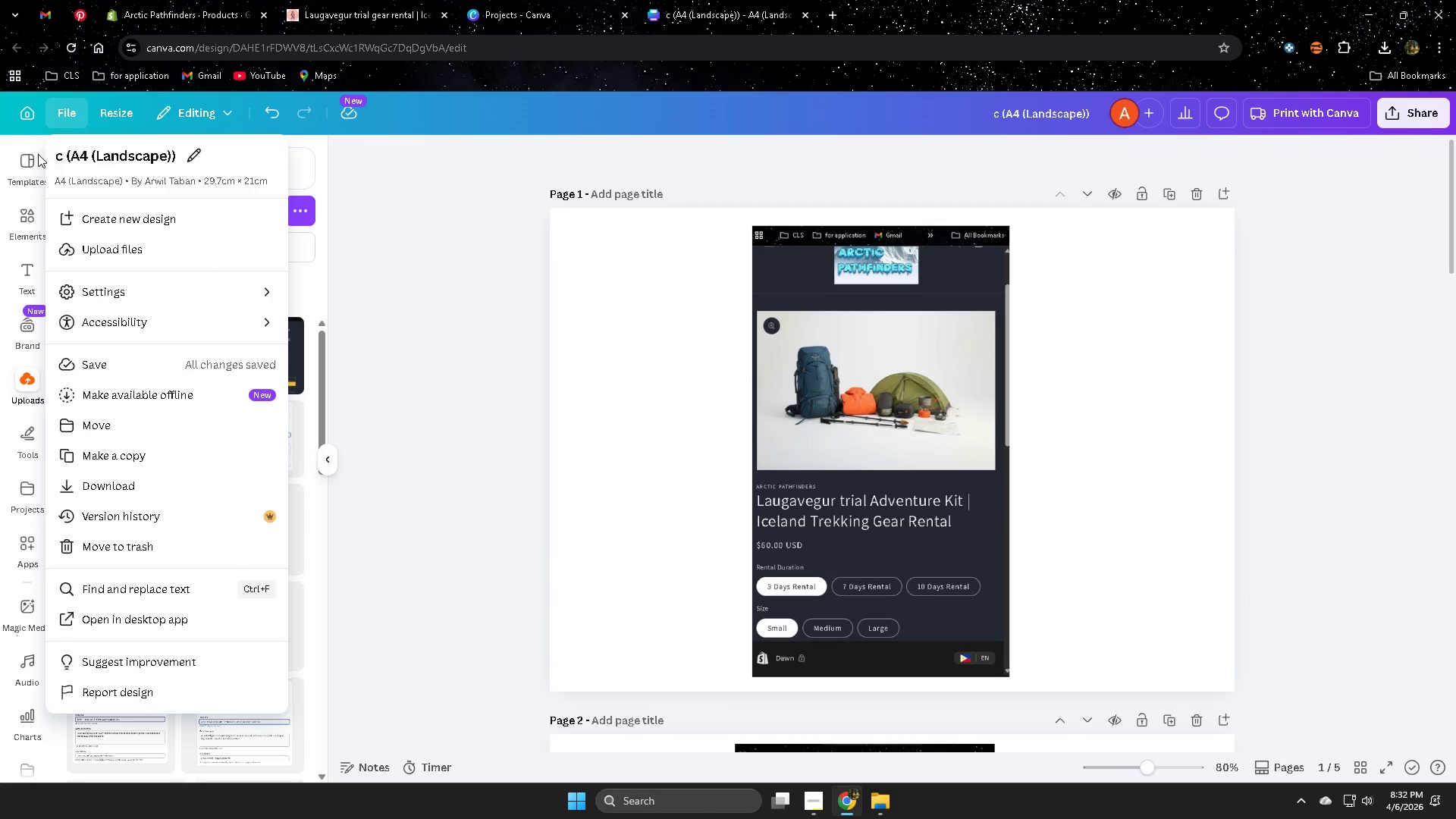 
left_click([31, 161])
 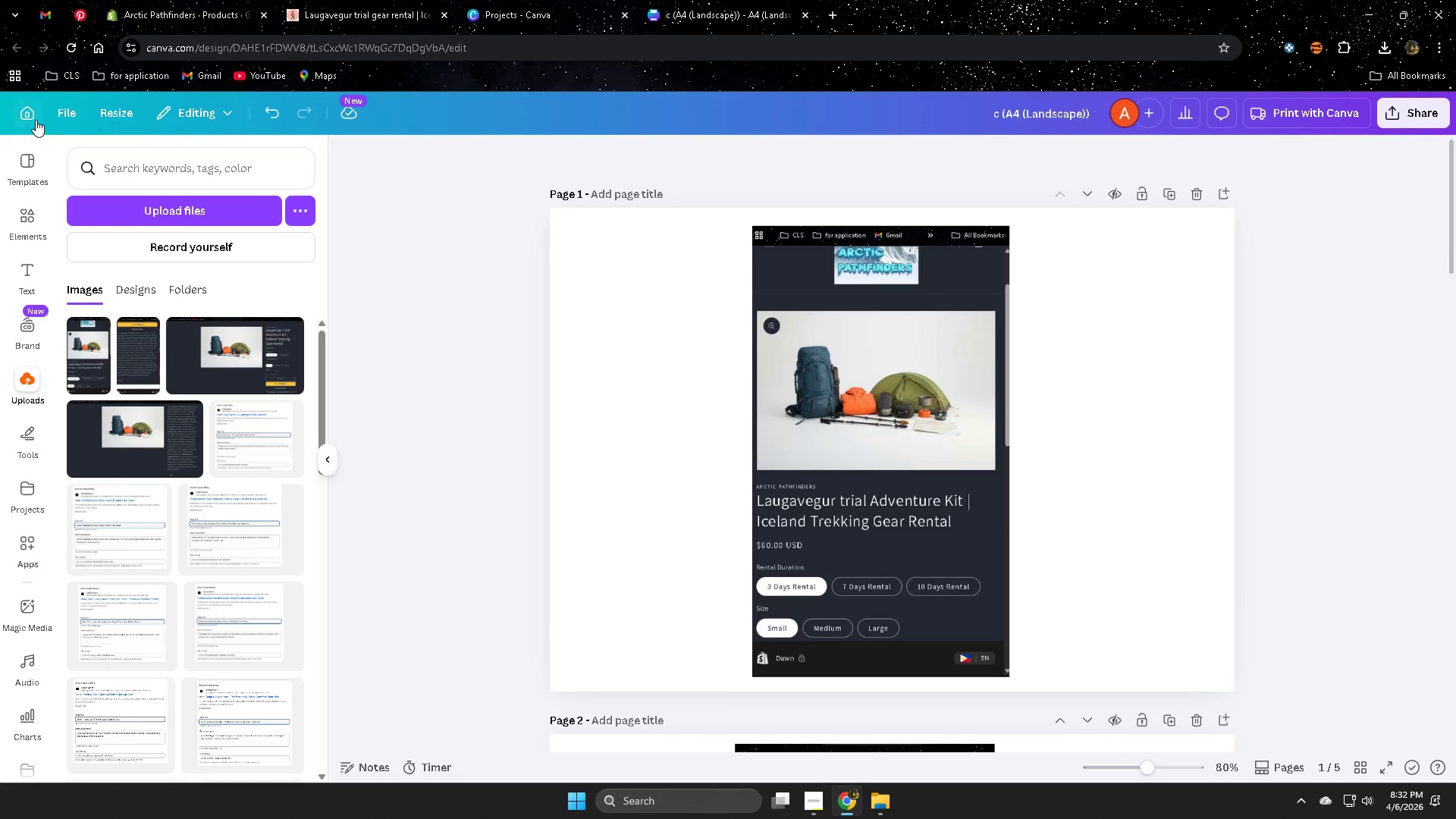 
scroll: coordinate [877, 407], scroll_direction: up, amount: 3.0
 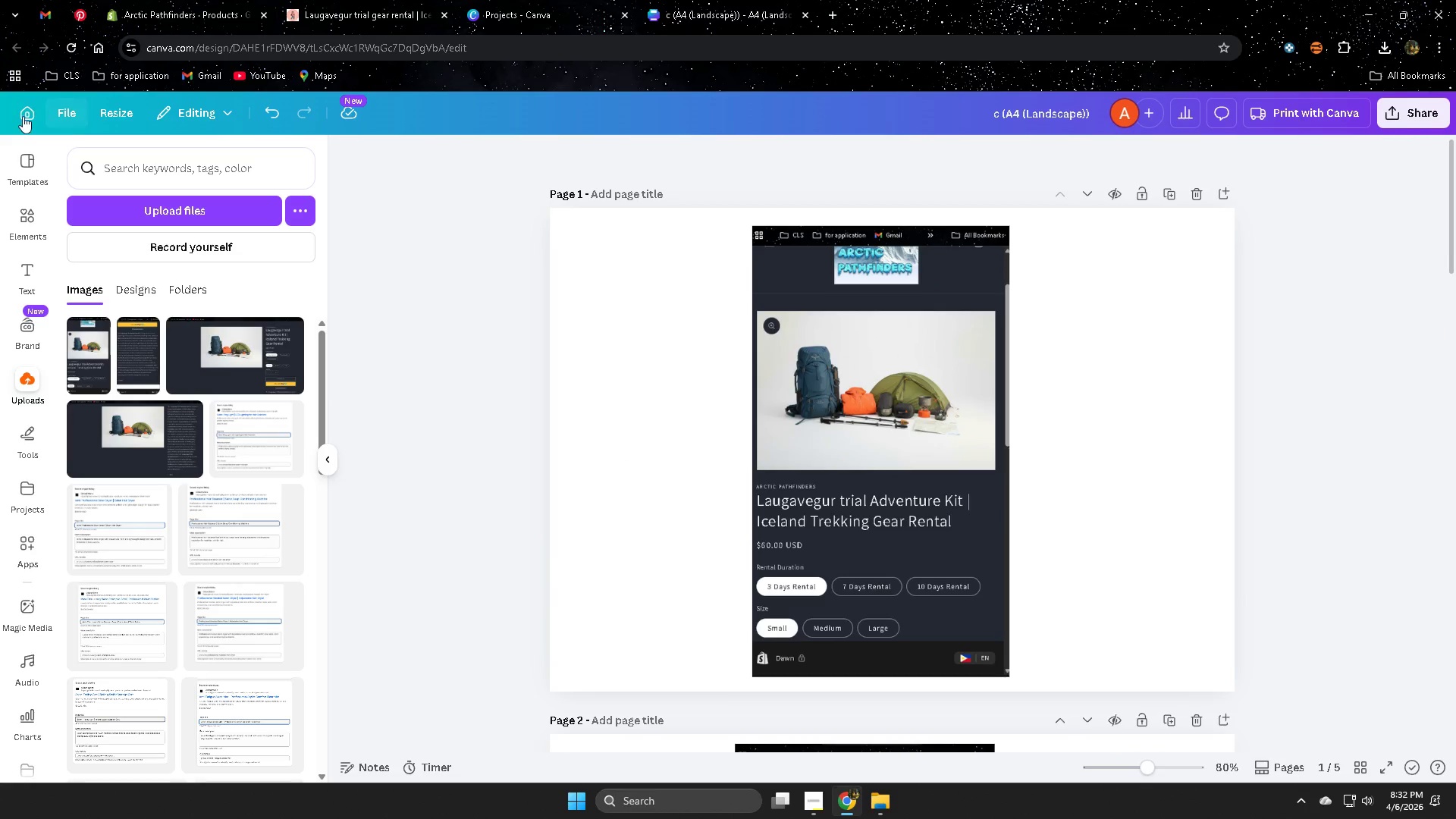 
left_click([36, 120])
 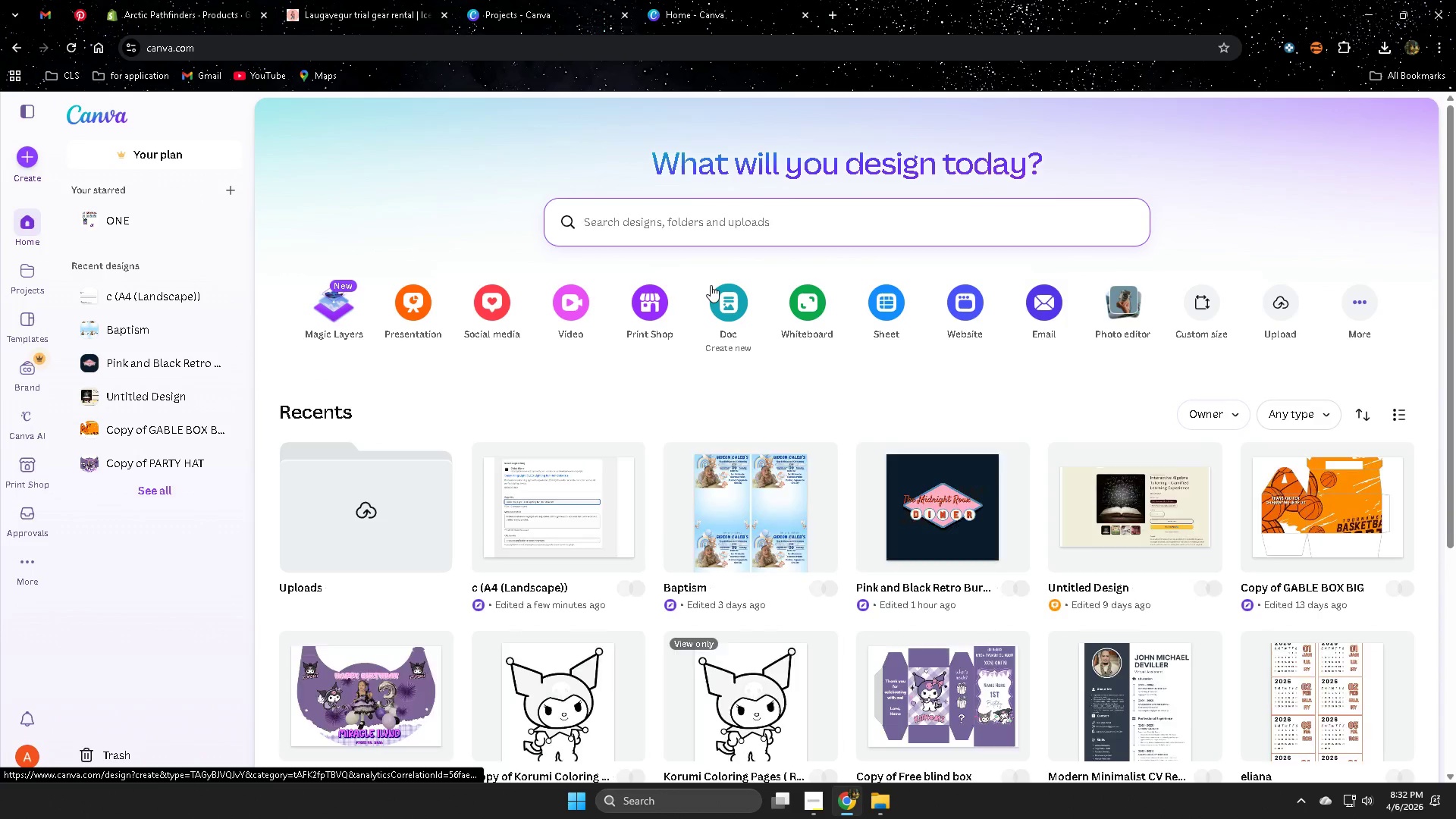 
wait(8.19)
 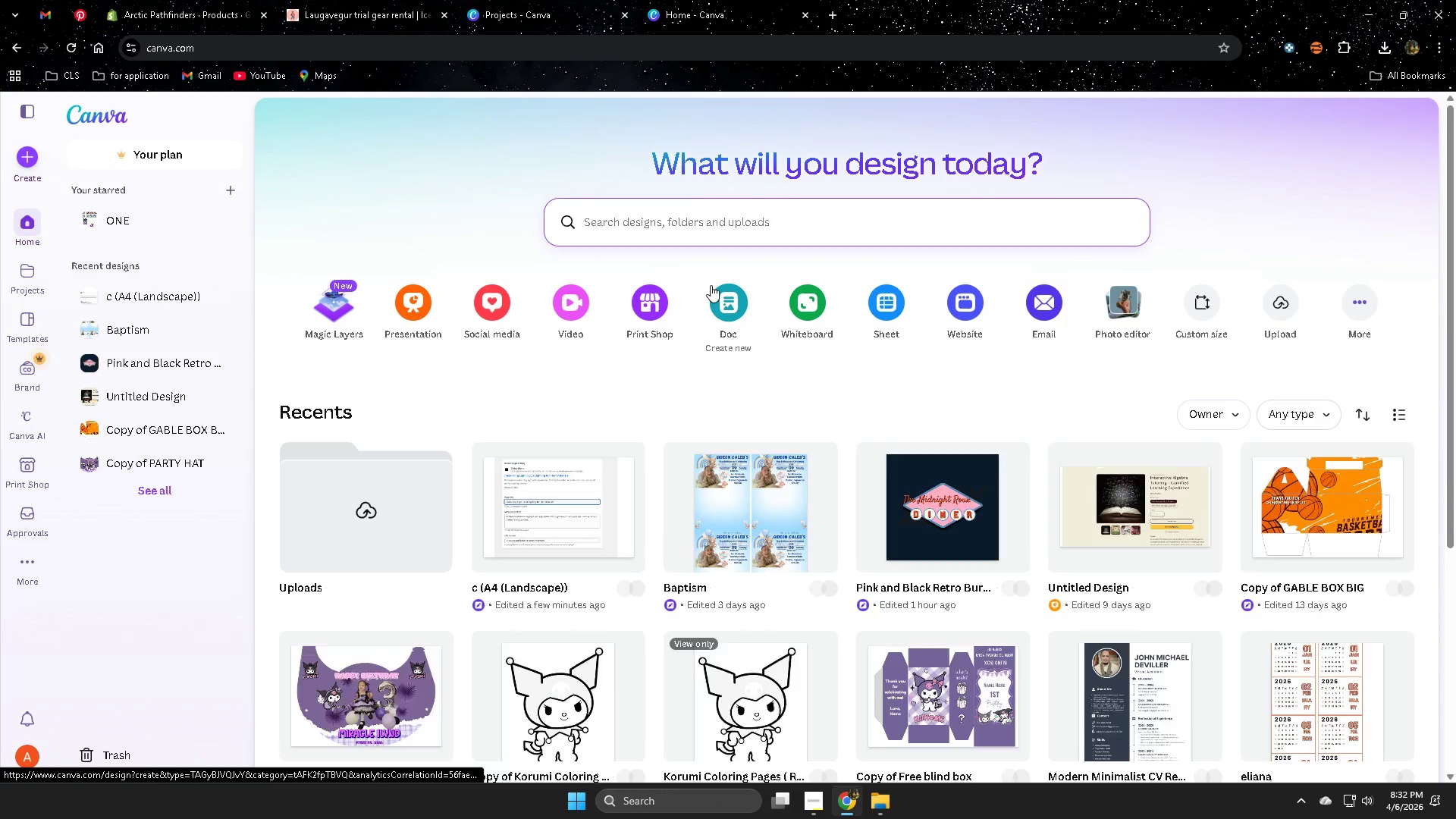 
left_click([24, 265])
 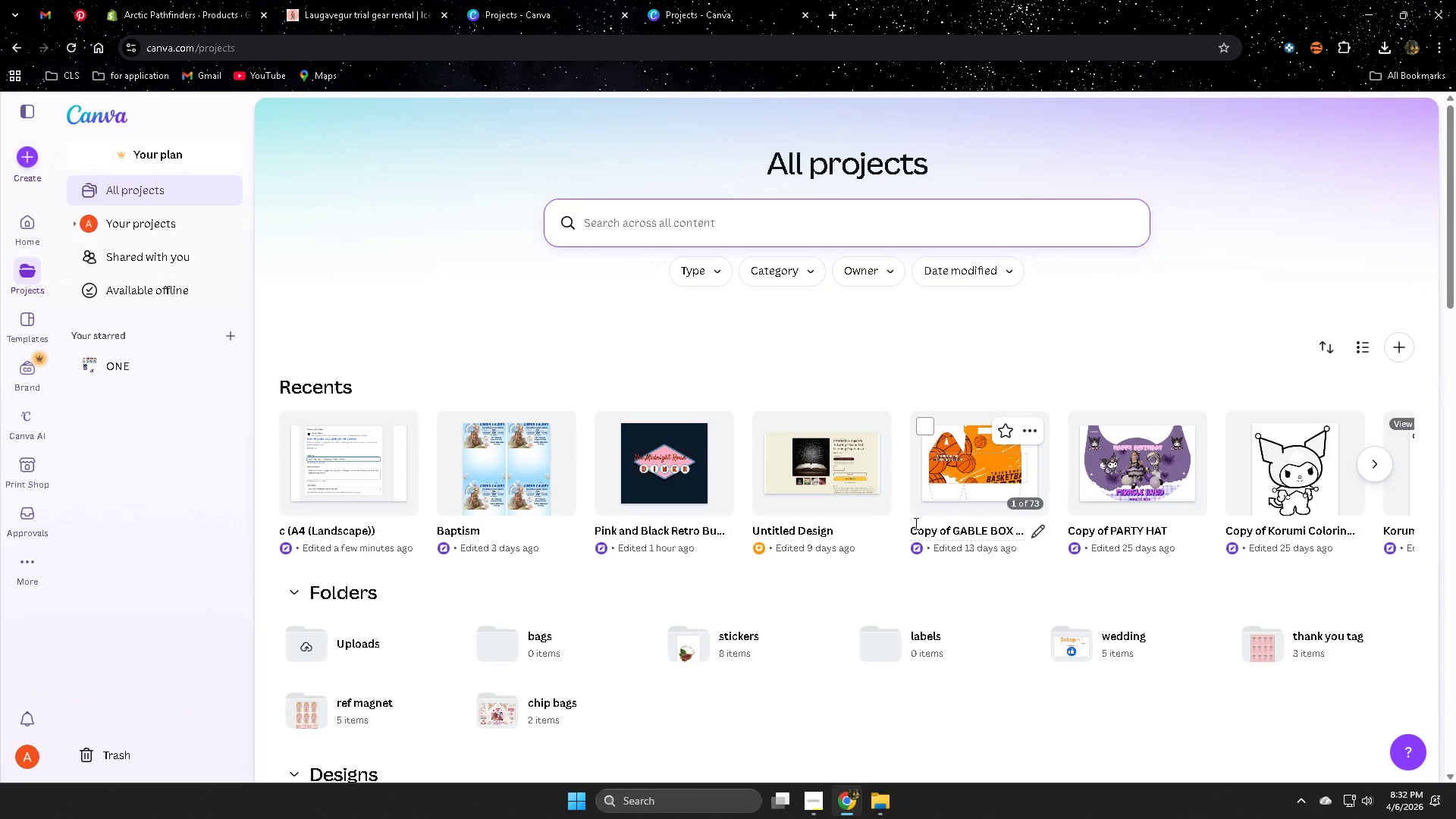 
left_click([363, 459])
 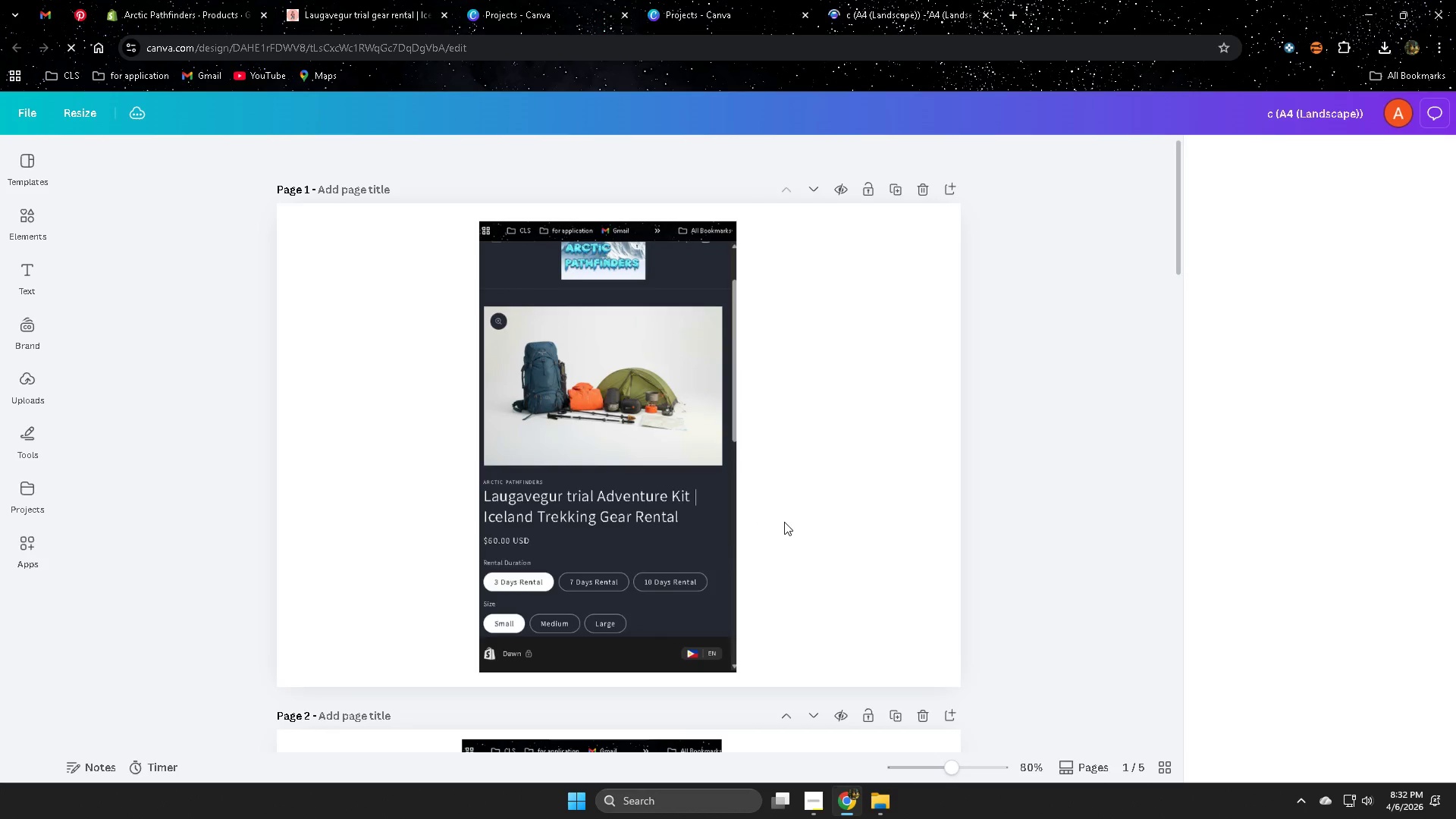 
wait(5.19)
 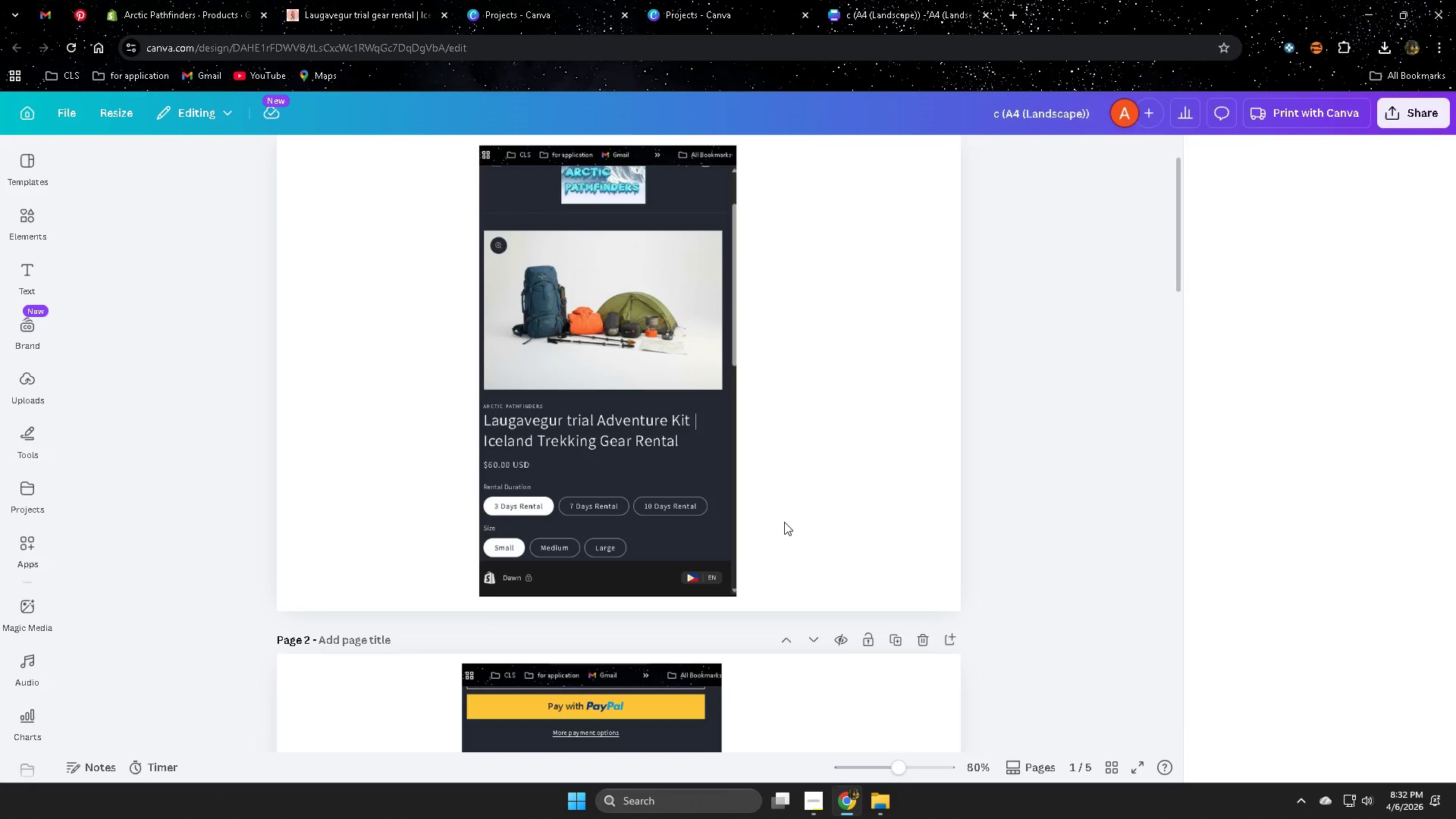 
left_click([1440, 159])
 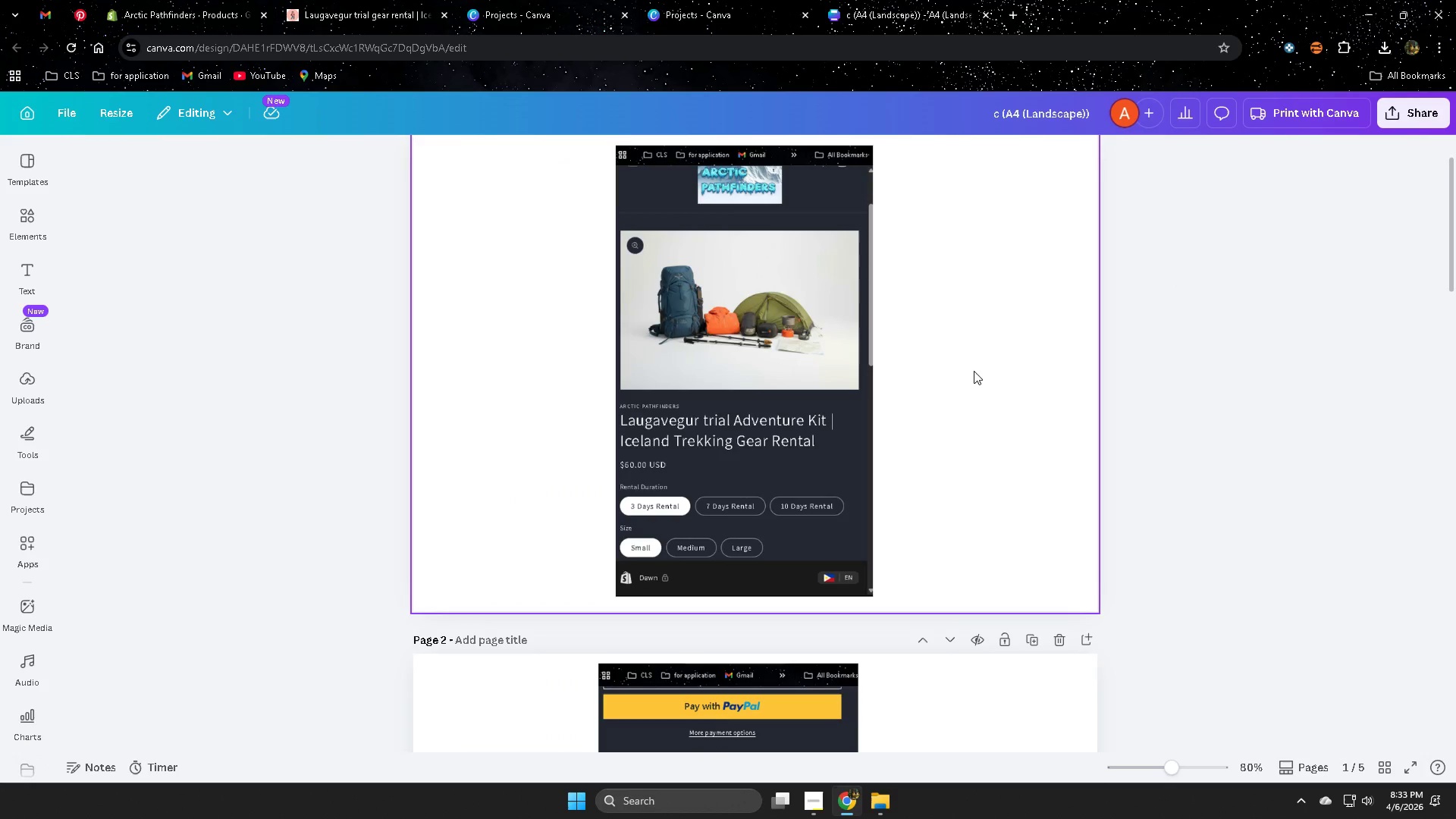 
scroll: coordinate [973, 371], scroll_direction: down, amount: 9.0
 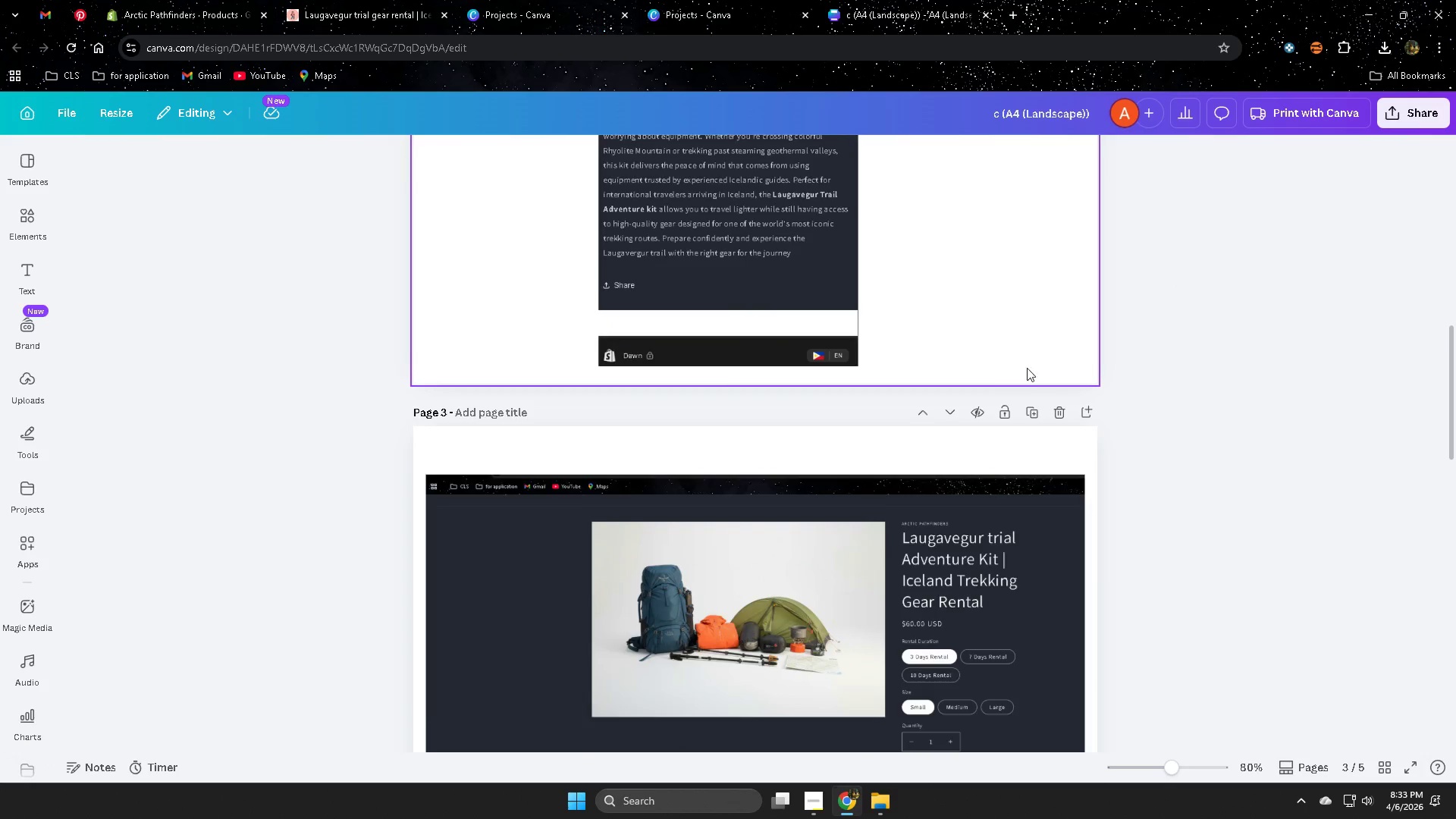 
left_click([1059, 325])
 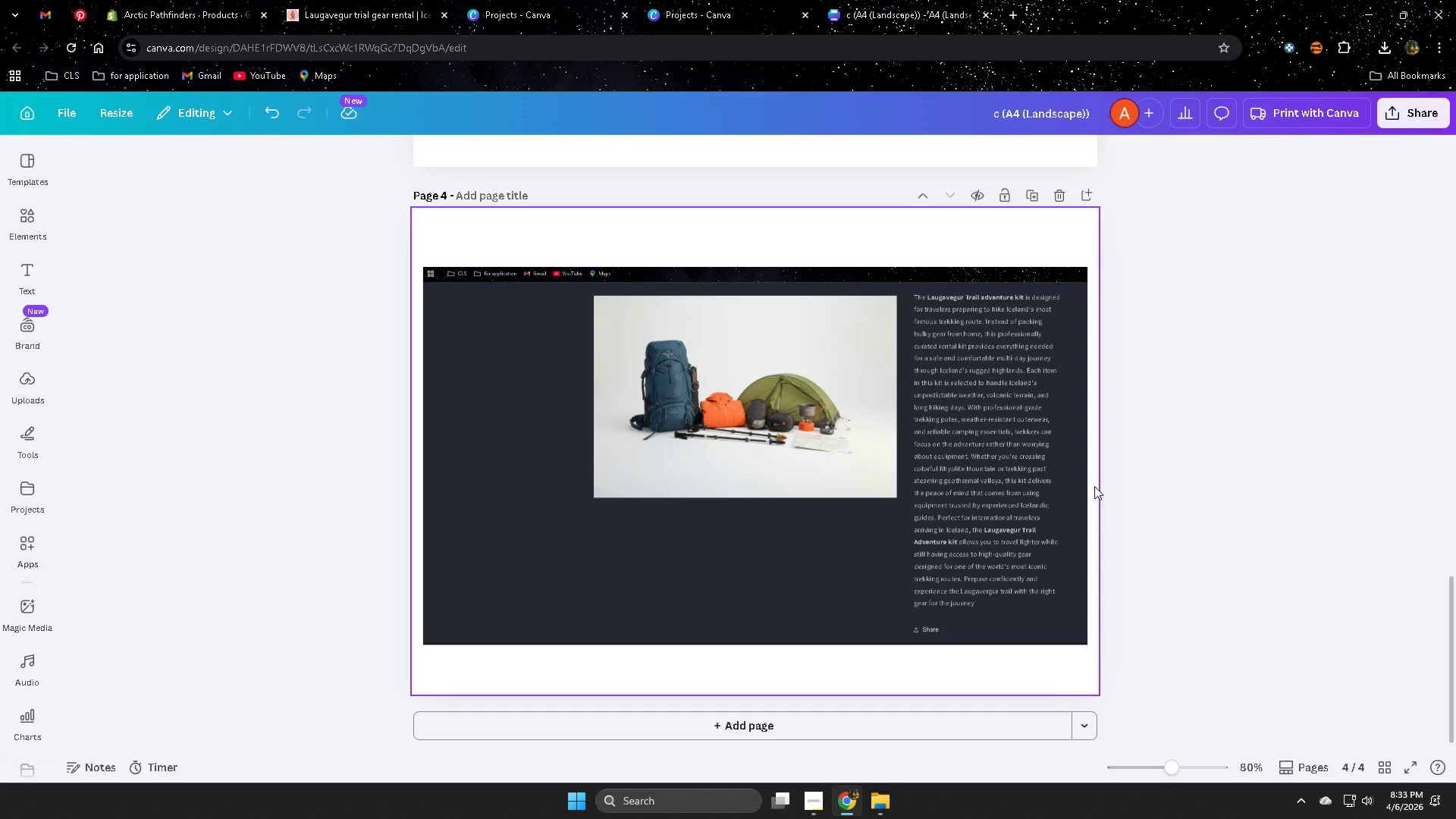 
scroll: coordinate [1012, 502], scroll_direction: down, amount: 15.0
 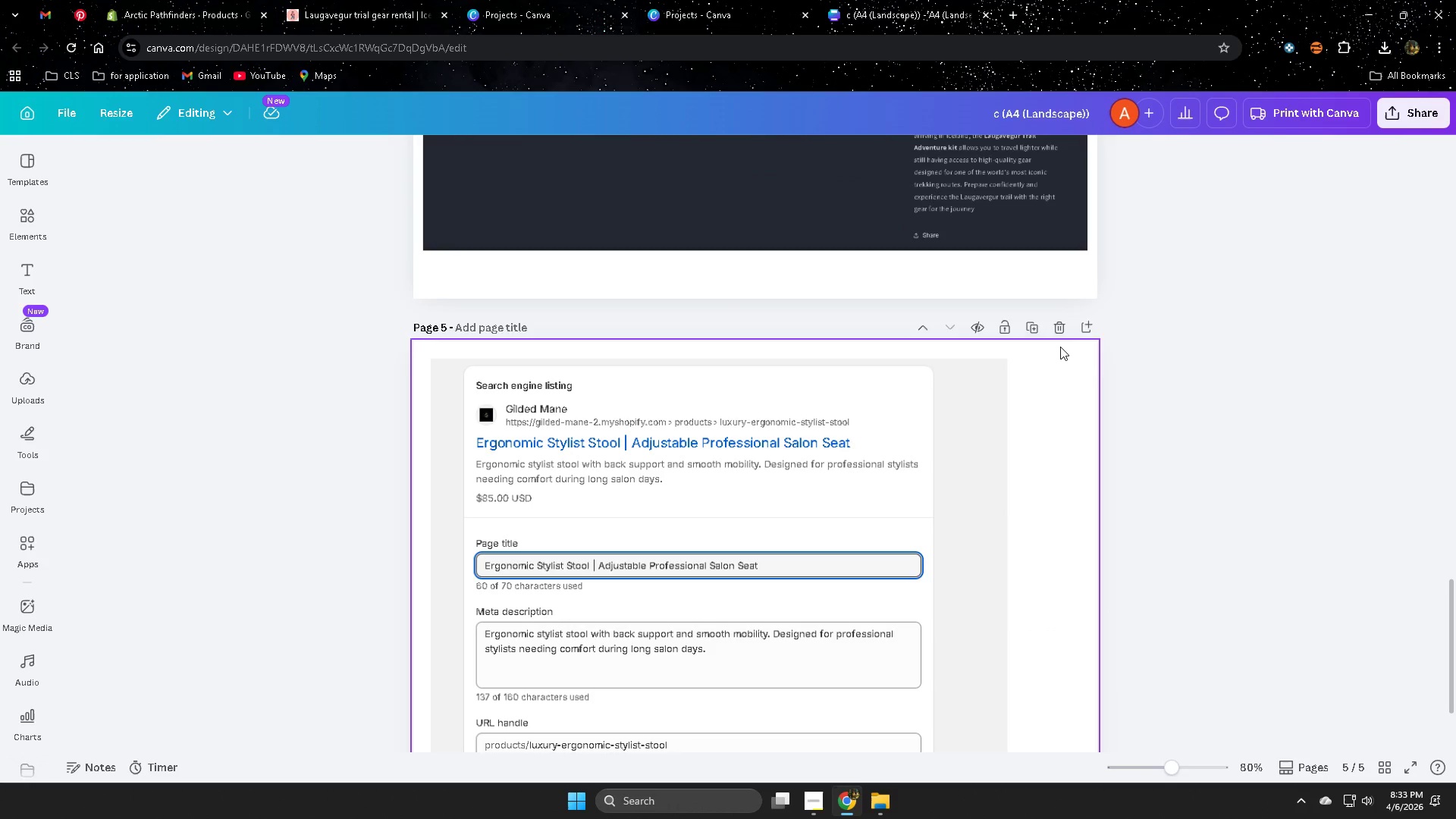 
left_click([1407, 111])
 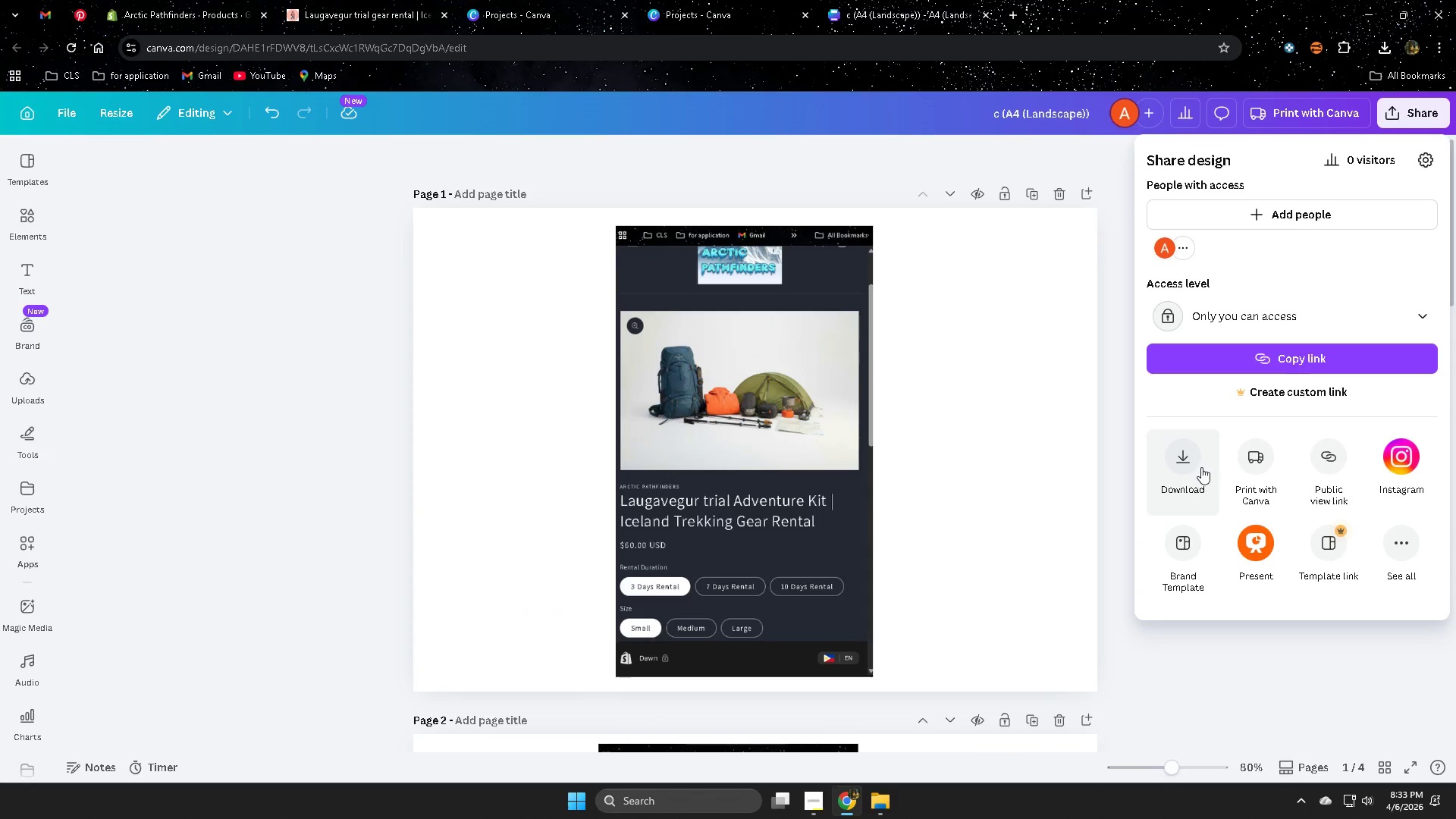 
scroll: coordinate [885, 570], scroll_direction: up, amount: 12.0
 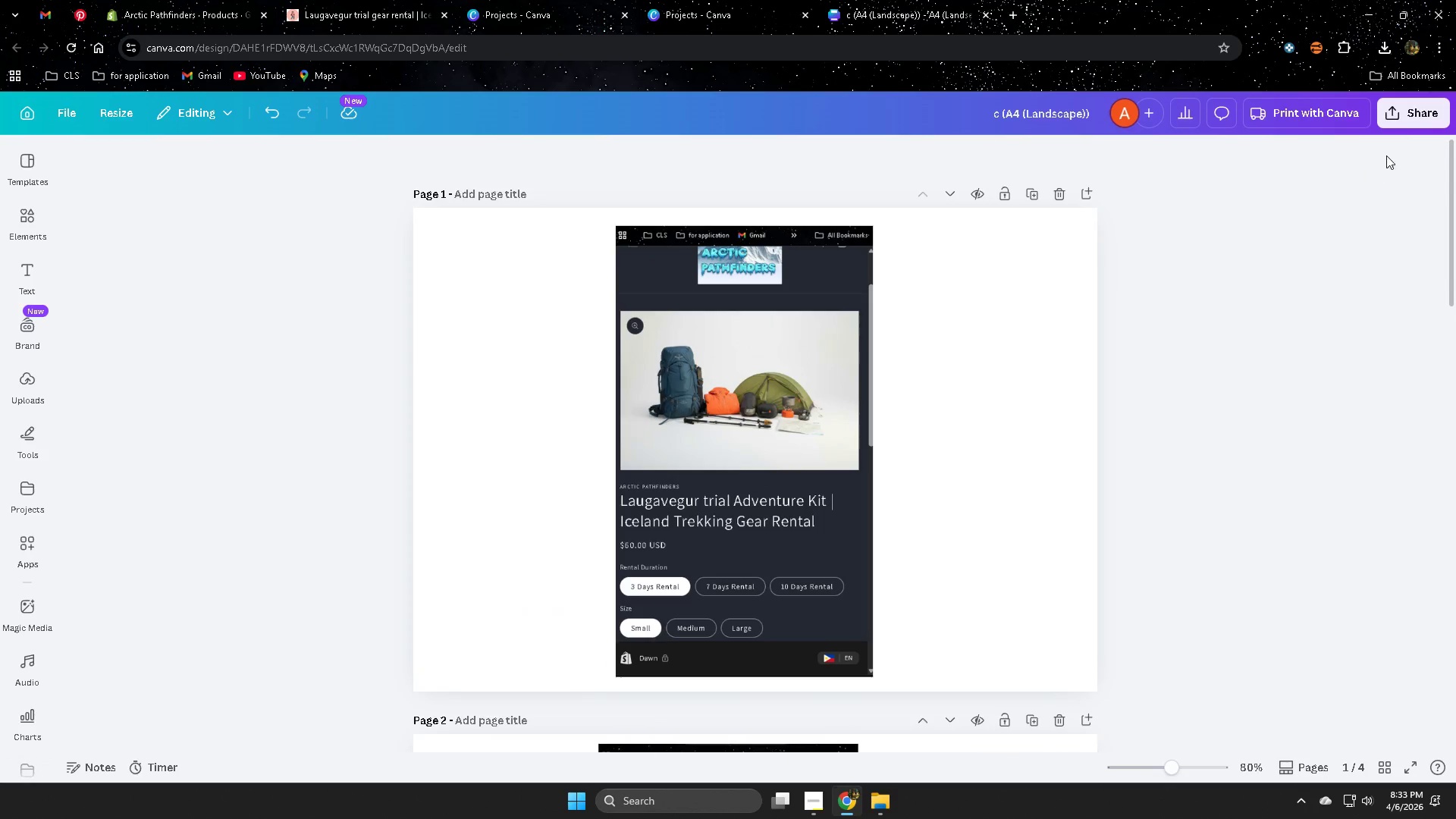 
left_click([1191, 459])
 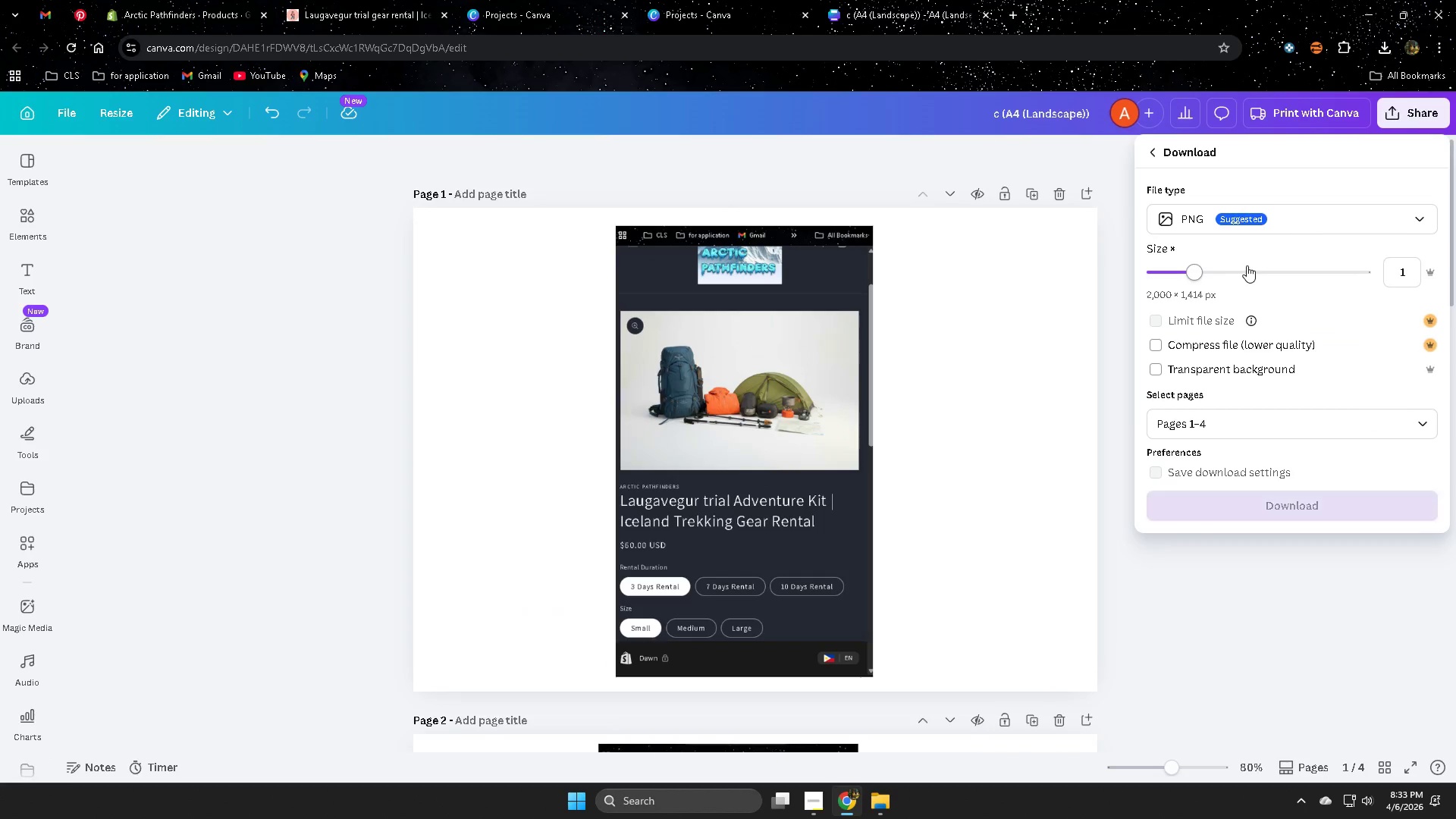 
left_click([1281, 217])
 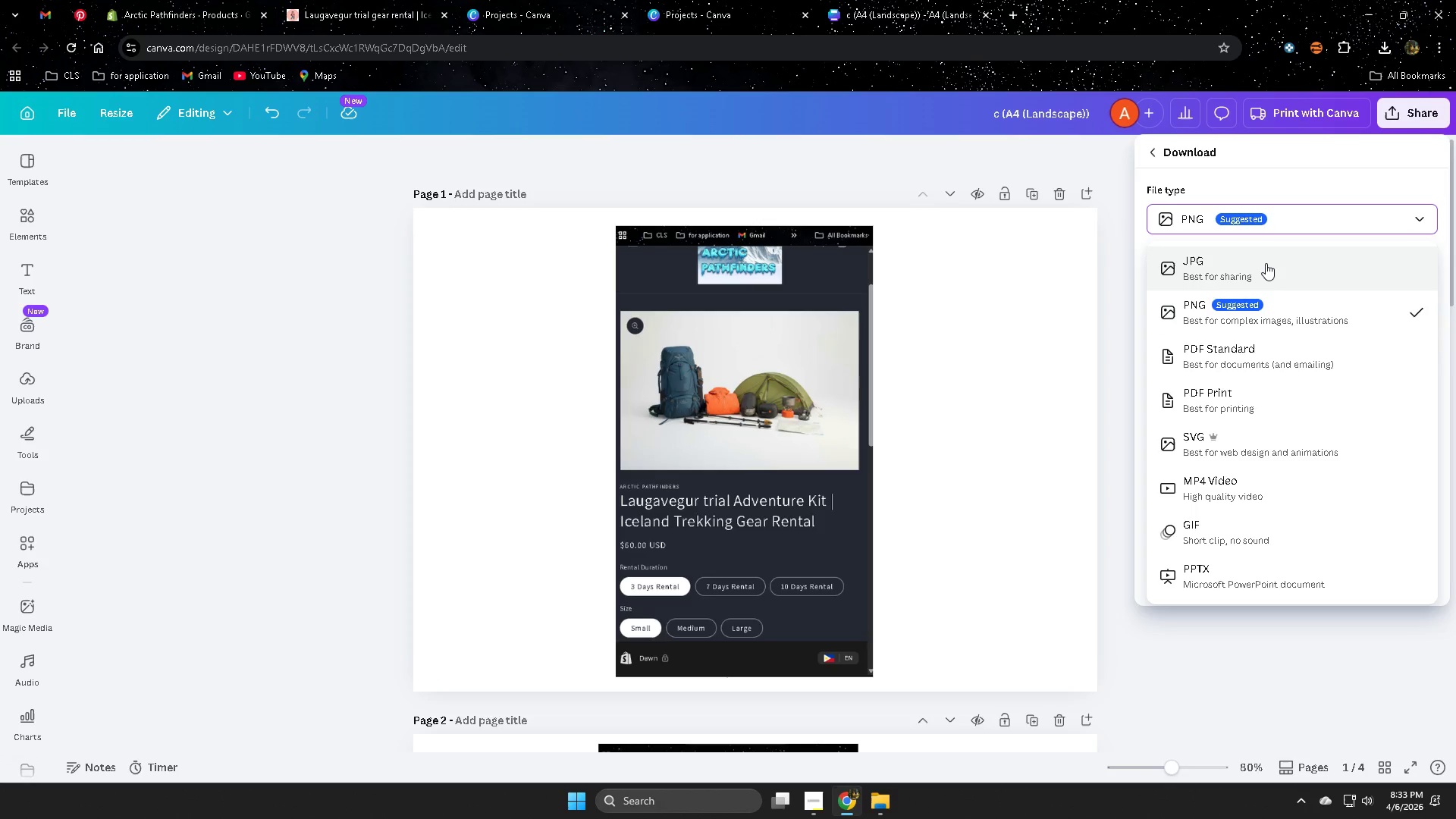 
left_click([1266, 264])
 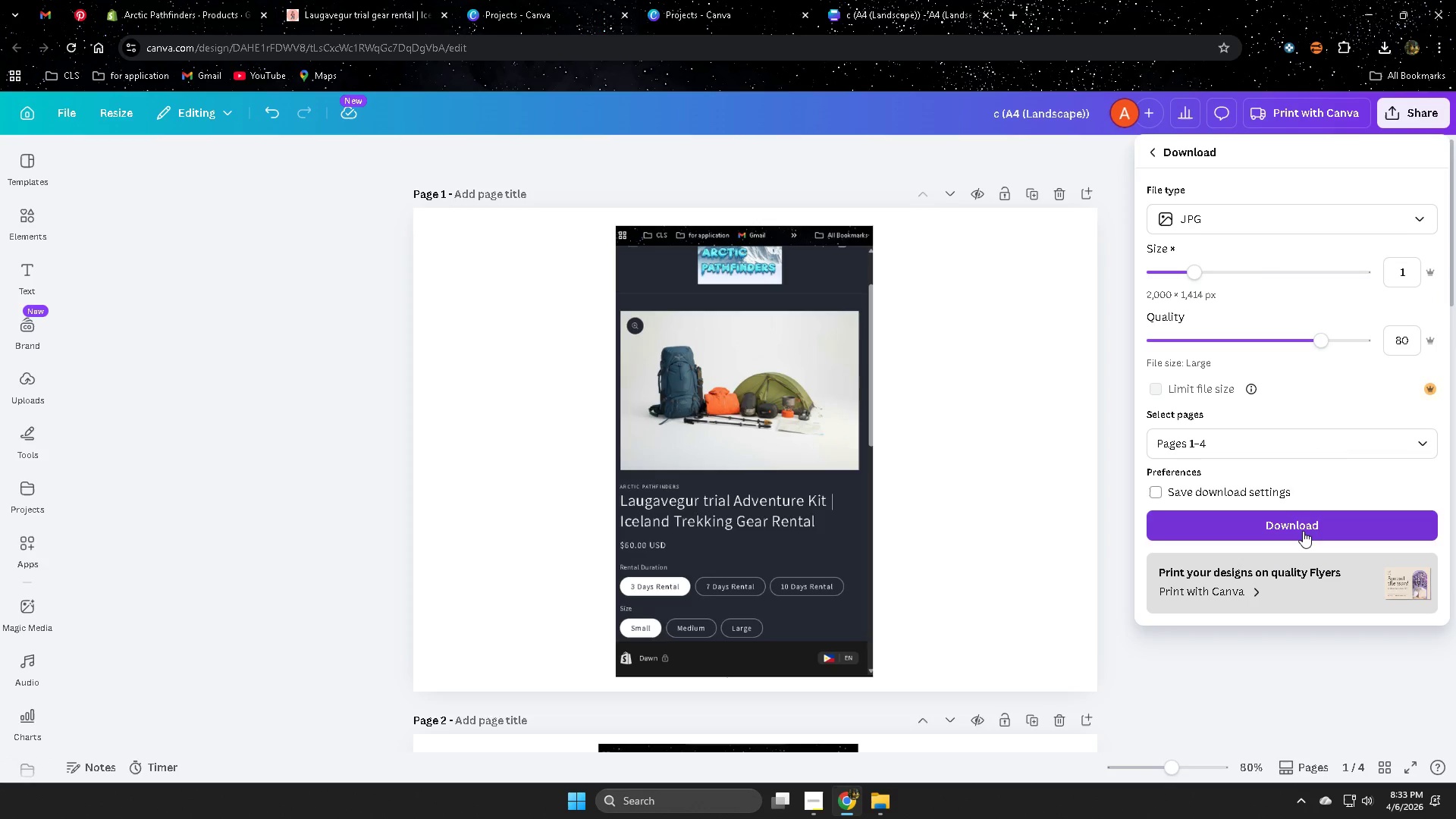 
left_click([1303, 527])
 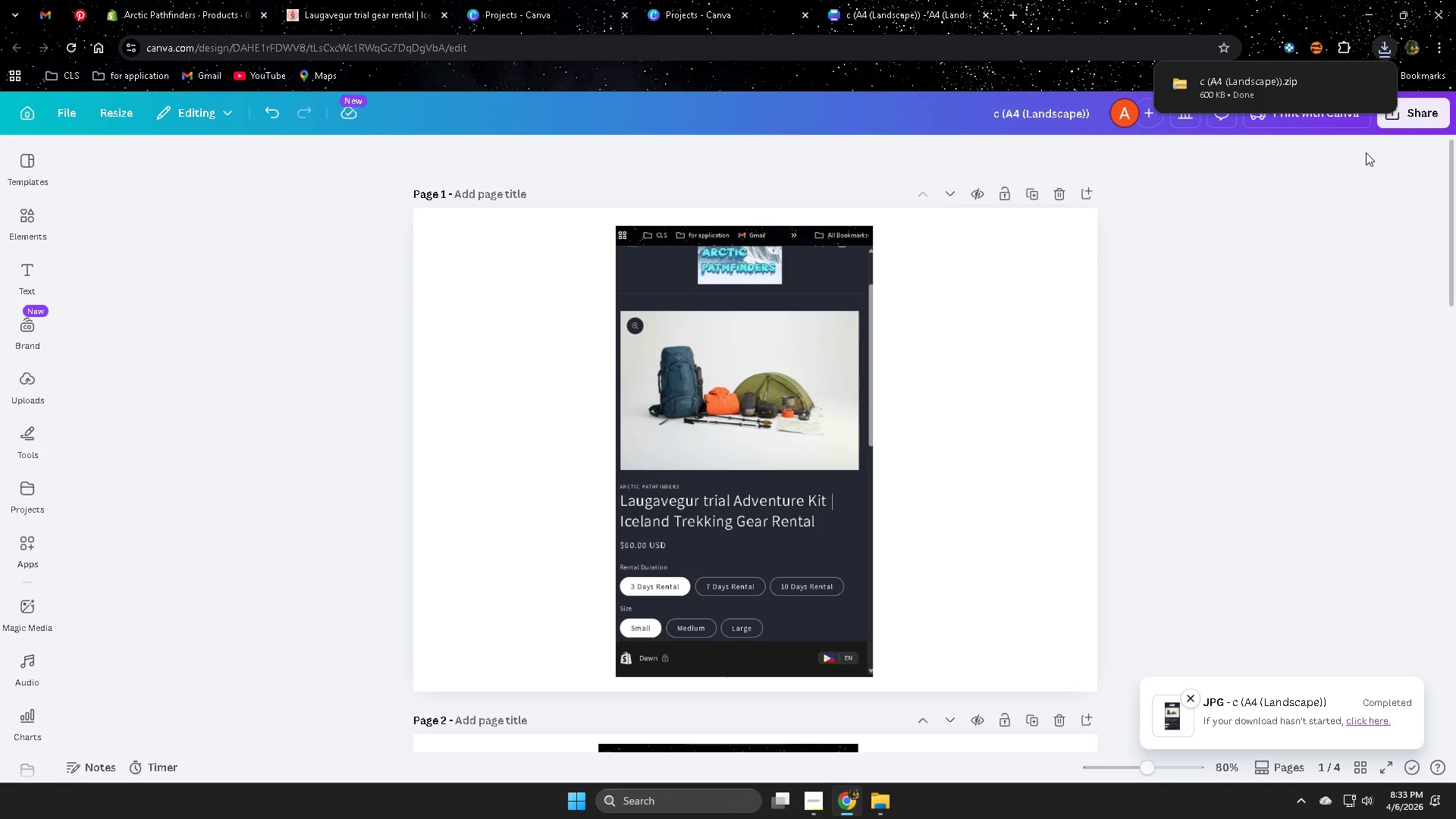 
wait(7.08)
 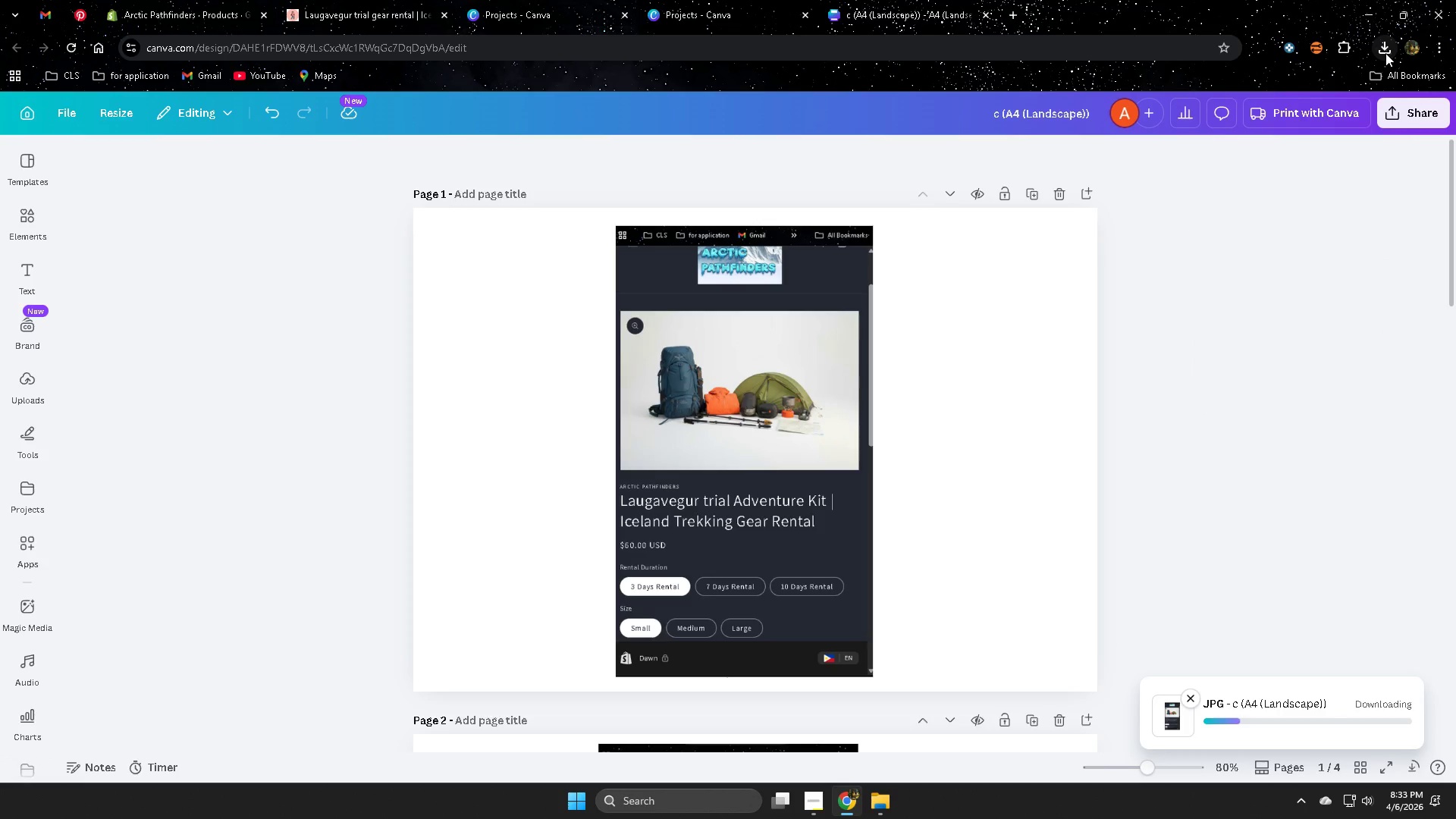 
left_click([906, 0])
 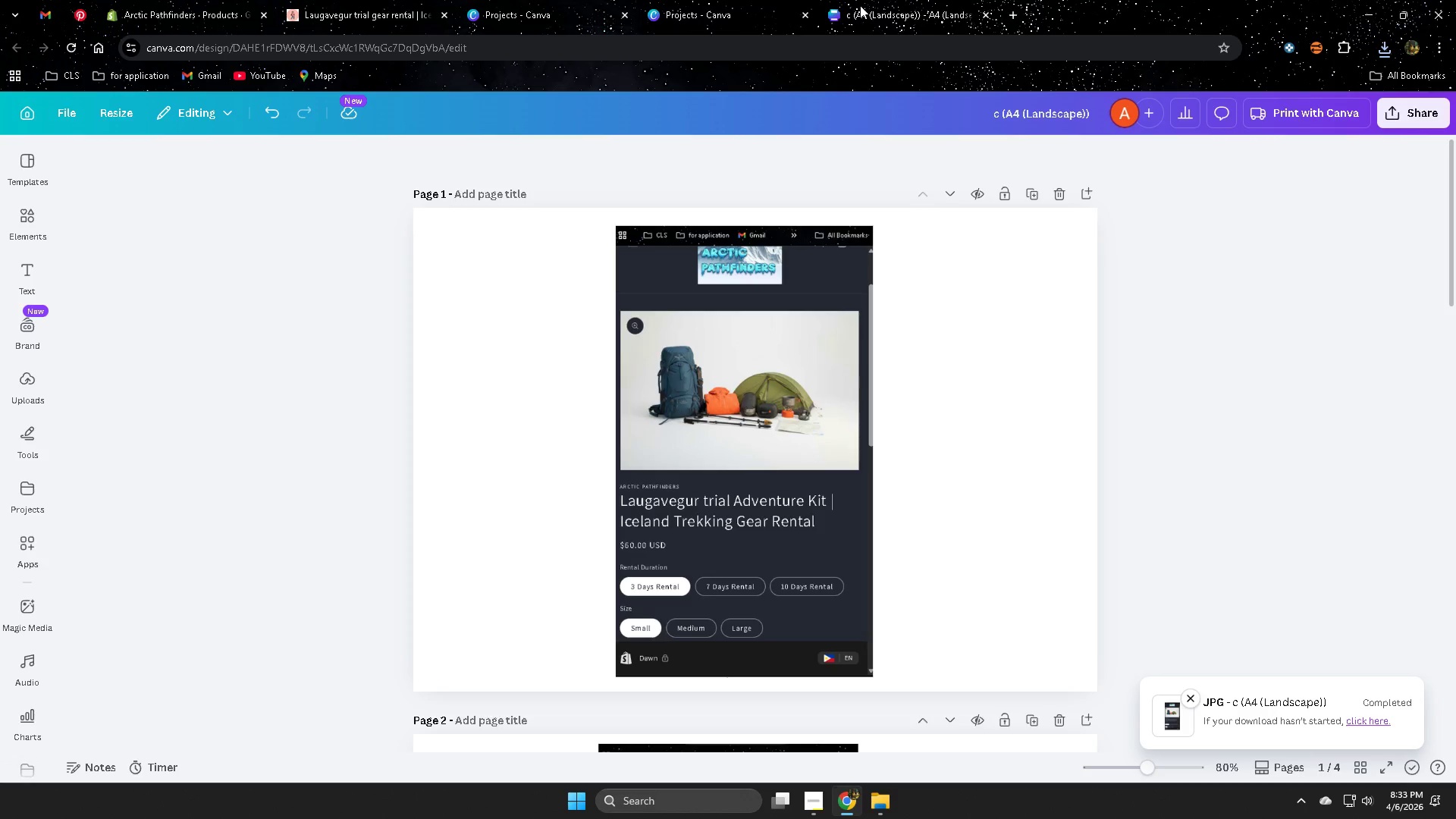 
key(Control+W)
 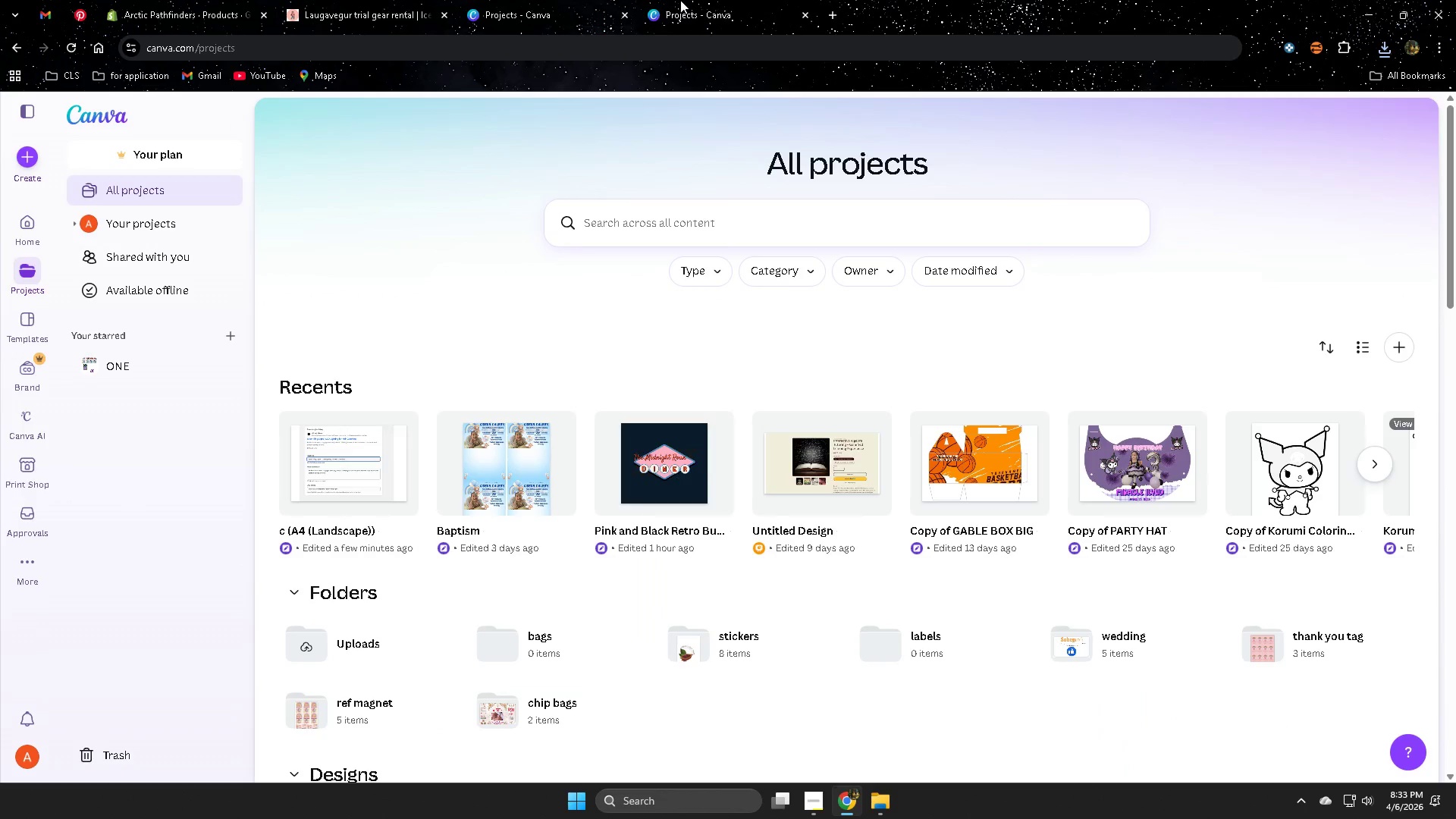 
key(Control+W)
 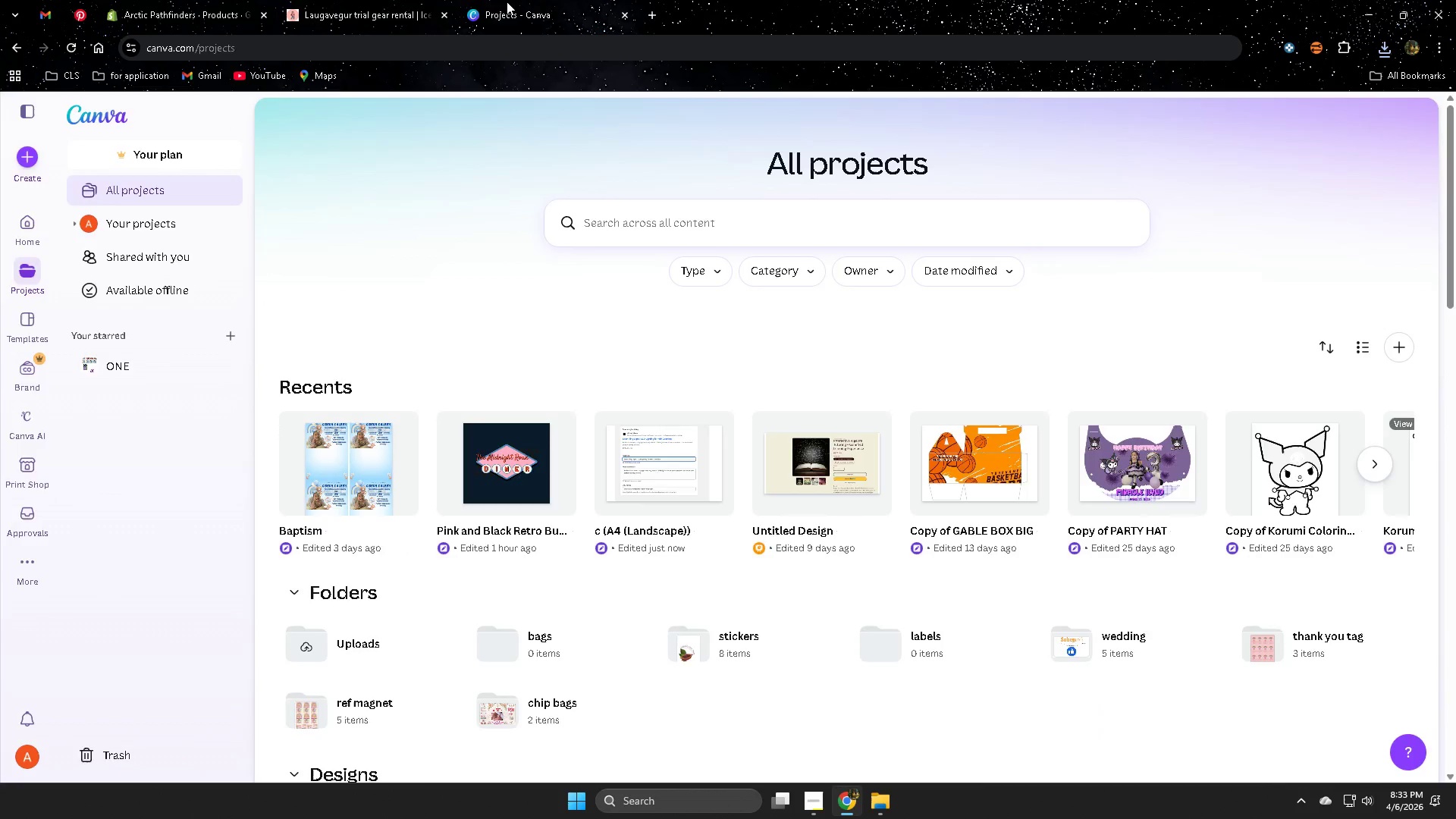 
key(Control+W)
 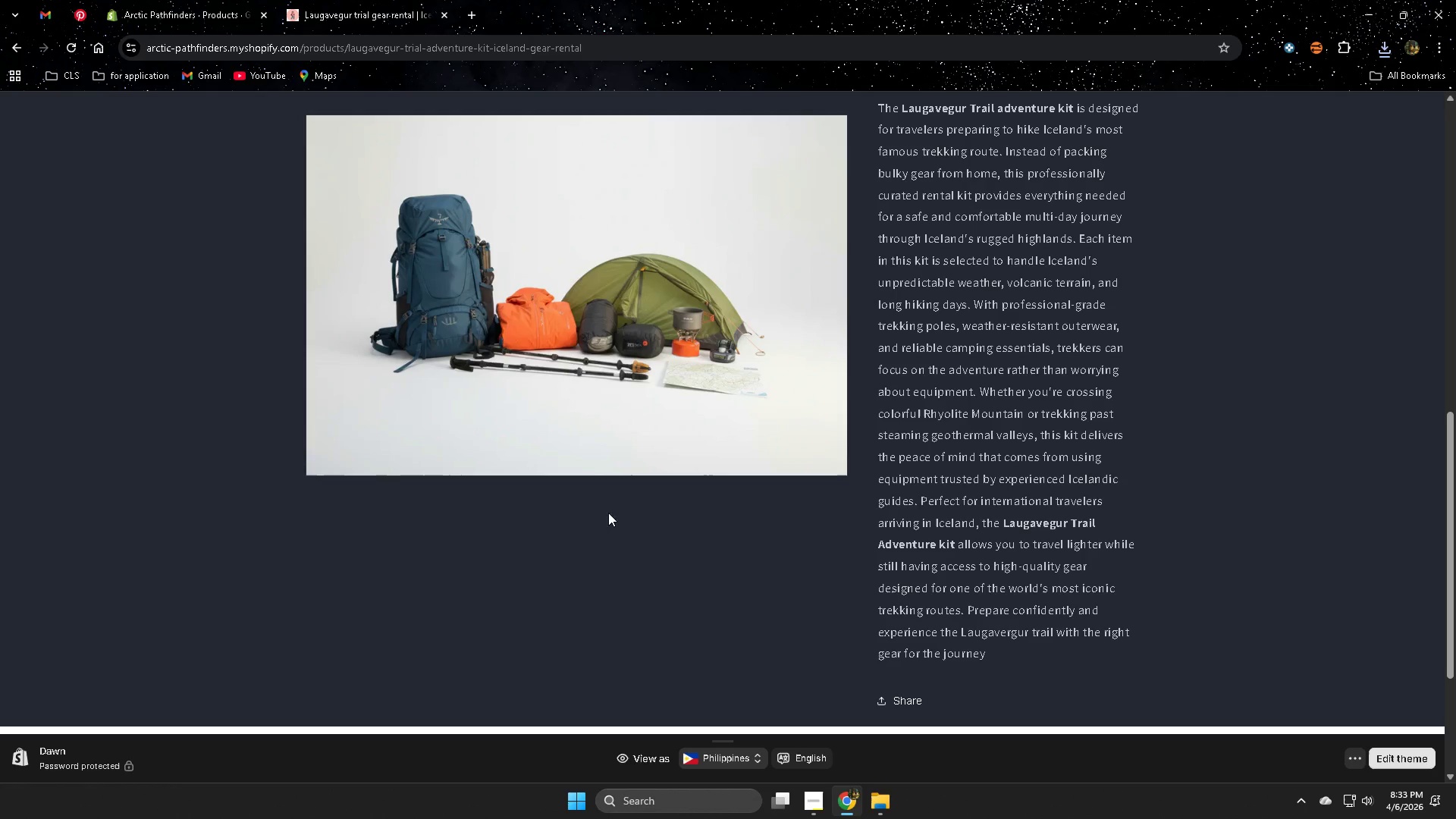 
left_click([148, 1])
 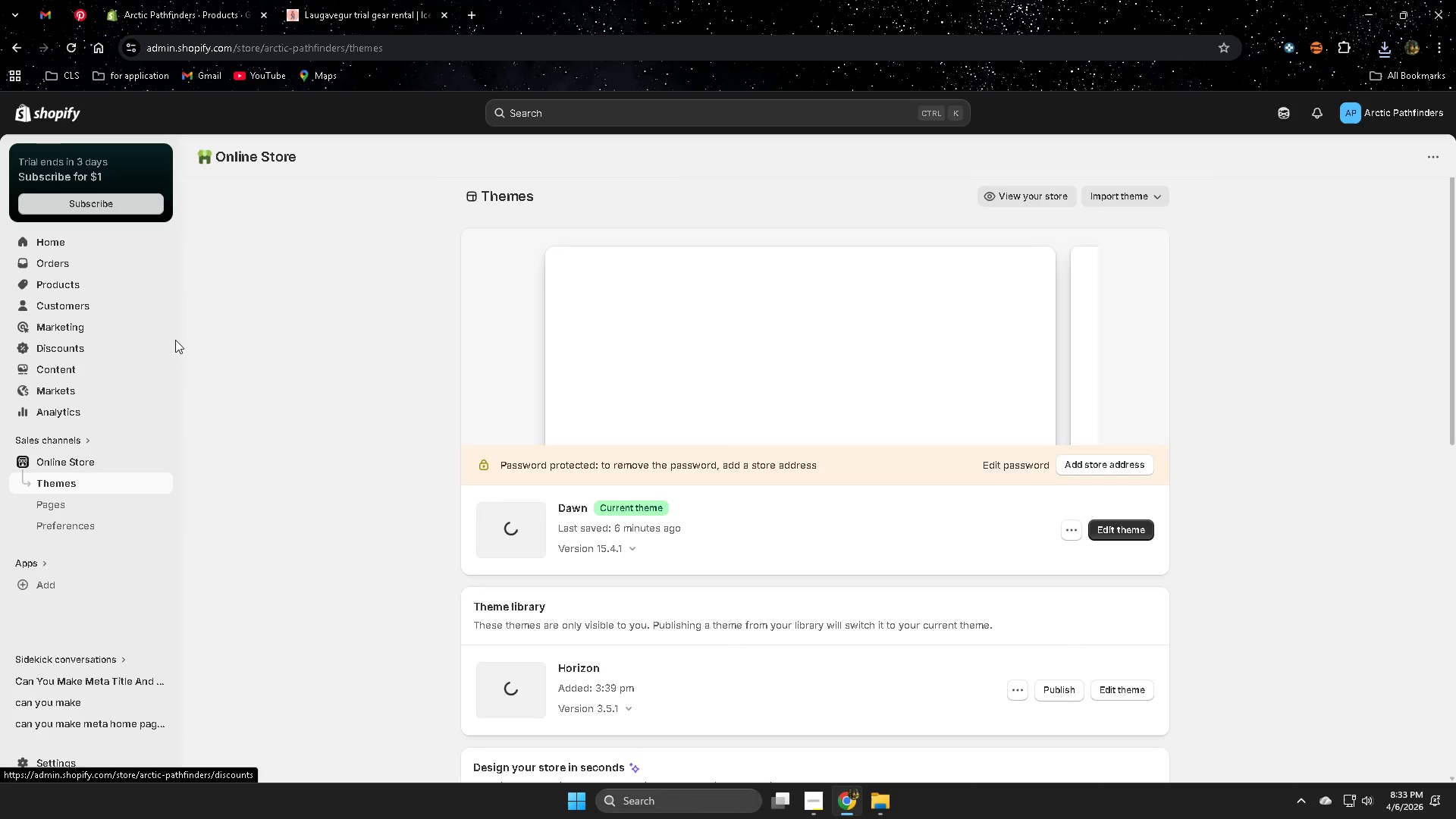 
scroll: coordinate [76, 349], scroll_direction: up, amount: 10.0
 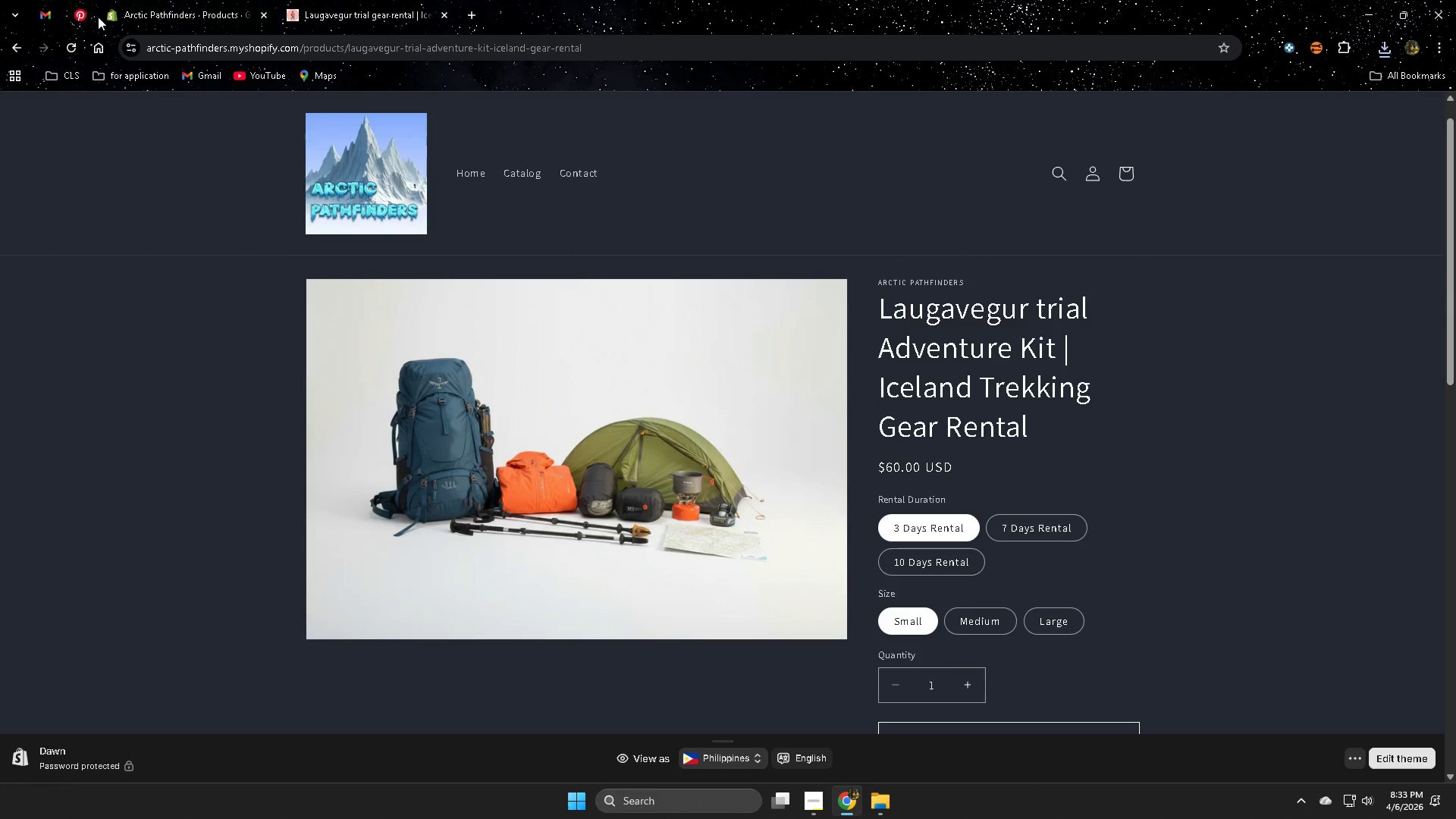 
left_click([71, 283])
 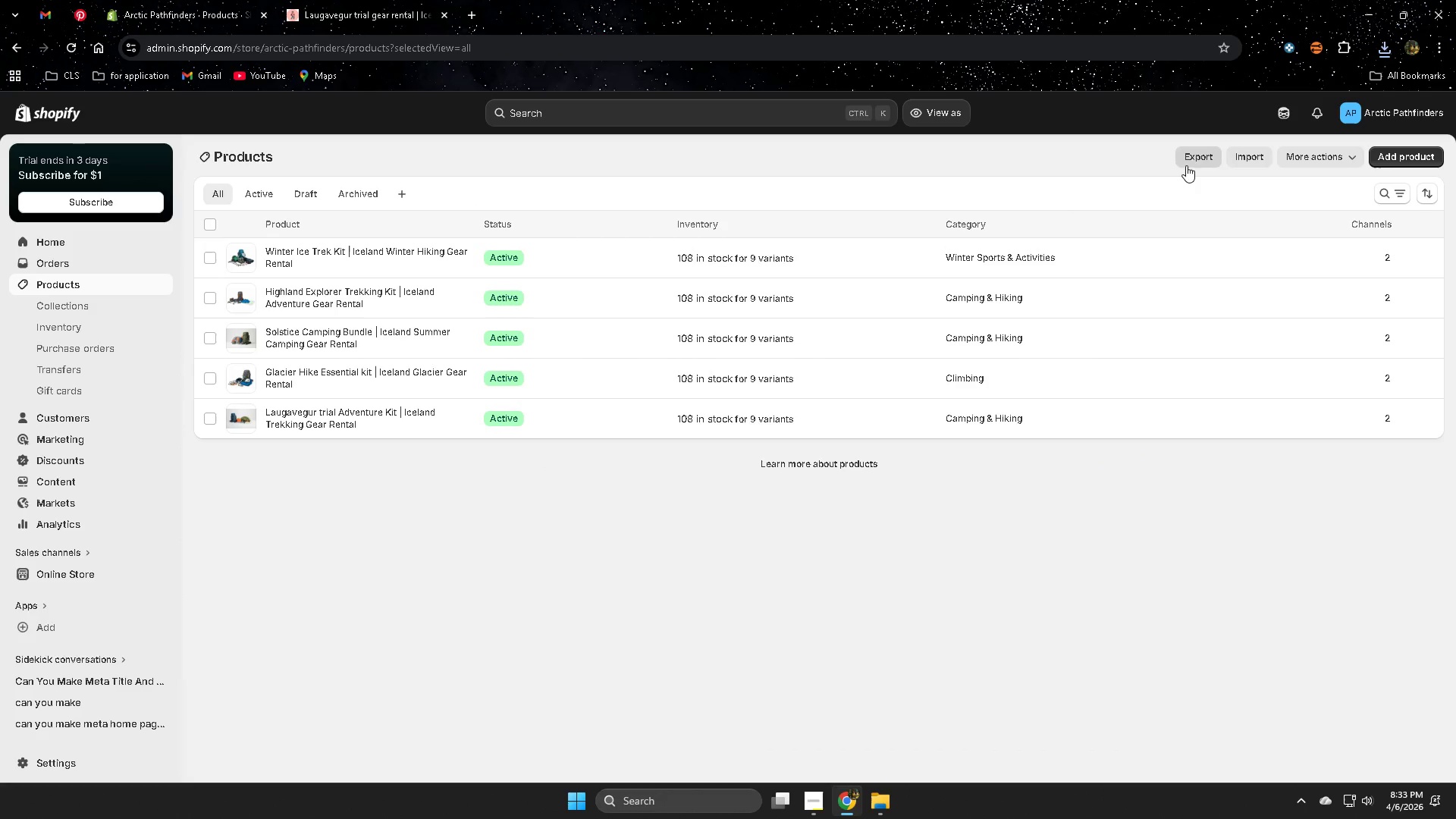 
left_click([1197, 158])
 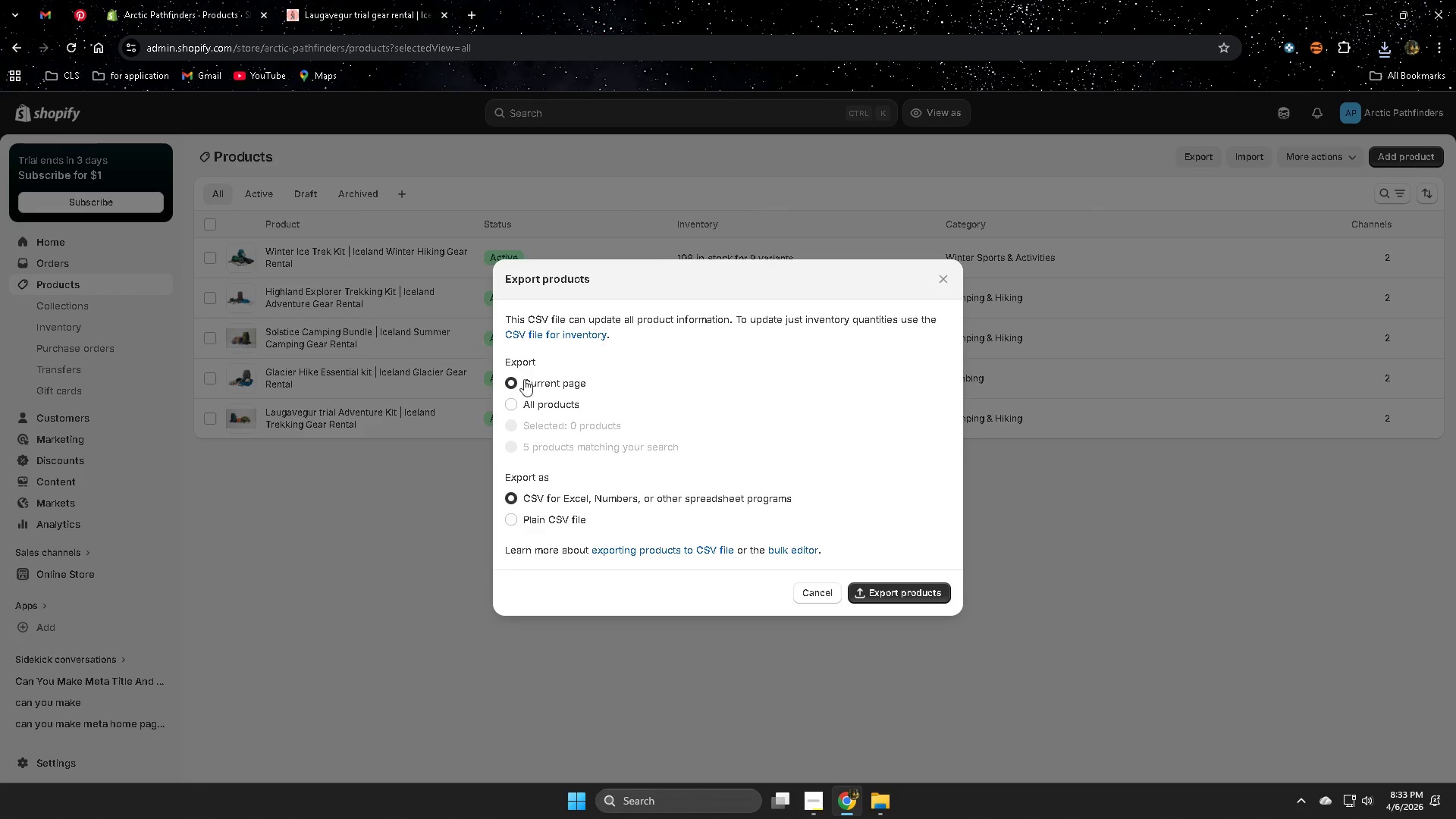 
left_click([508, 403])
 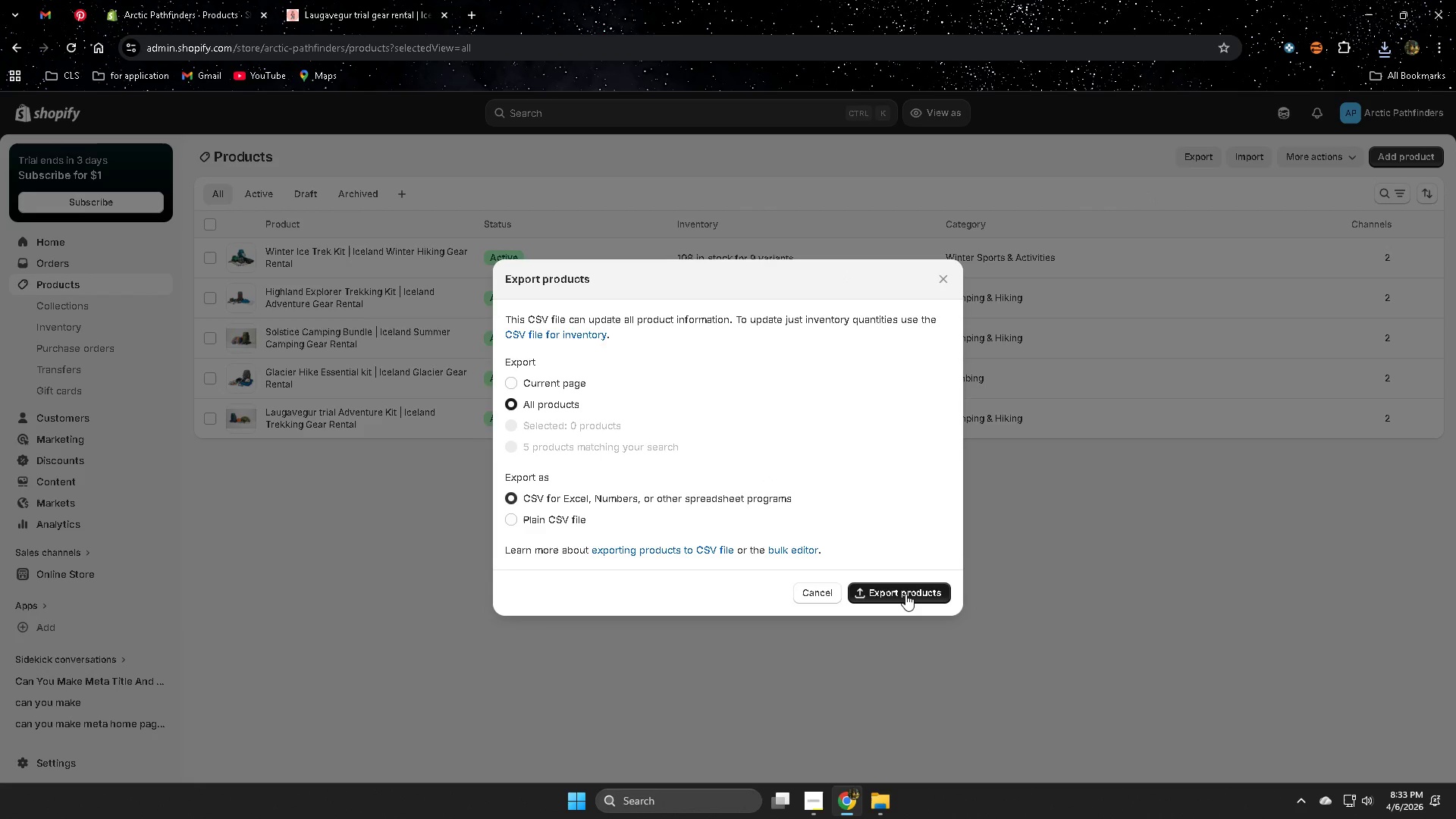 
left_click([905, 594])
 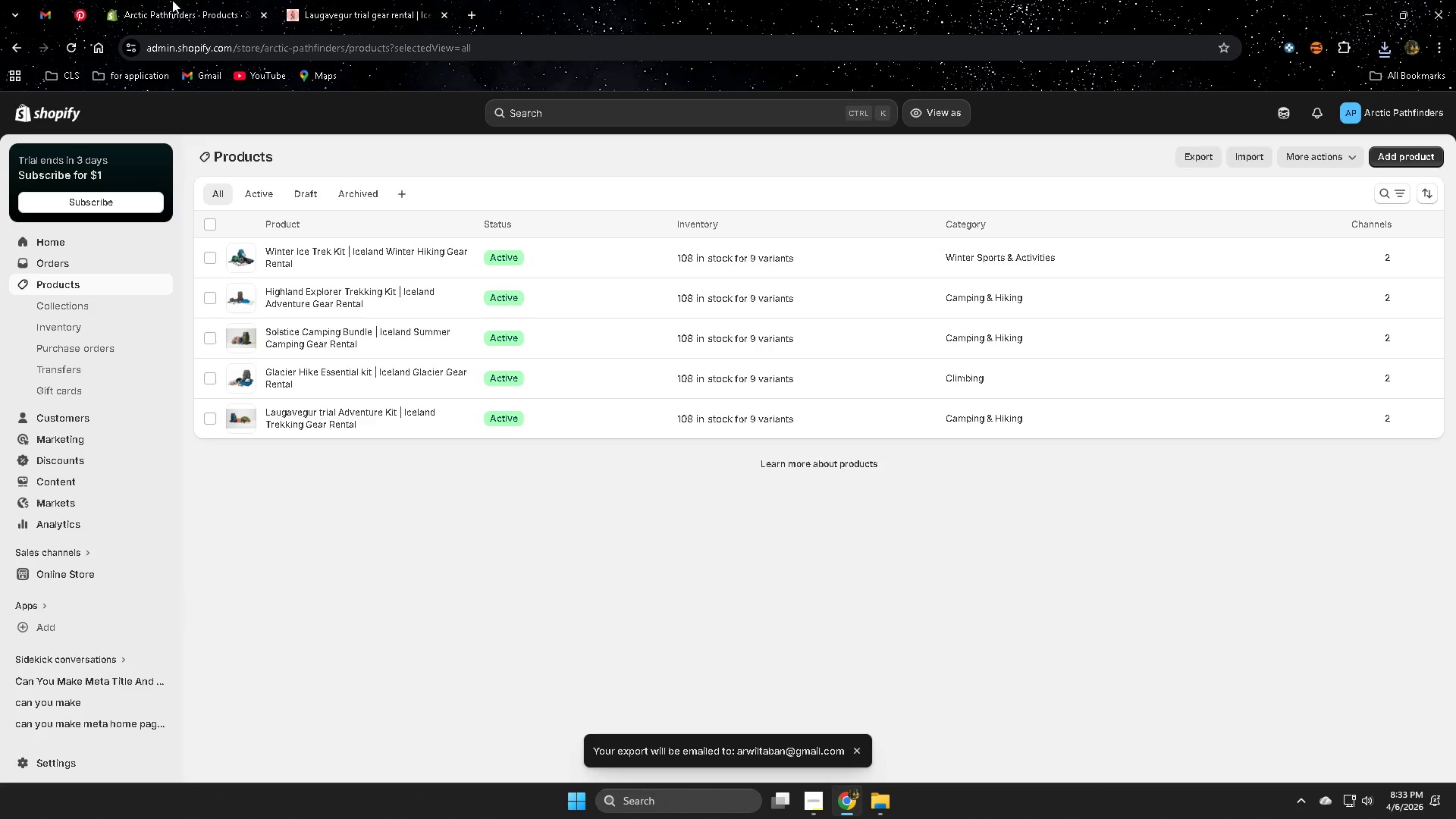 
left_click([46, 12])
 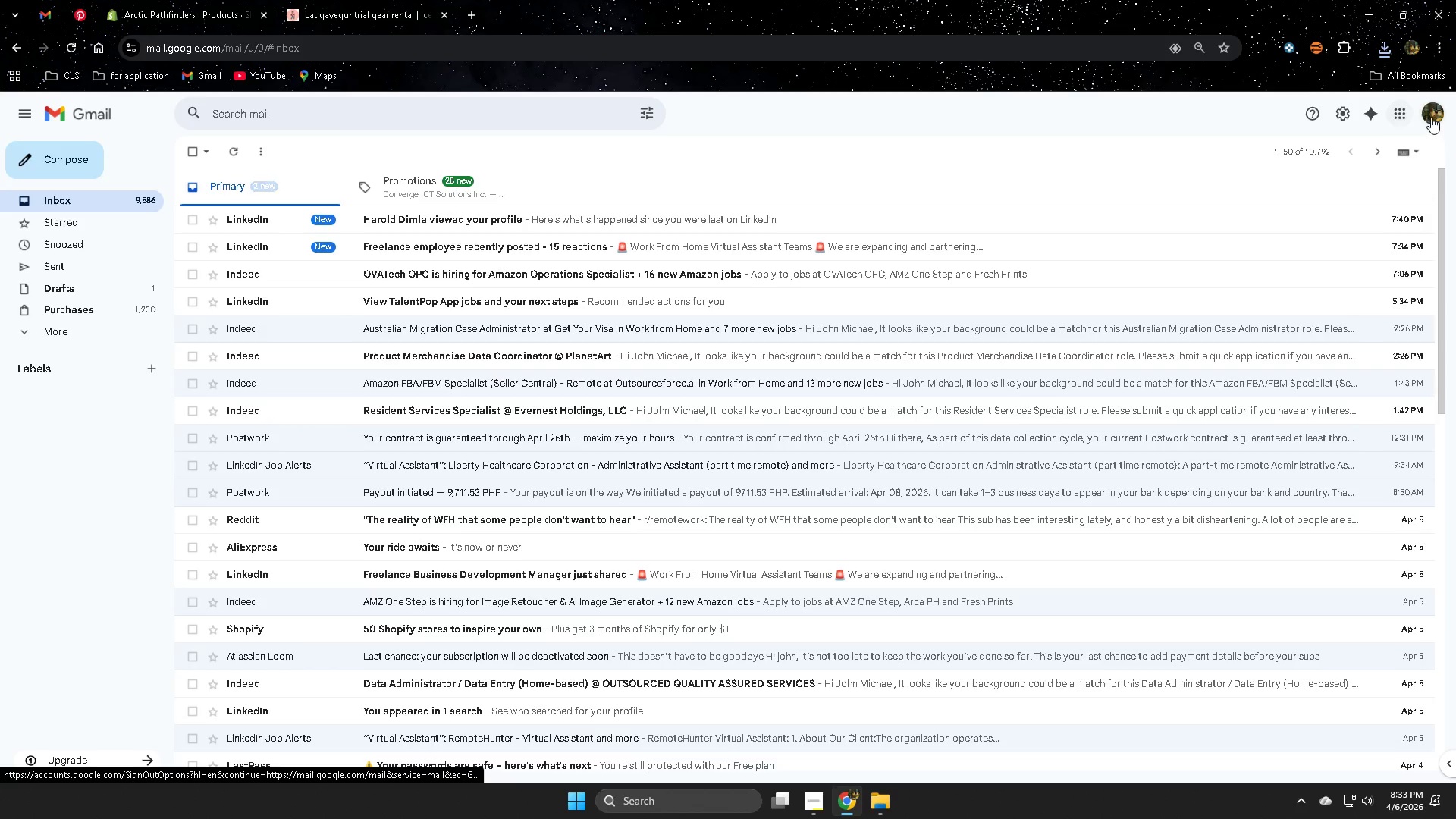 
left_click([1432, 115])
 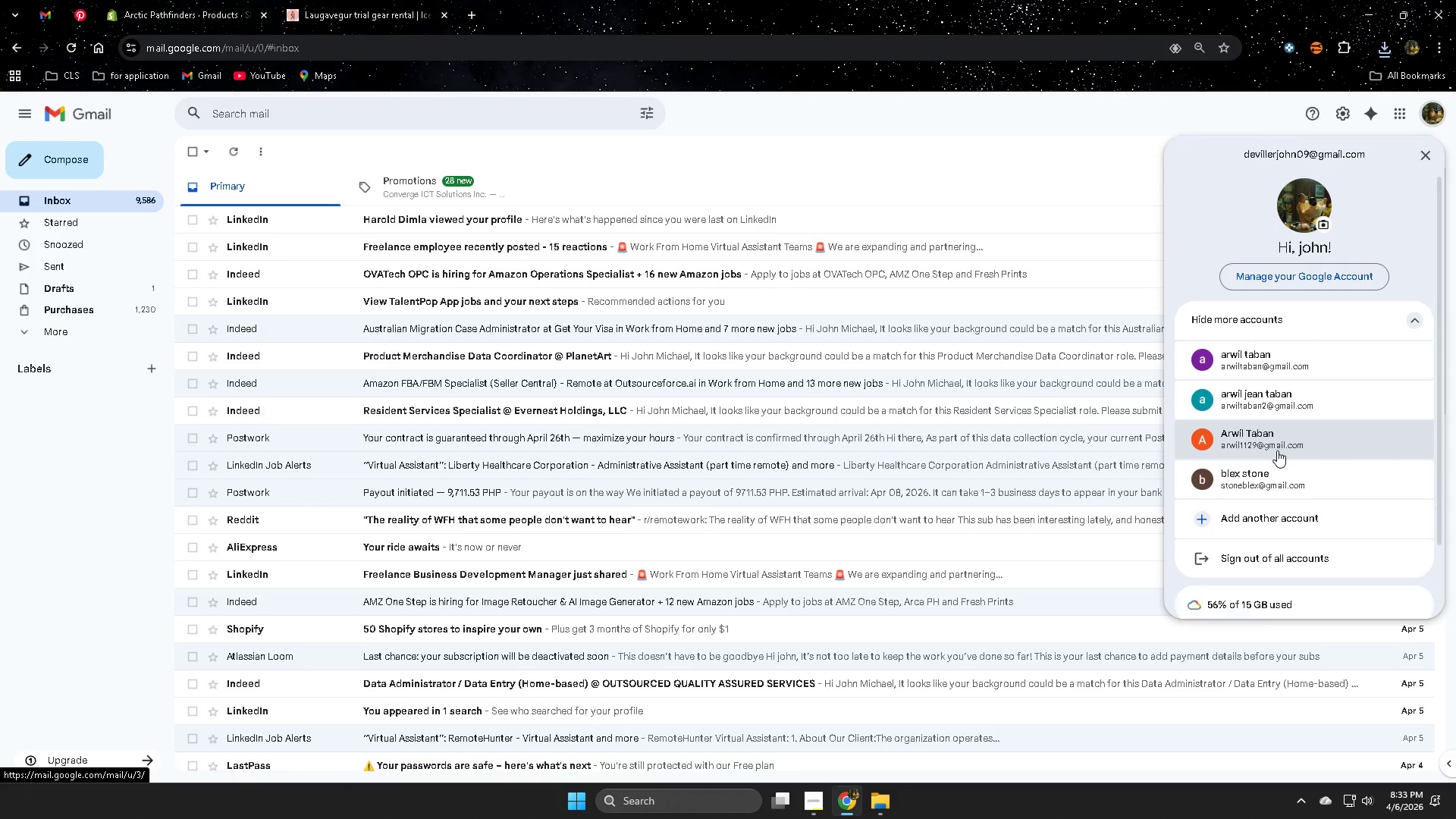 
left_click([1272, 403])
 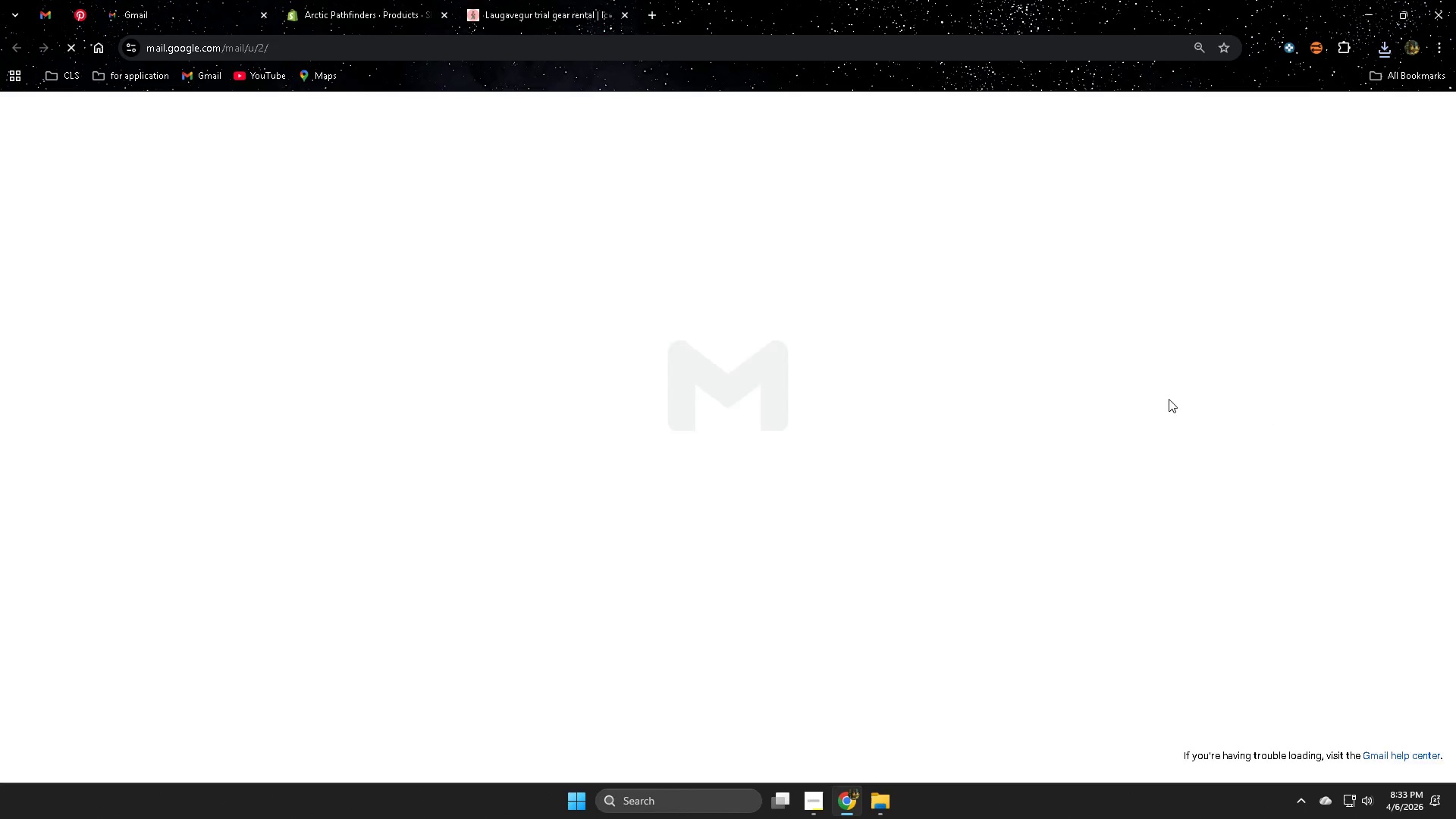 
mouse_move([1257, 410])
 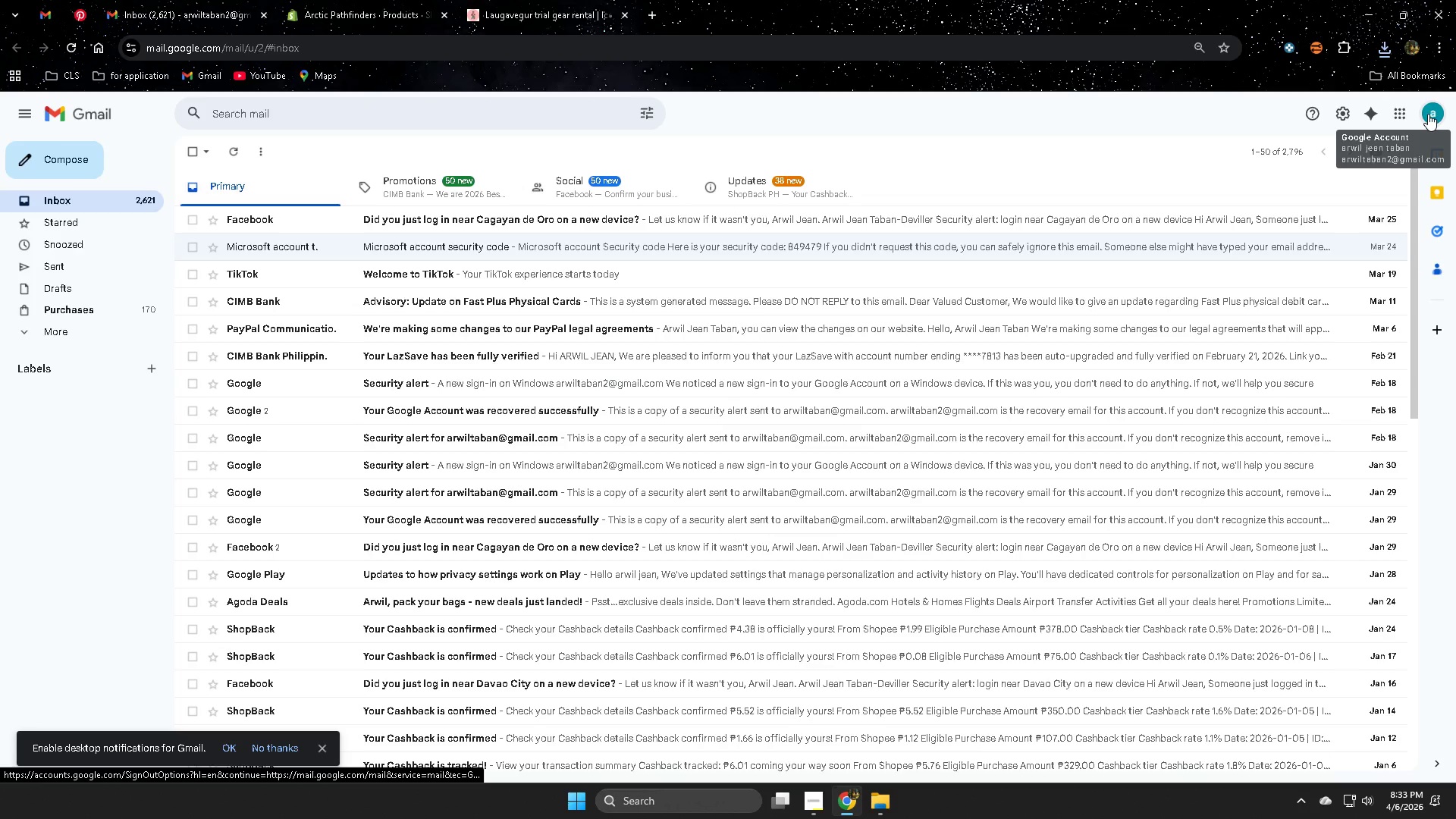 
left_click([1428, 114])
 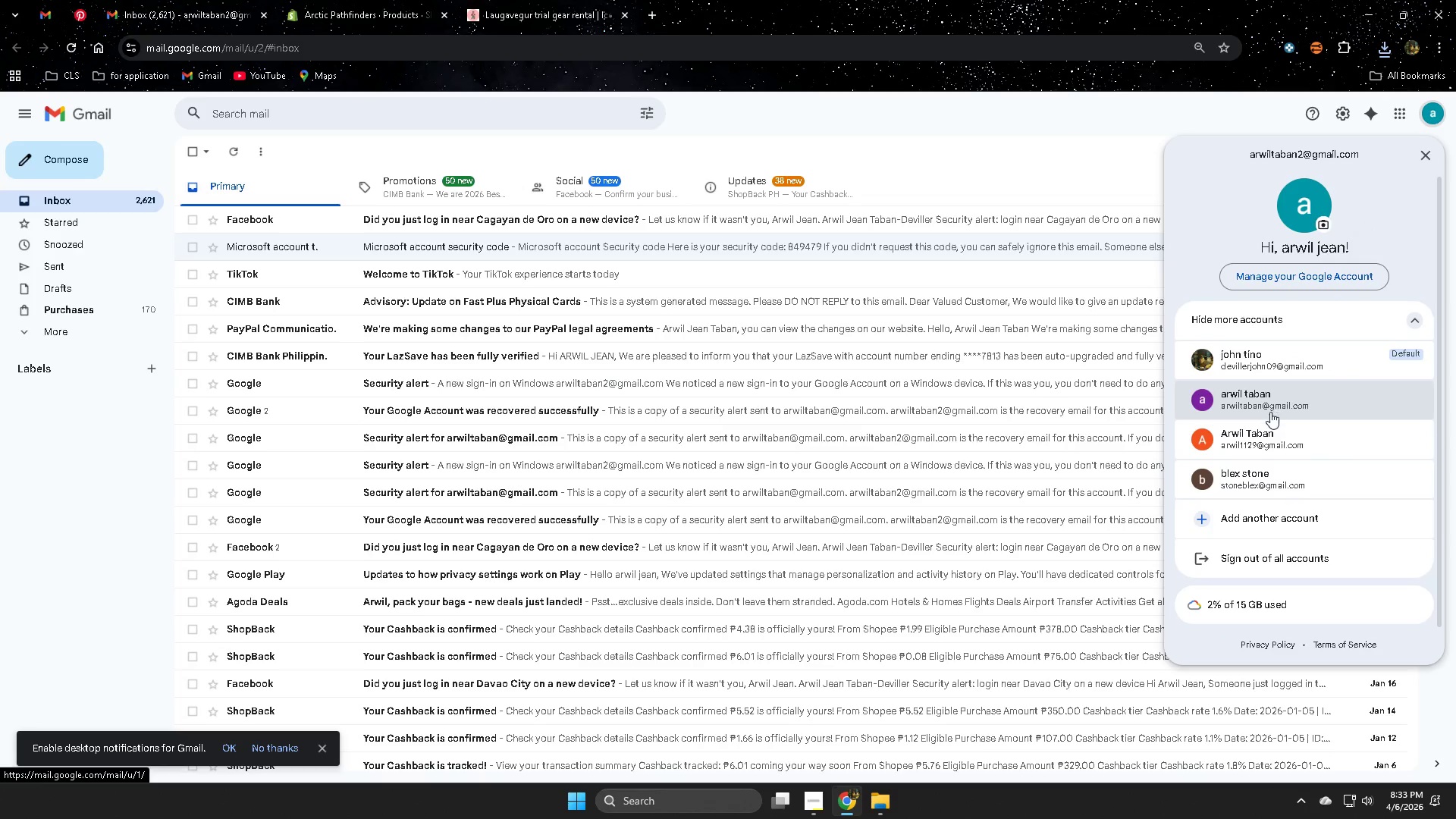 
left_click([1268, 443])
 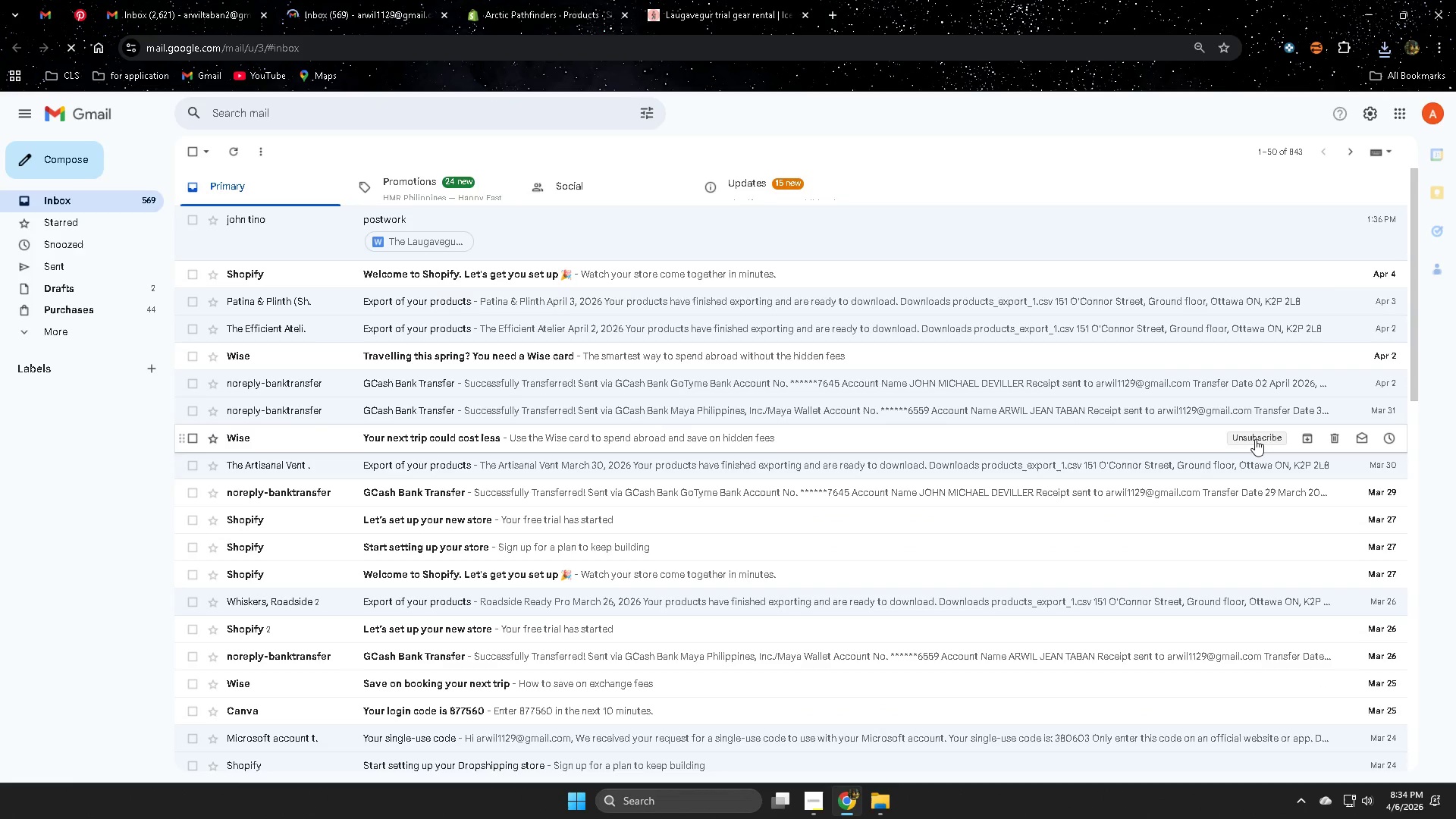 
mouse_move([1251, 438])
 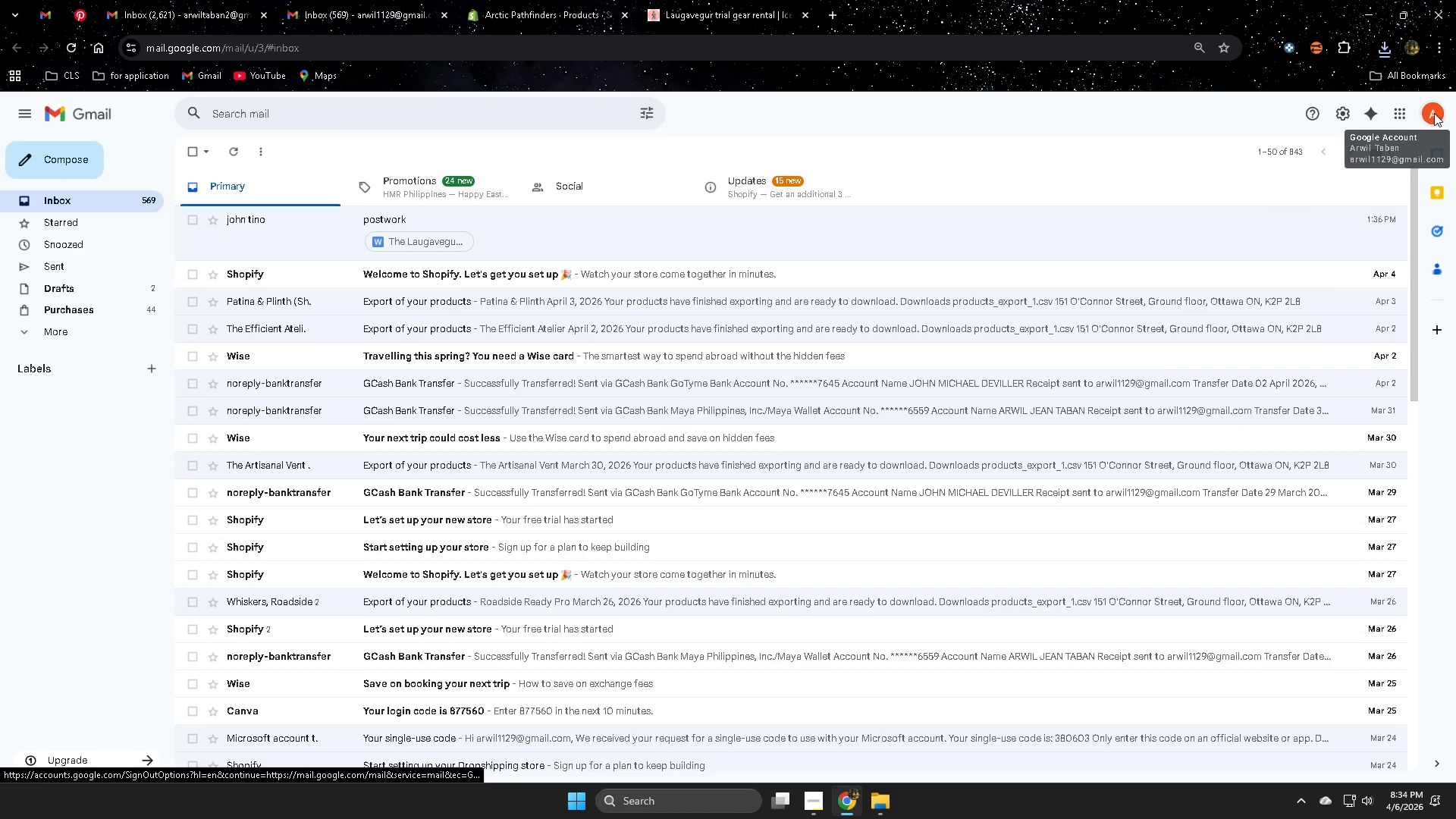 
left_click([1434, 113])
 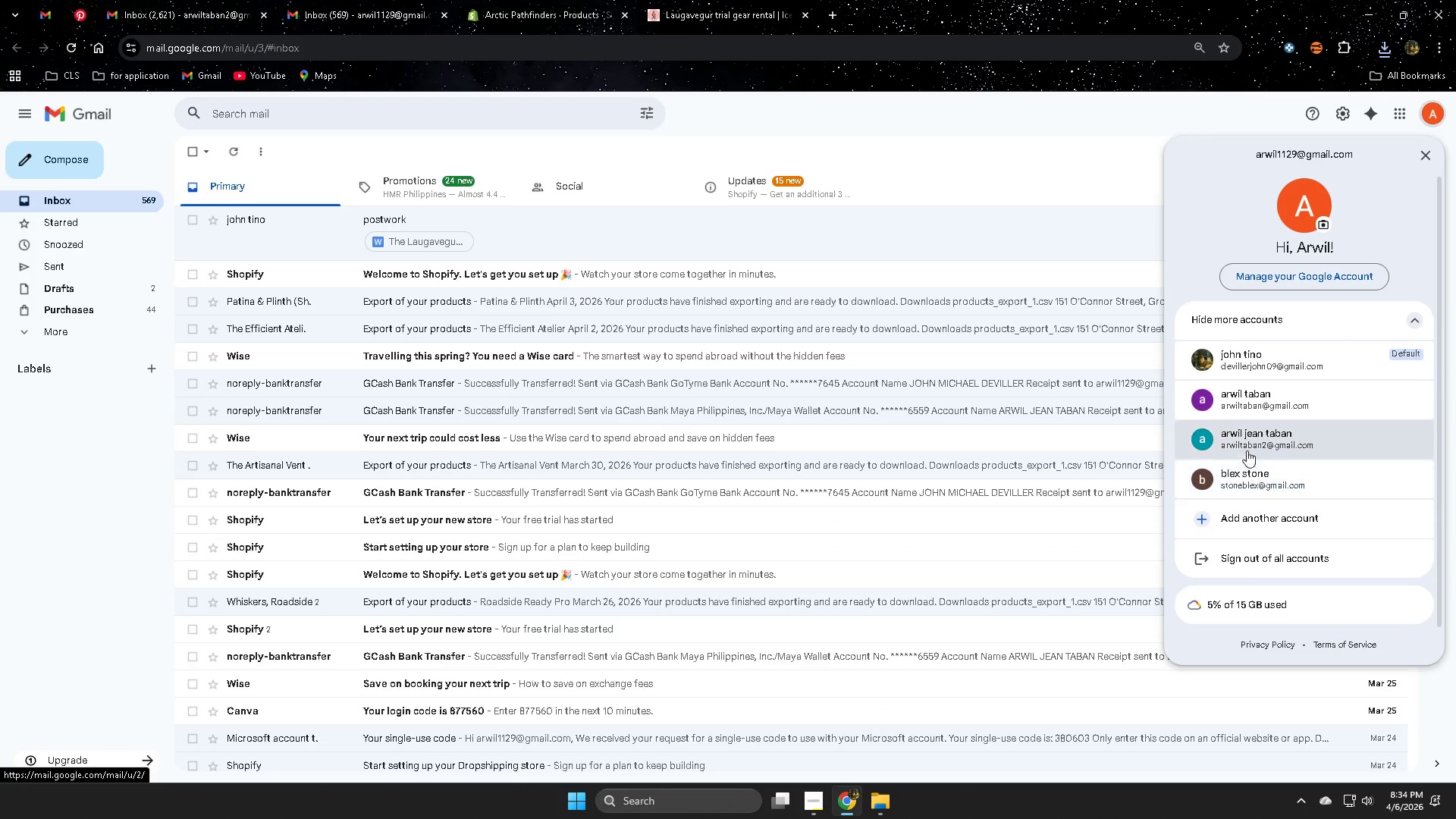 
left_click([1244, 439])
 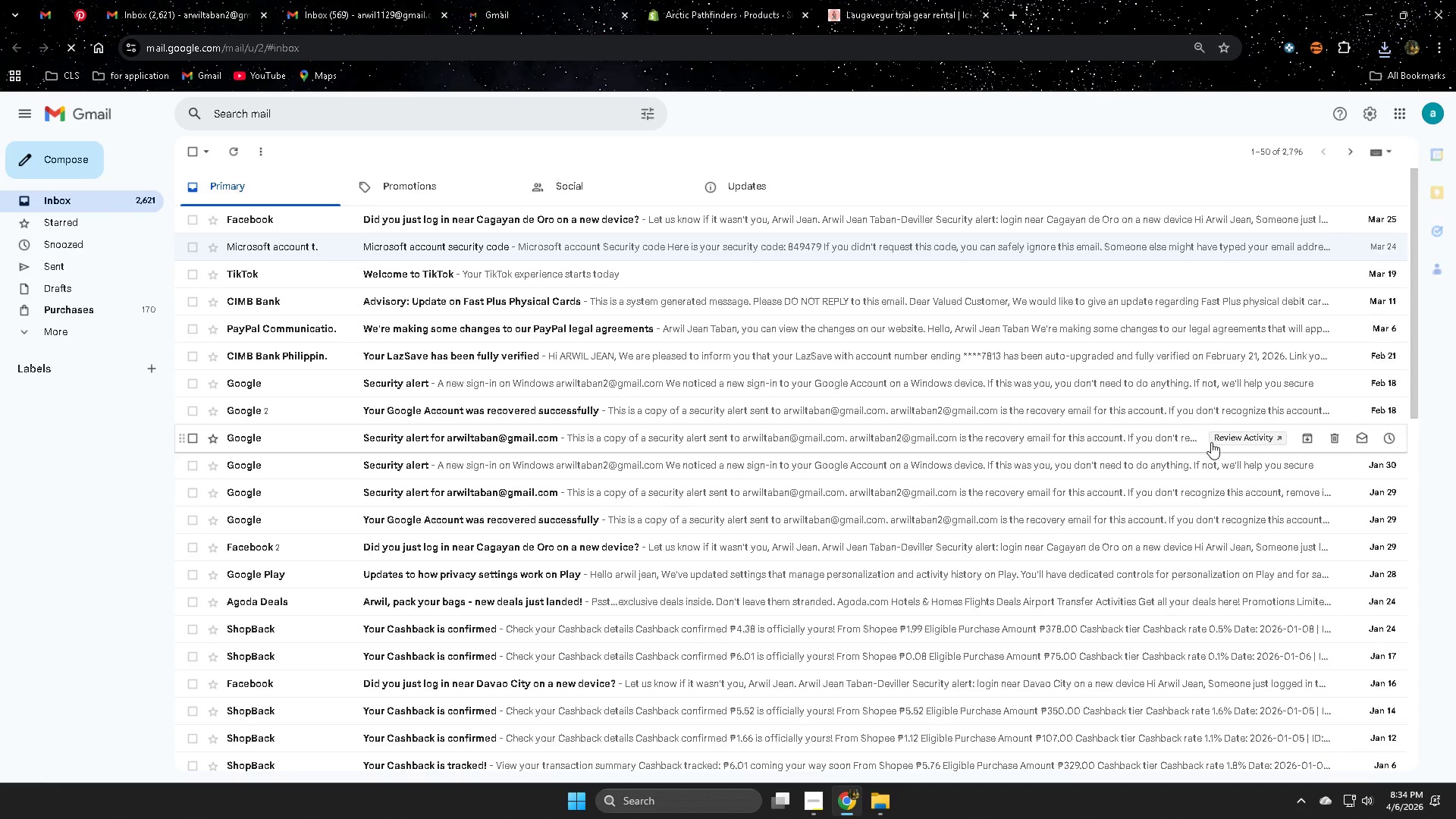 
mouse_move([1229, 447])
 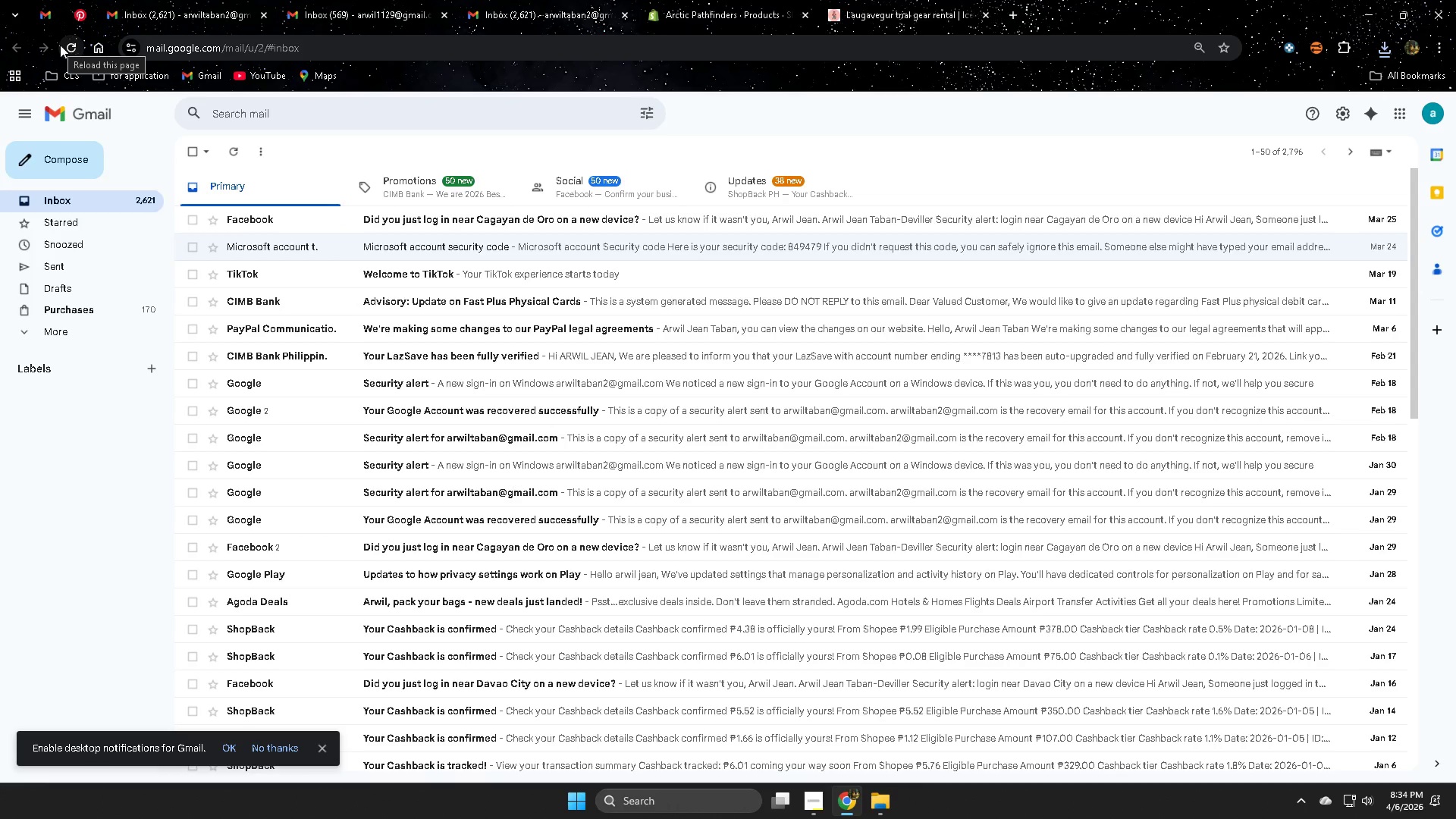 
left_click([73, 47])
 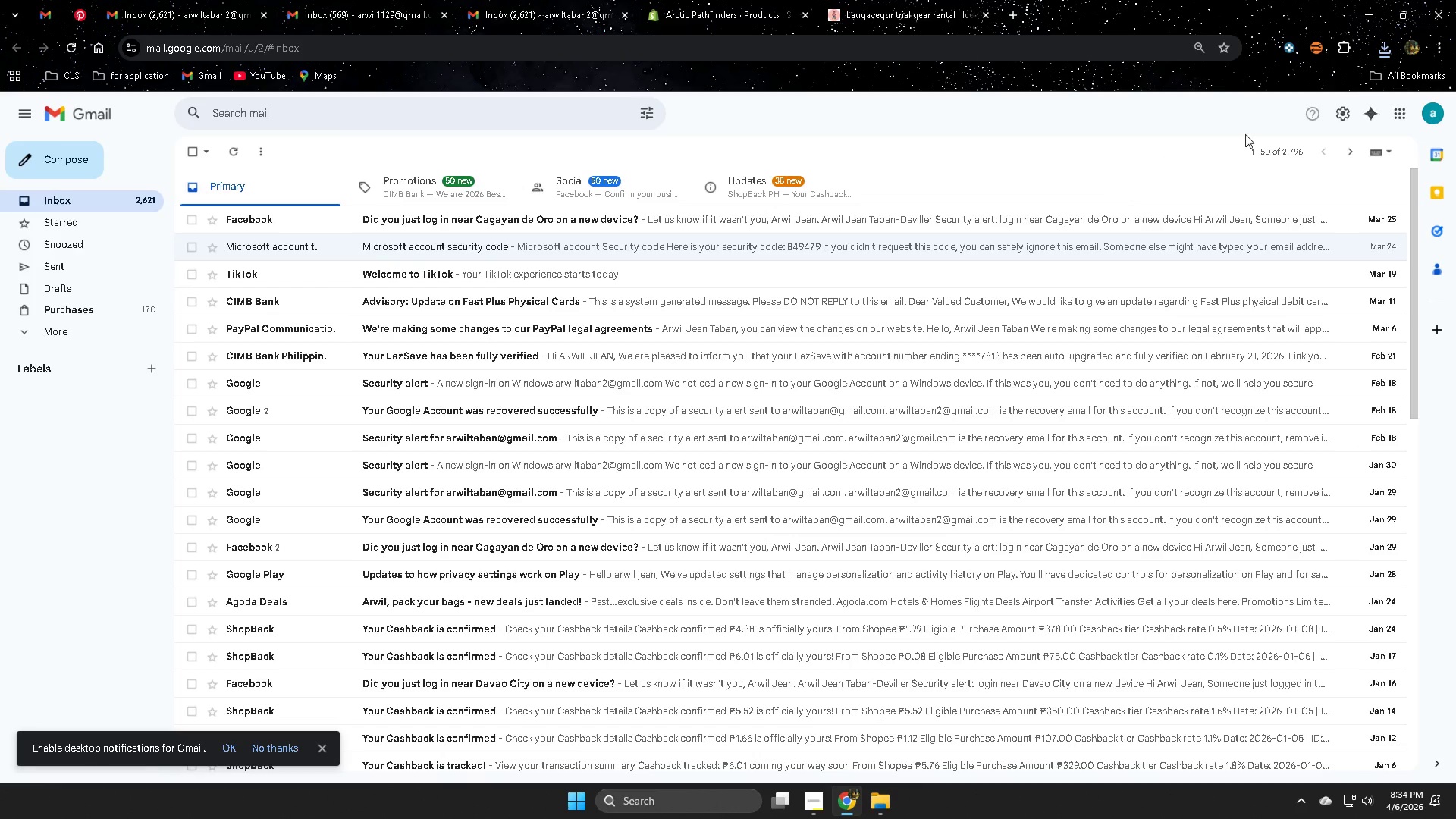 
left_click([1439, 111])
 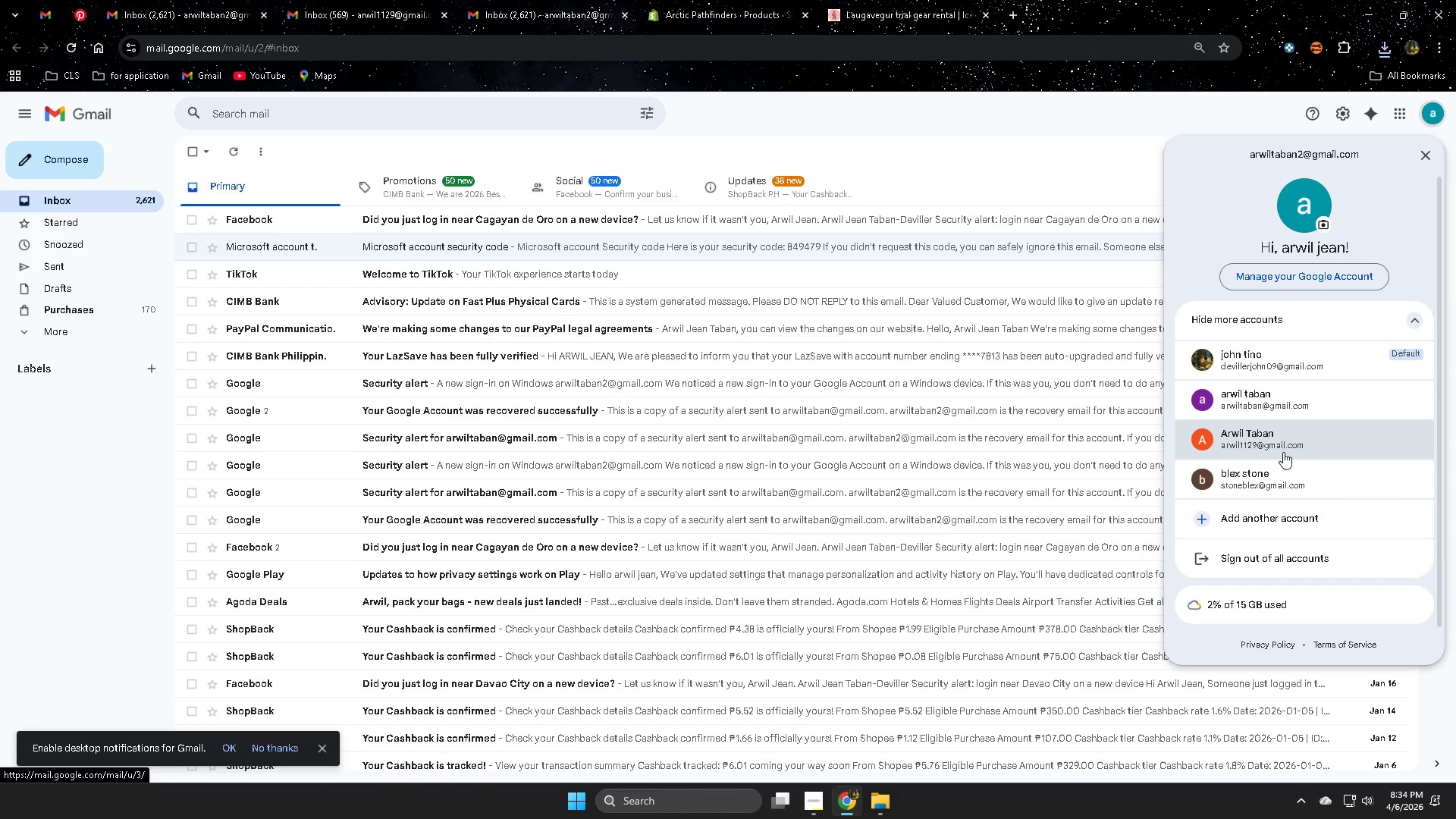 
left_click([1280, 444])
 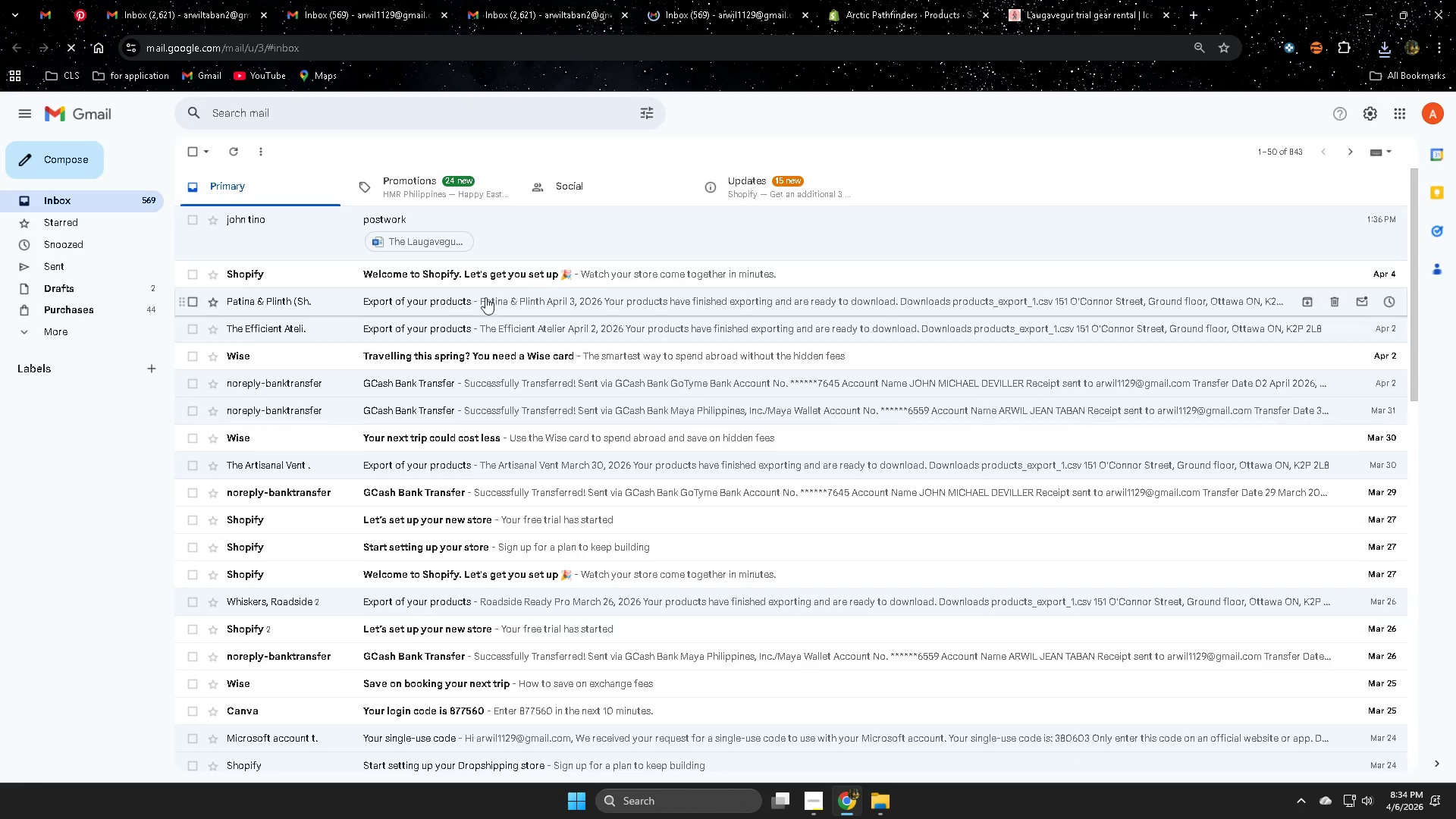 
left_click([592, 237])
 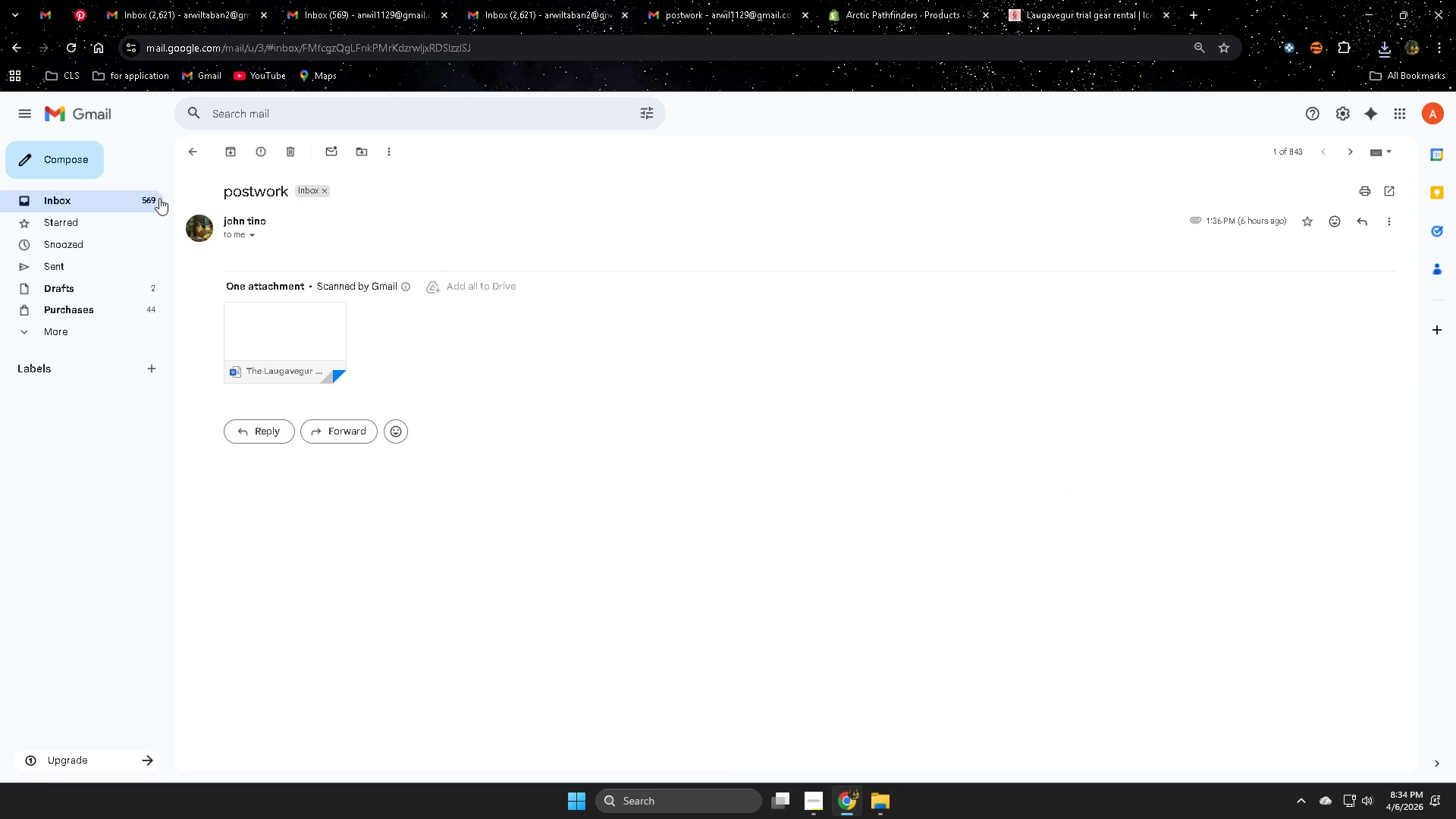 
left_click([196, 152])
 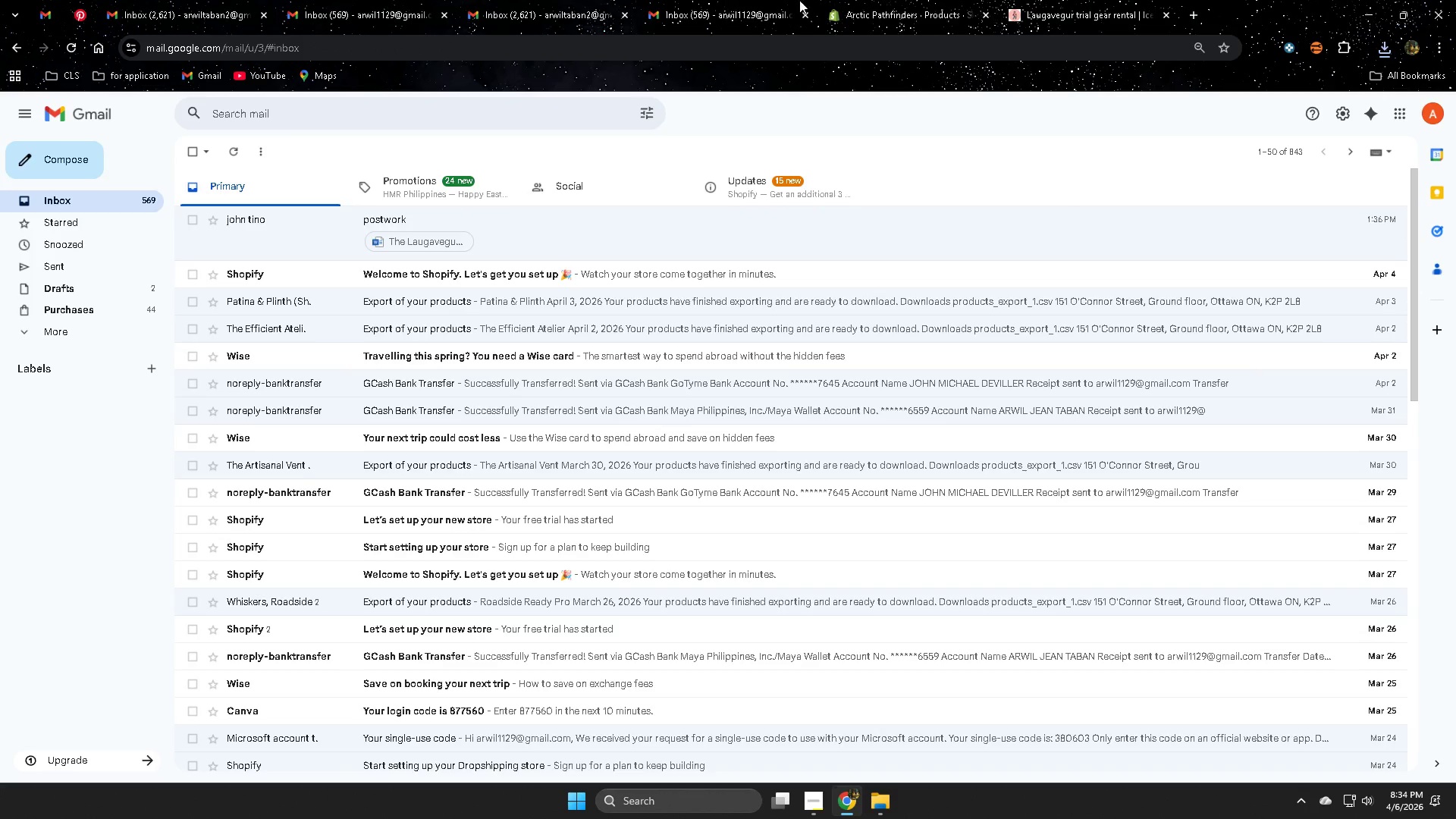 
left_click([1055, 2])
 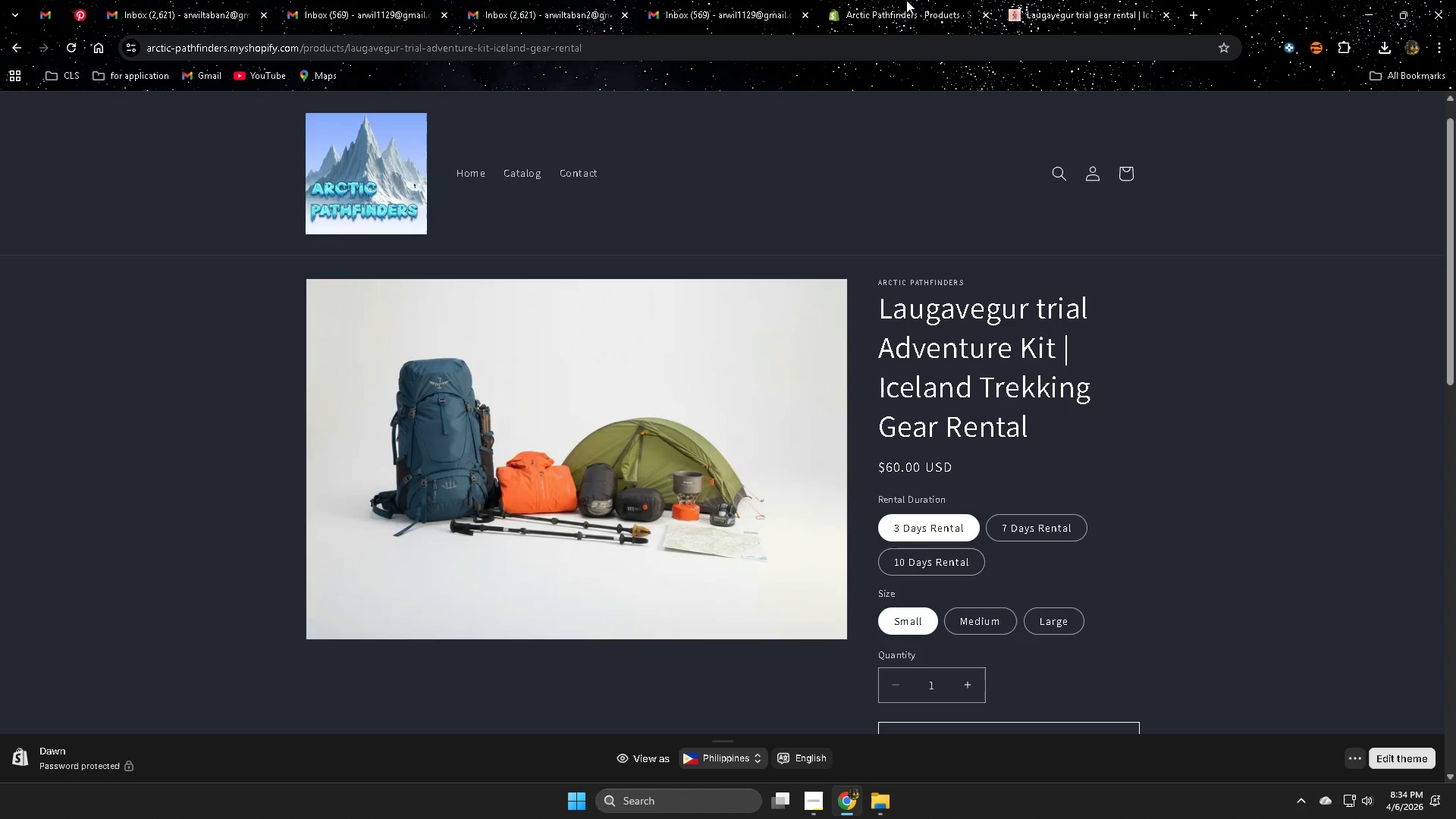 
left_click([906, 0])
 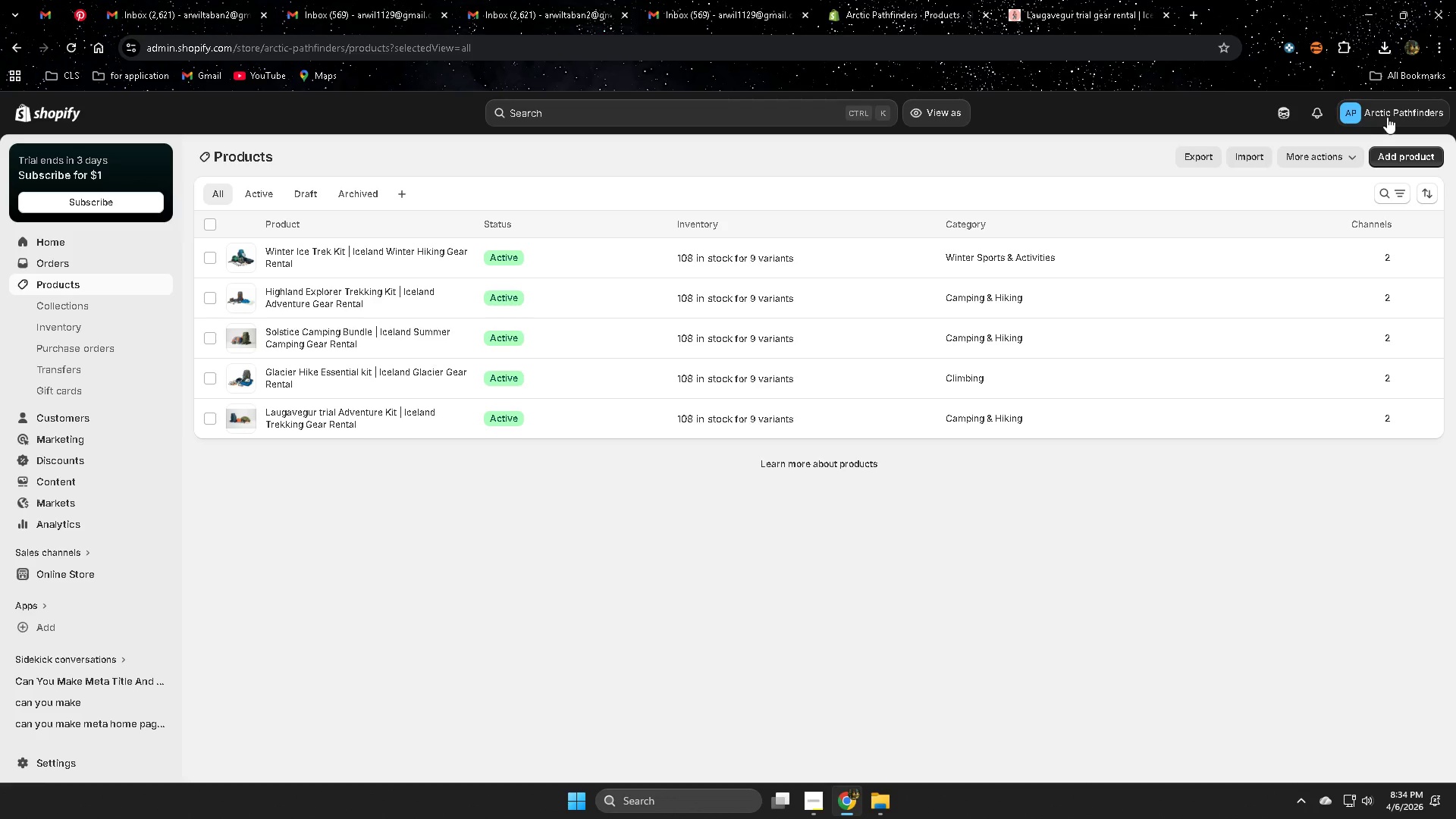 
left_click([1387, 116])
 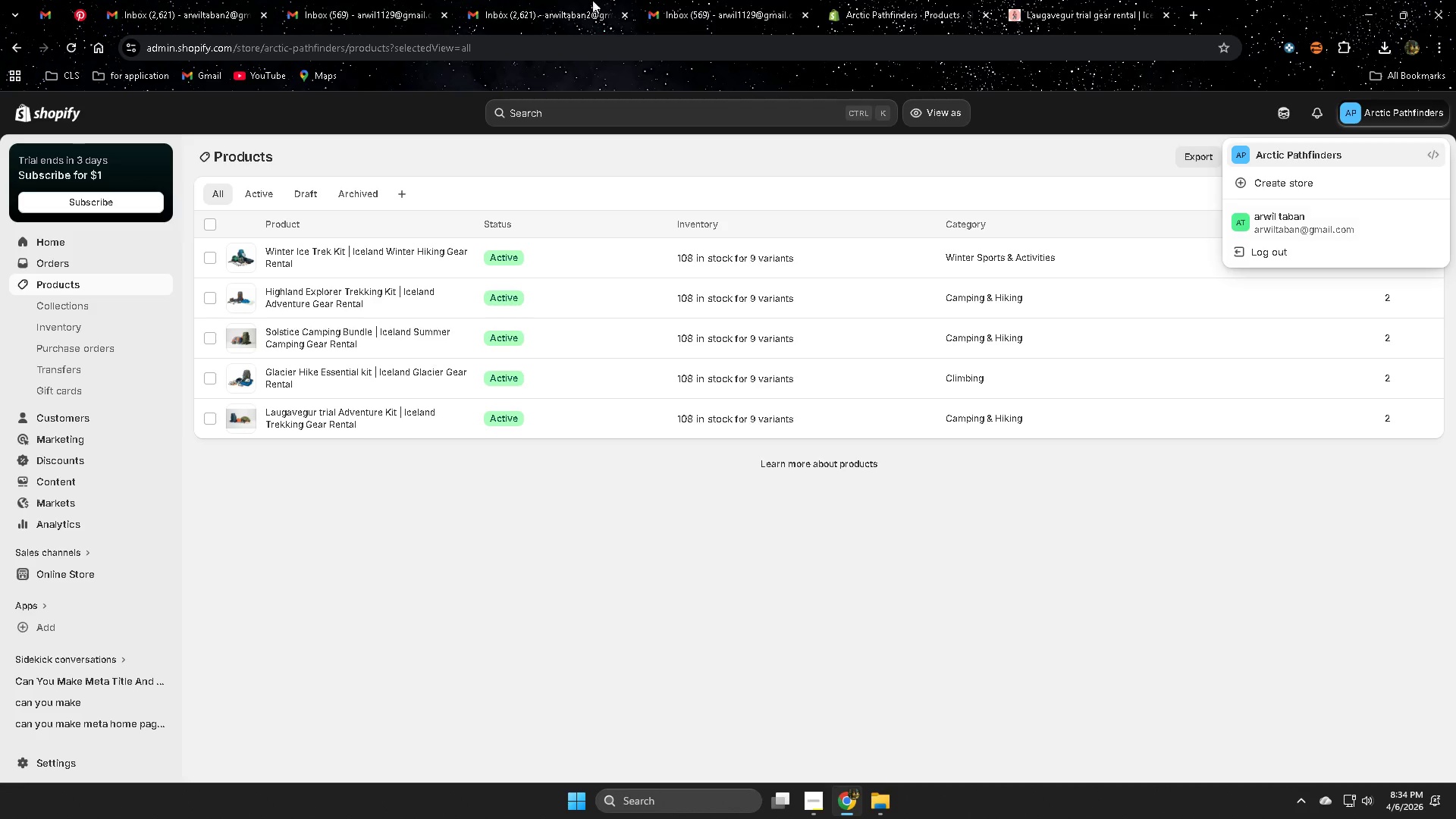 
wait(5.76)
 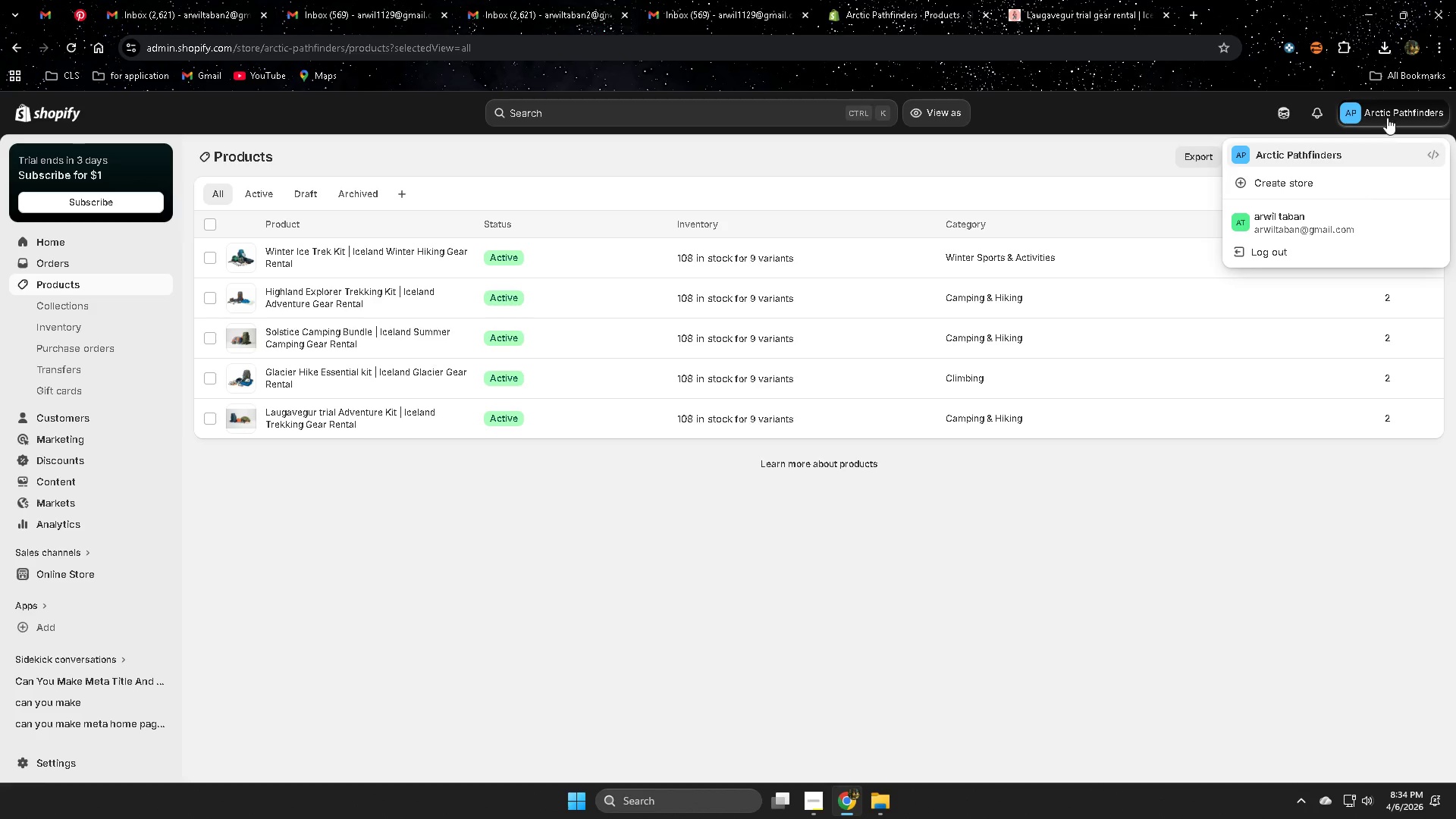 
left_click([725, 0])
 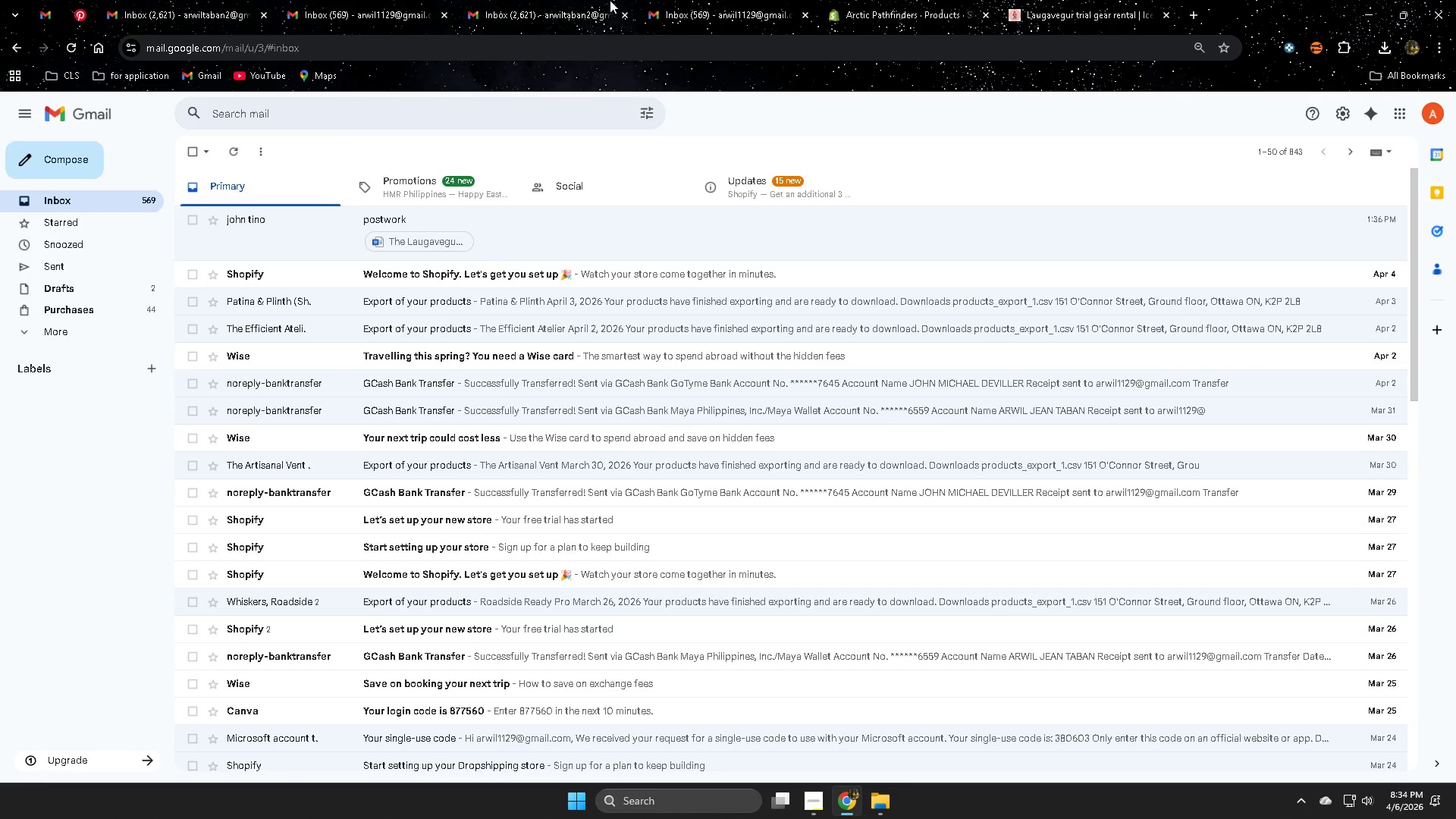 
hold_key(key=ControlLeft, duration=0.44)
 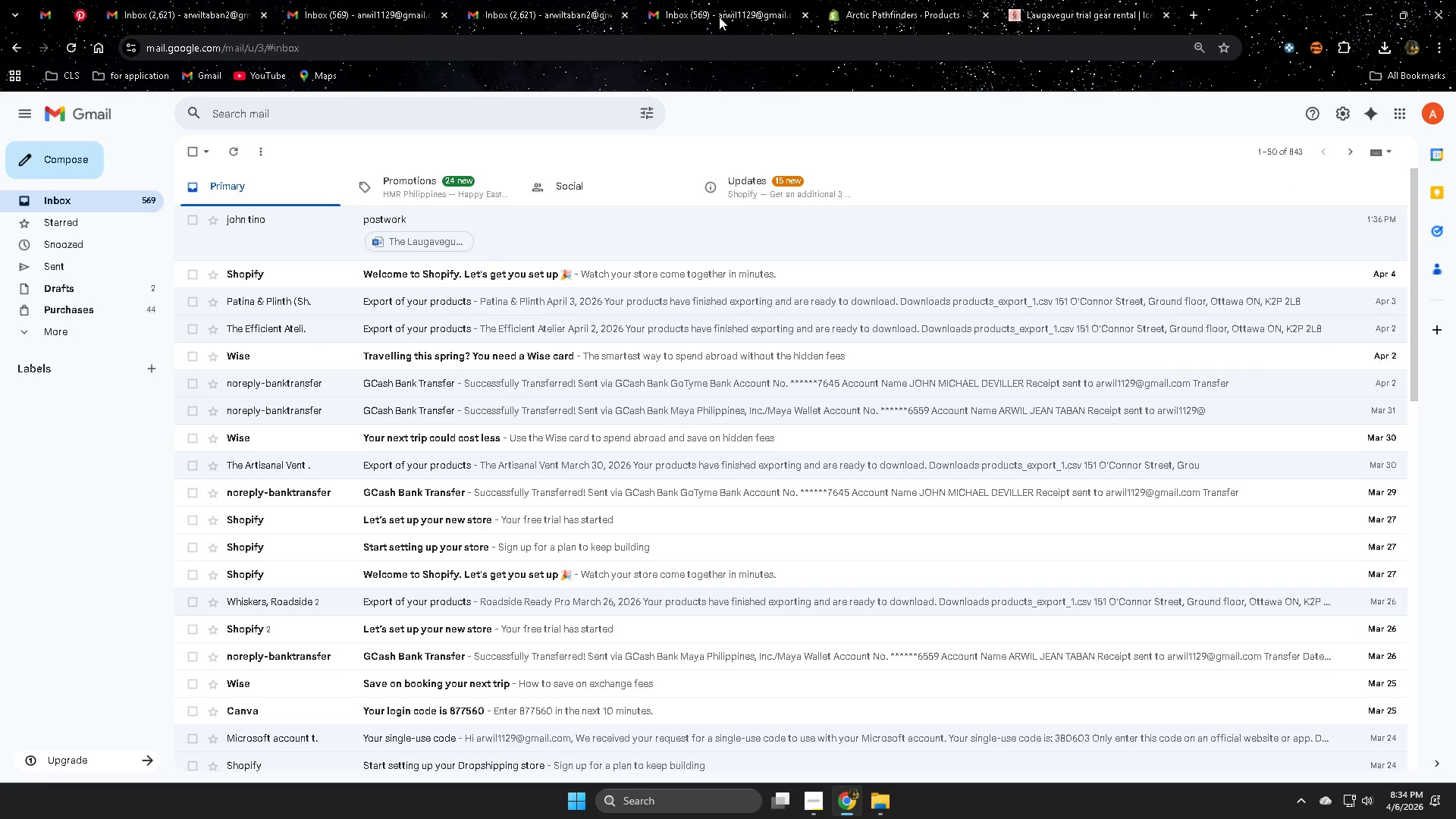 
left_click([720, 17])
 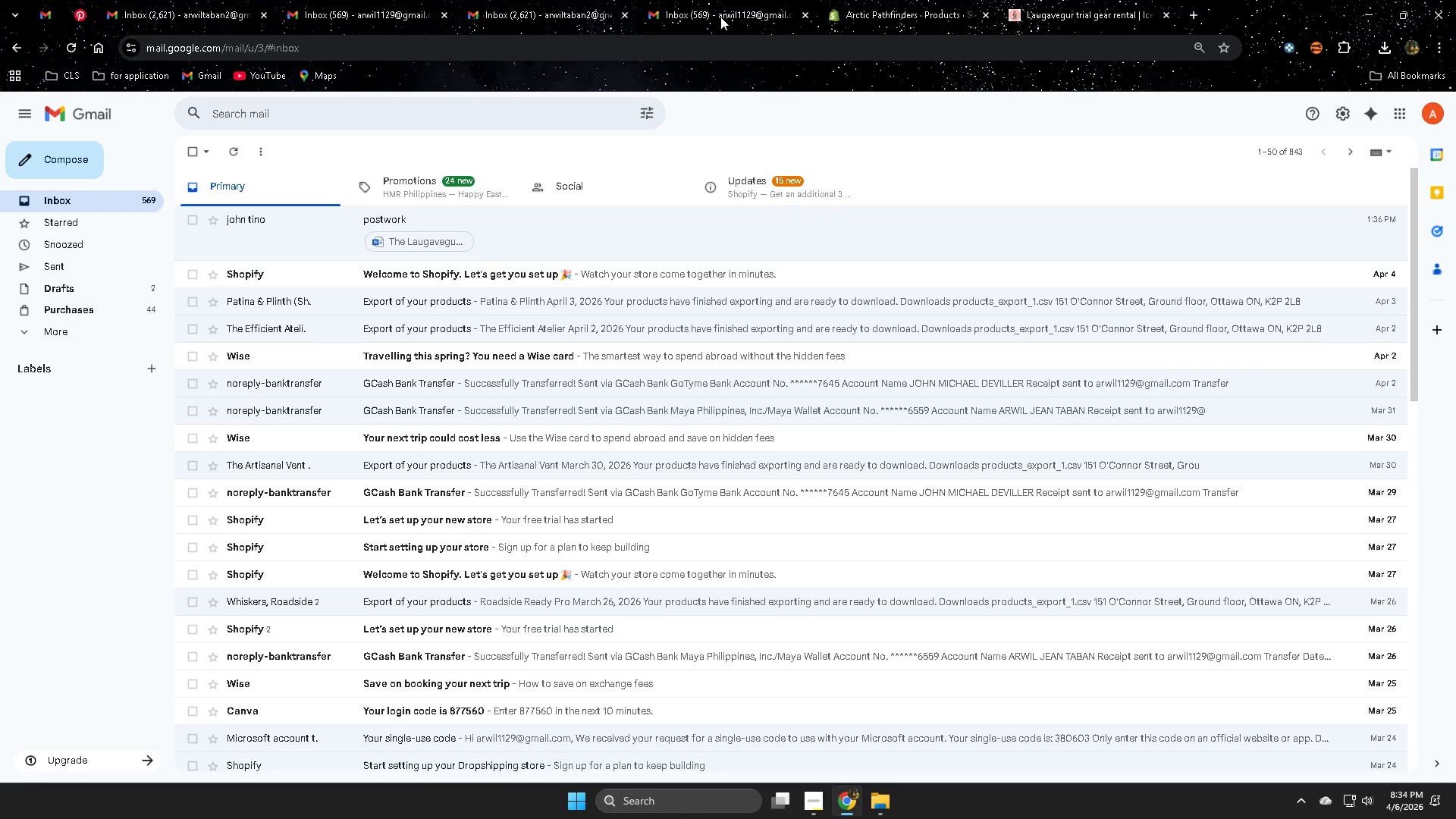 
key(Control+ControlLeft)
 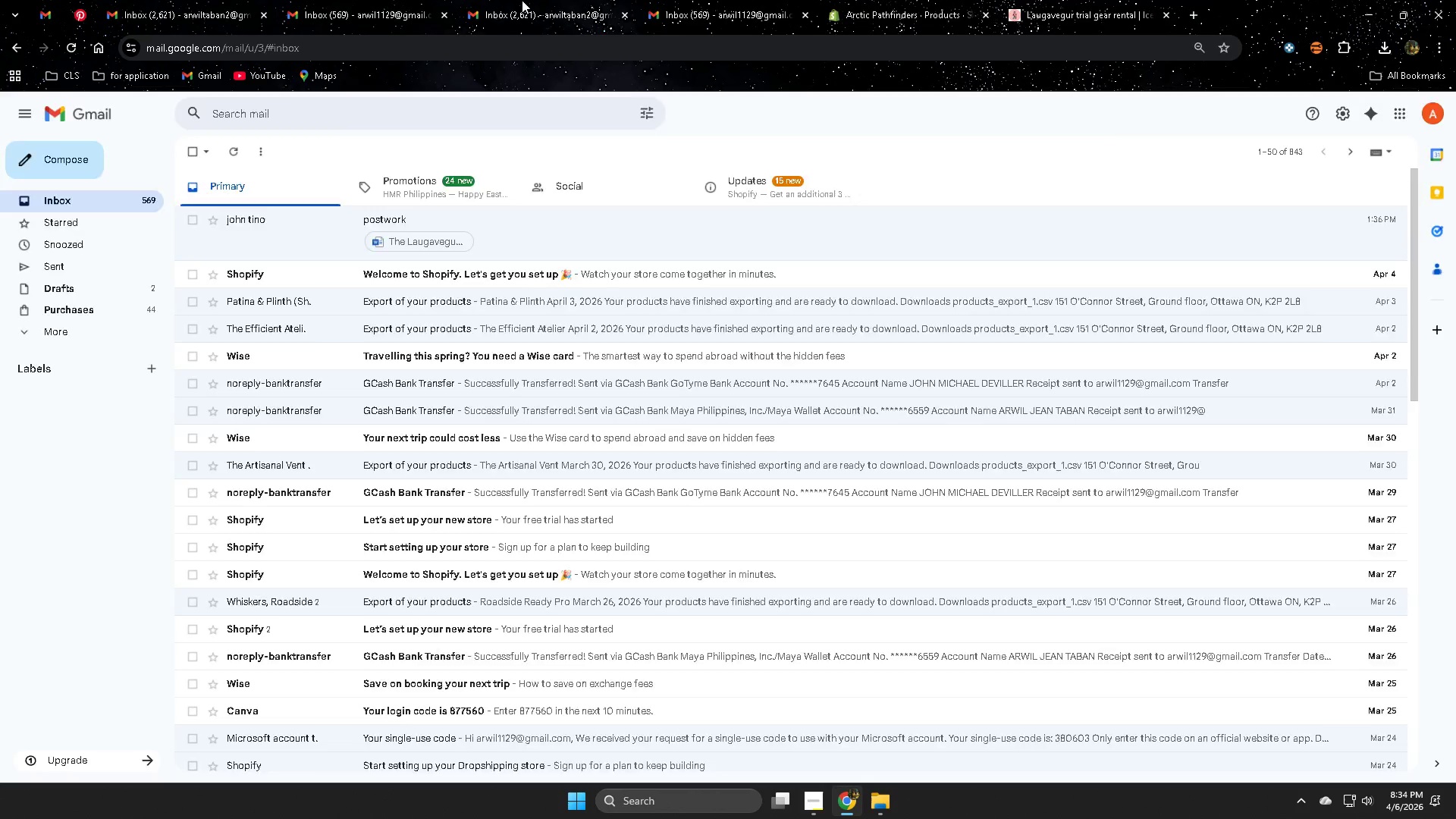 
key(Control+W)
 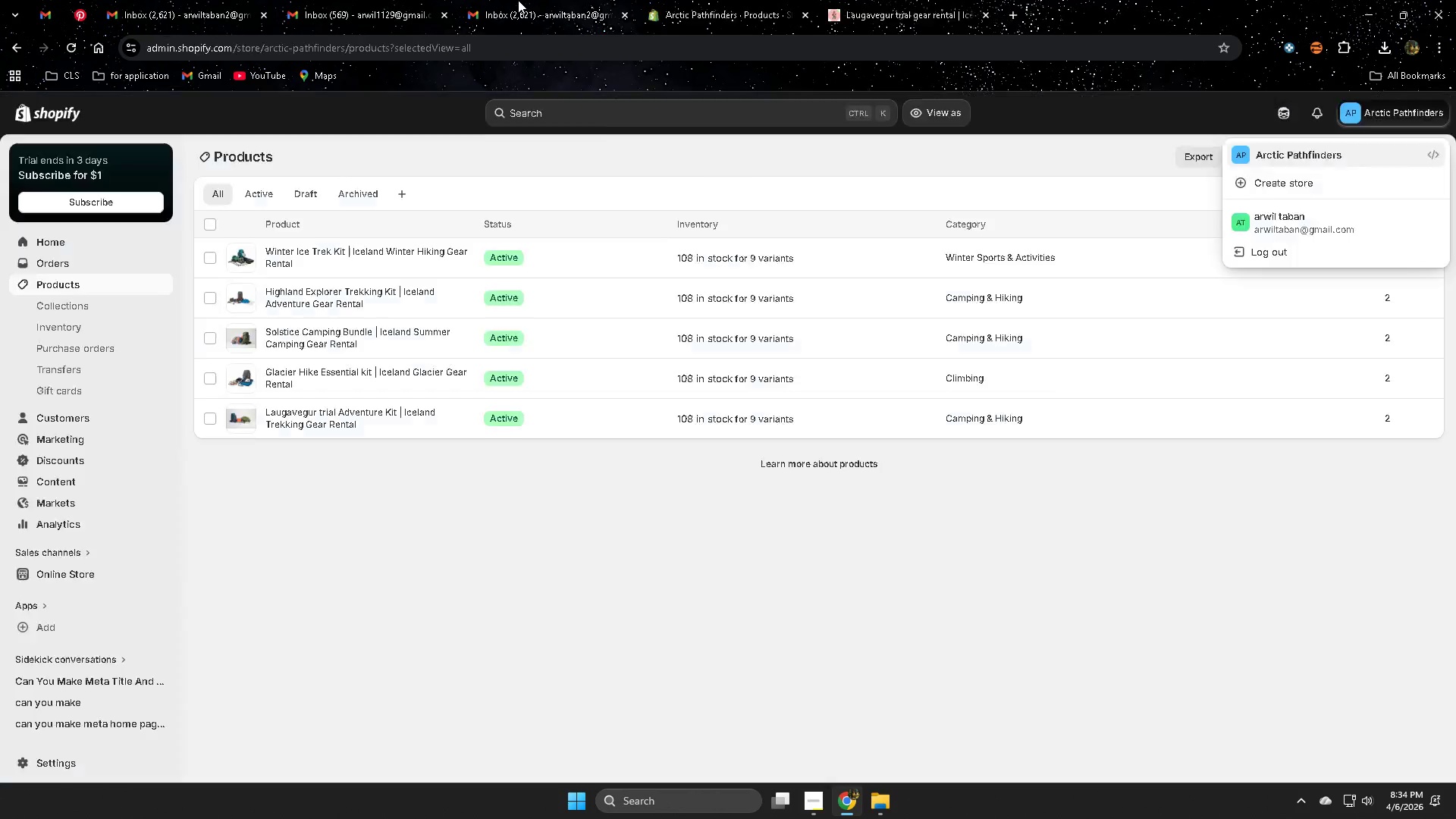 
double_click([518, 0])
 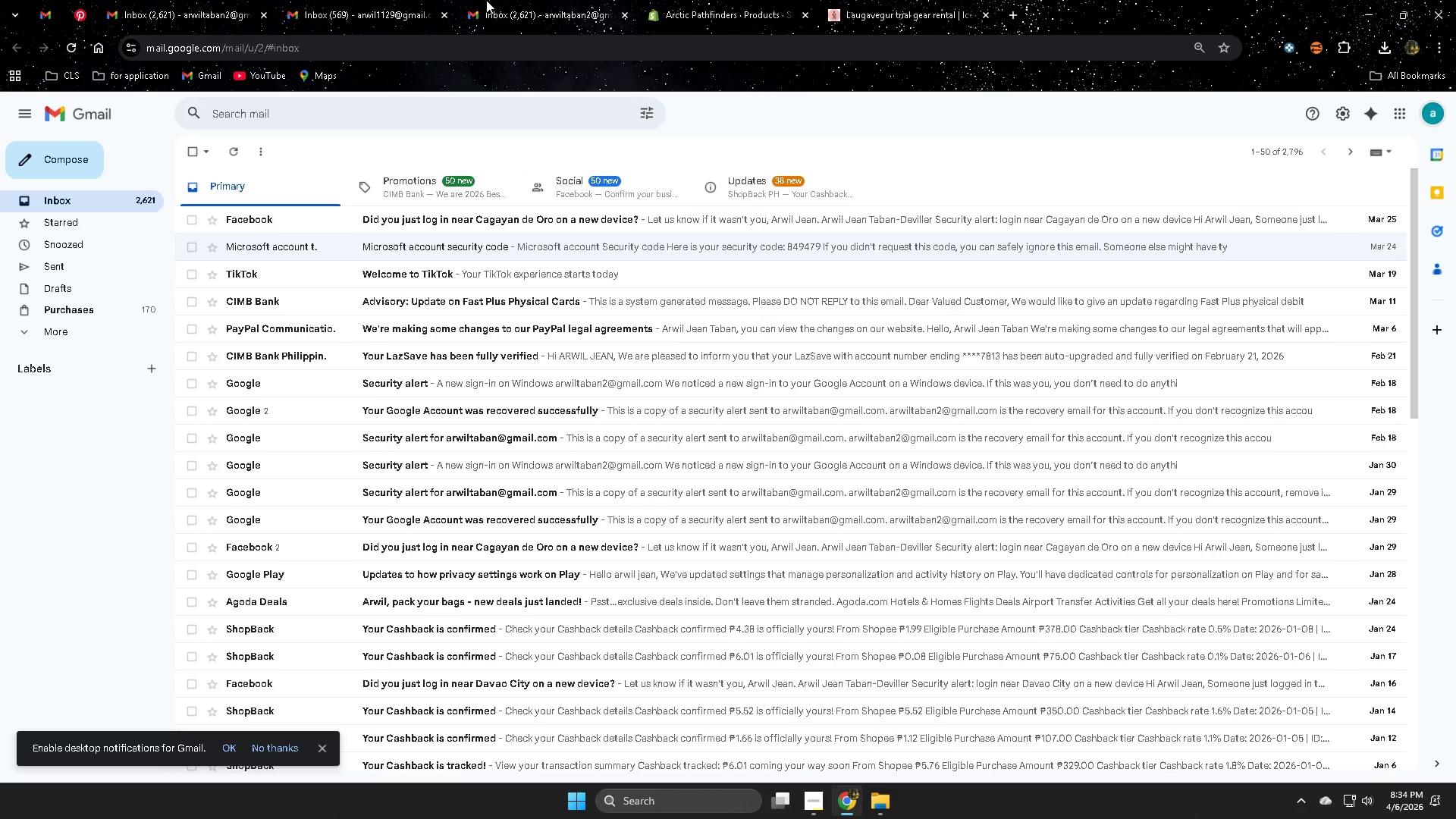 
key(Control+ControlLeft)
 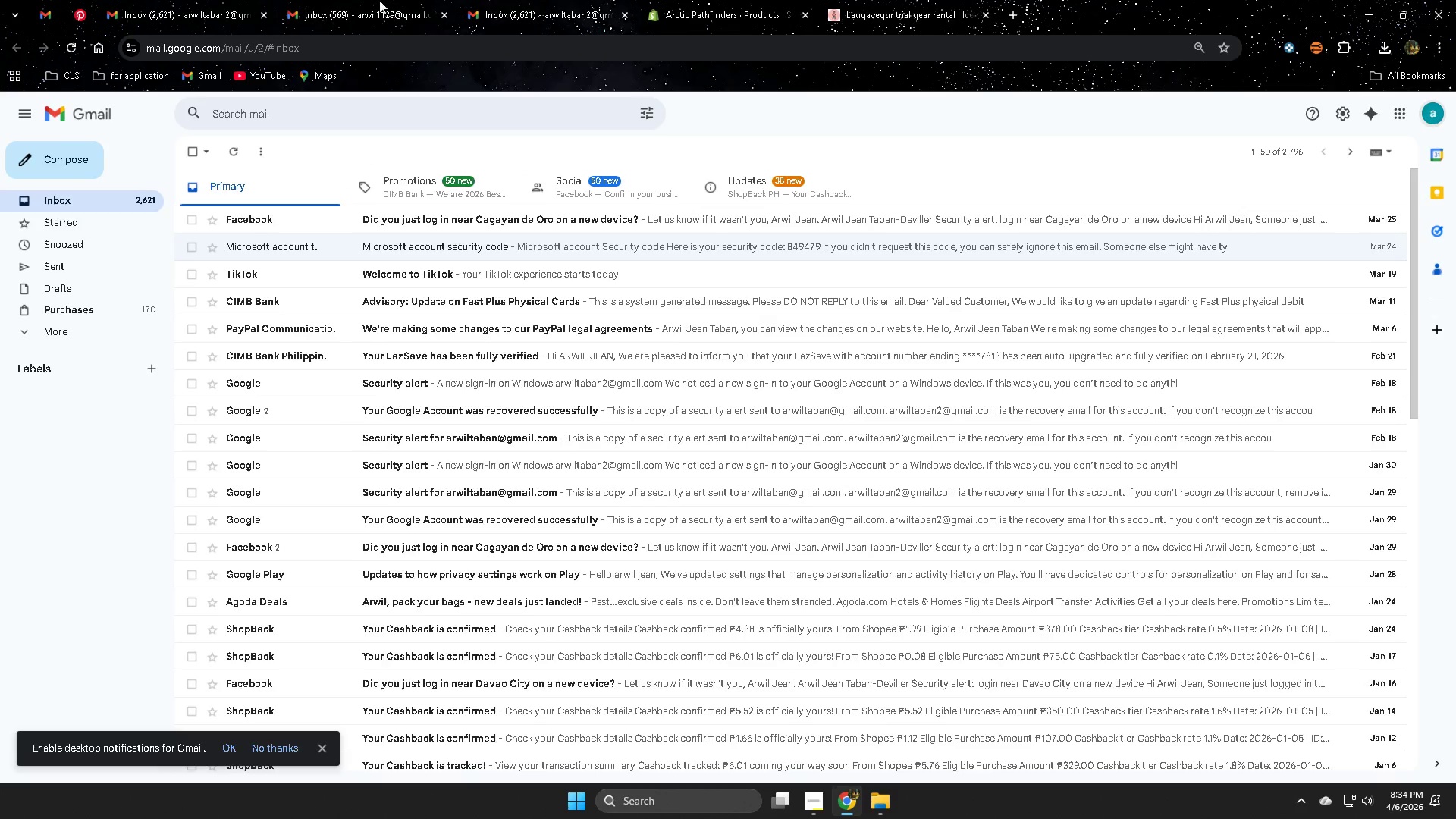 
key(Control+W)
 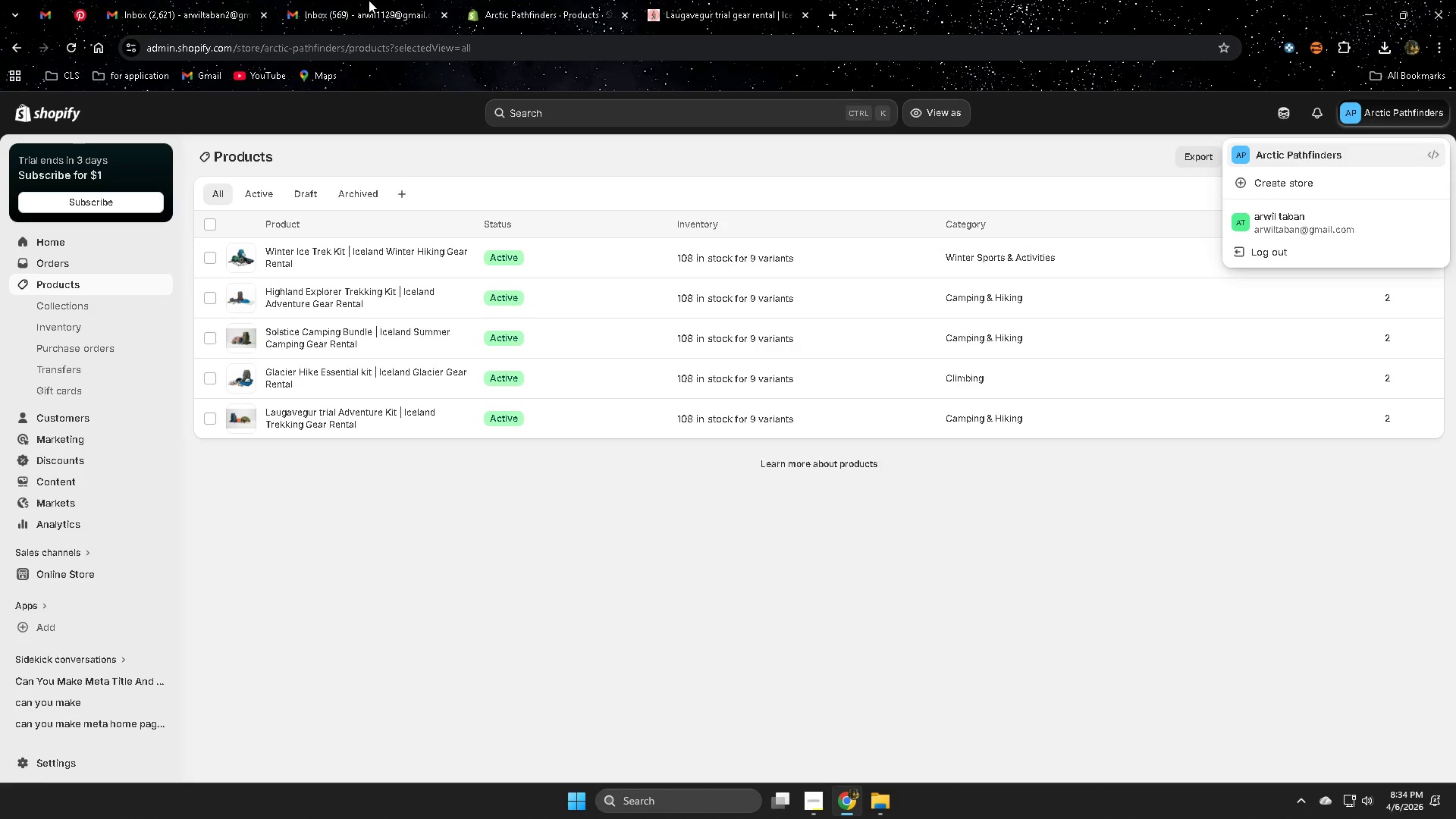 
left_click([369, 0])
 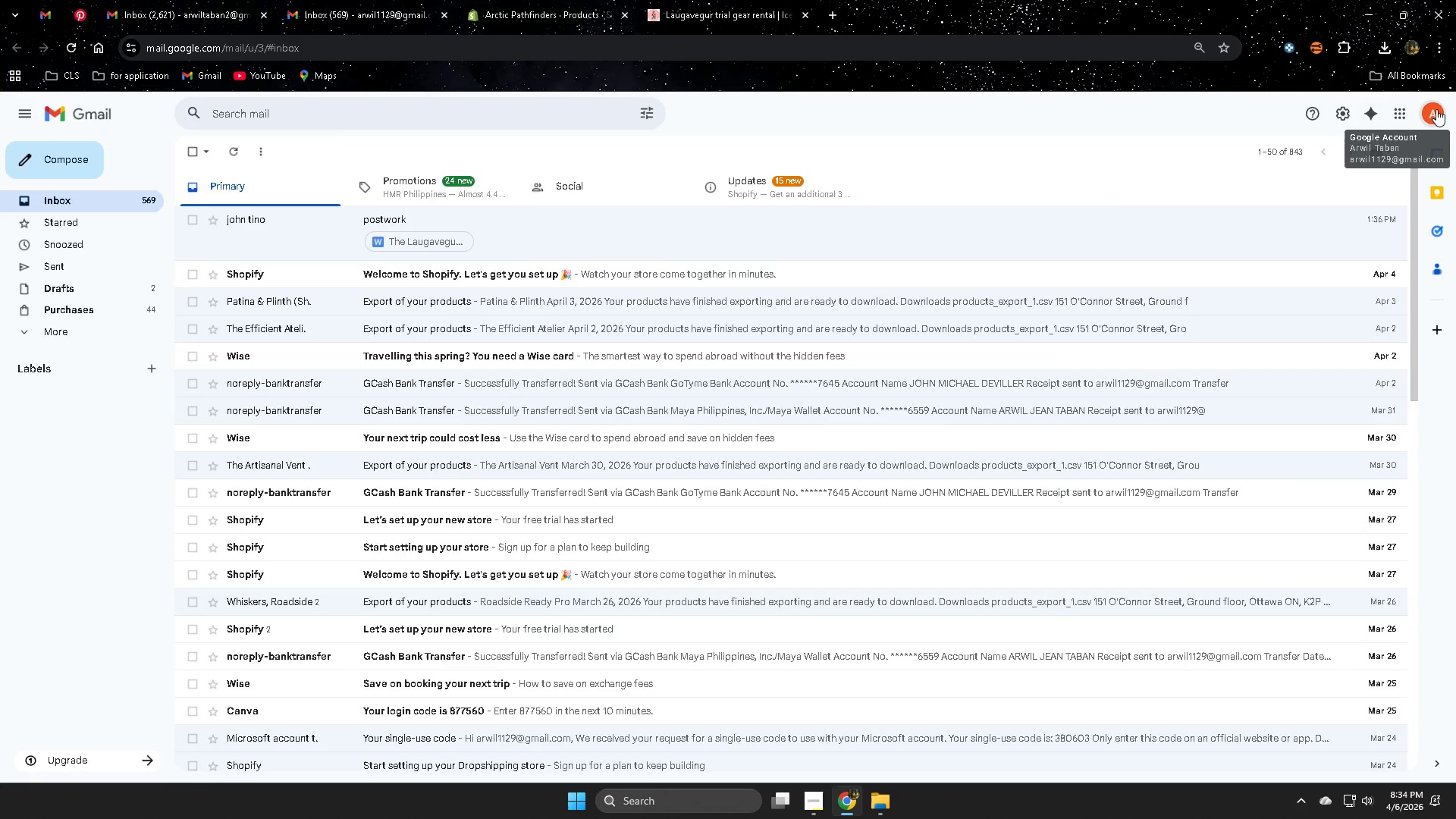 
left_click([1436, 109])
 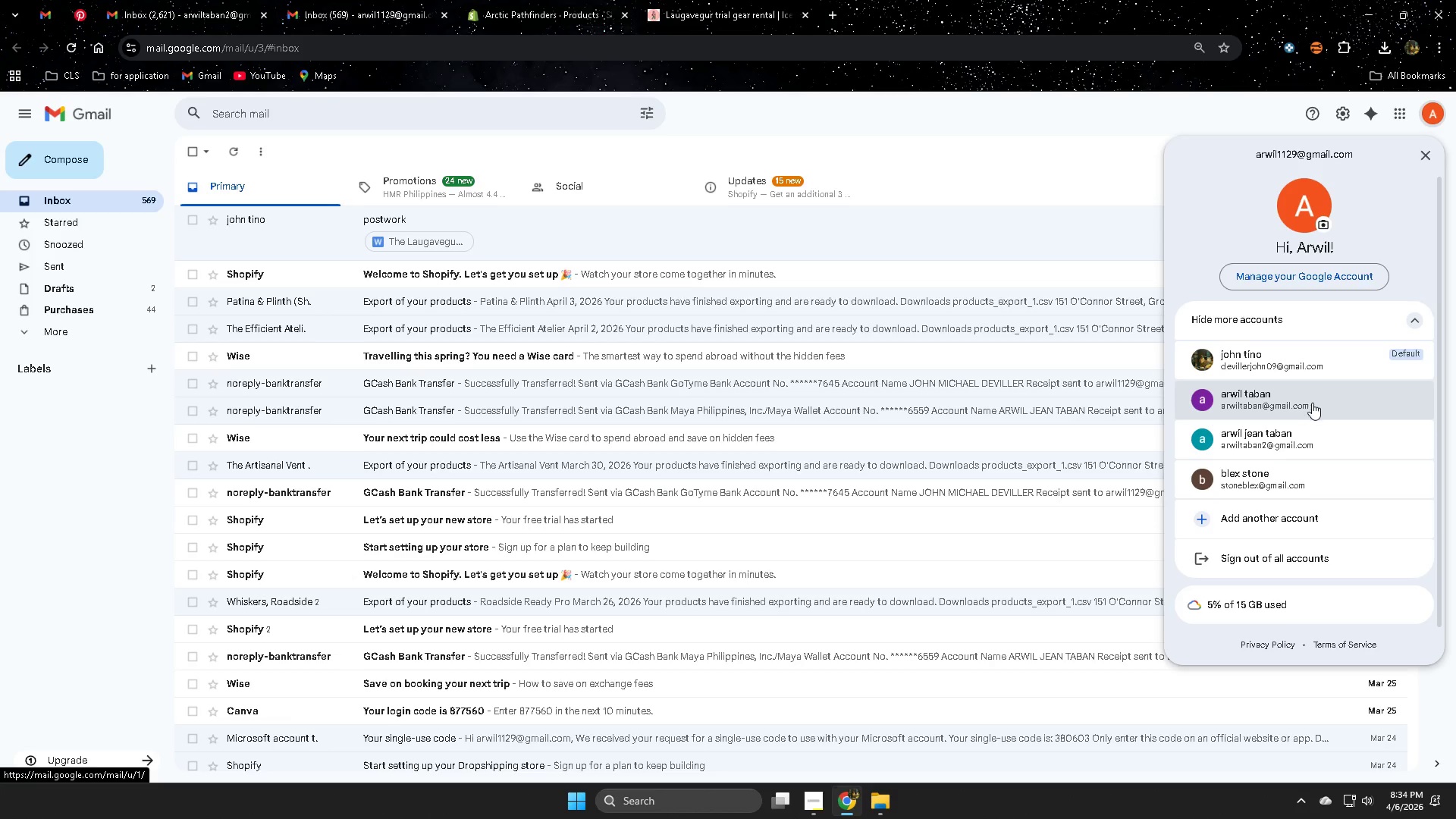 
left_click([1311, 406])
 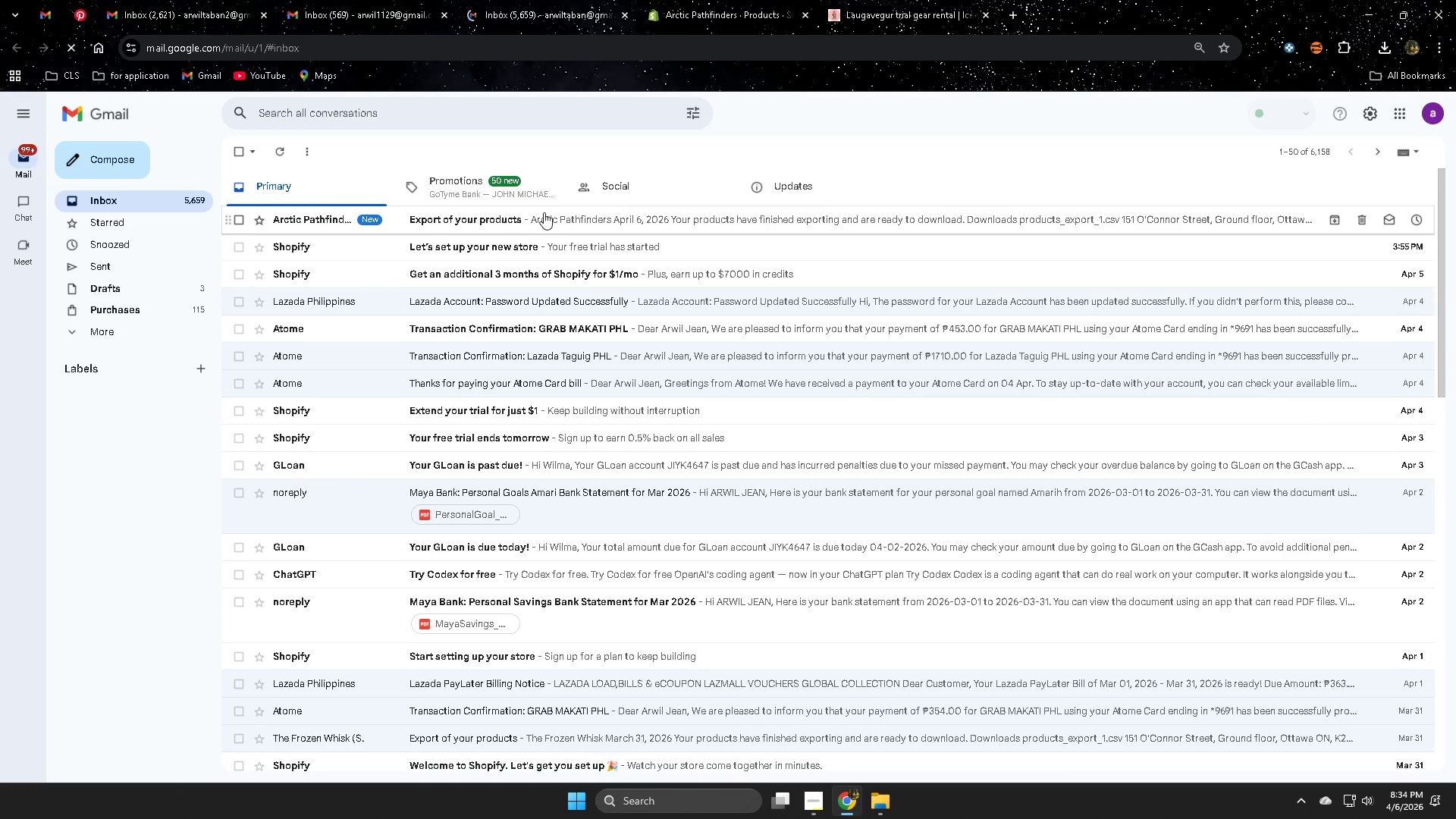 
left_click([532, 218])
 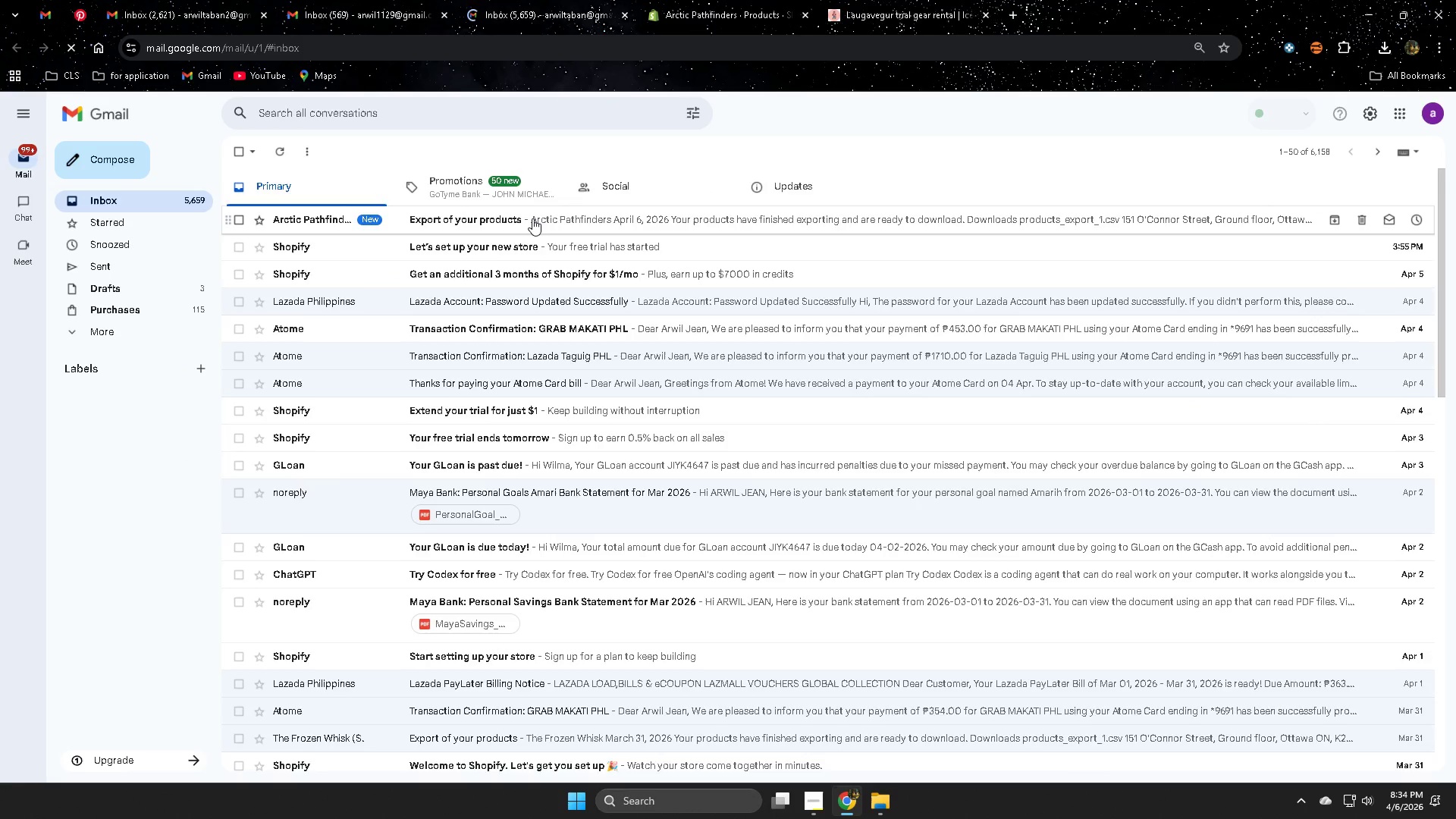 
mouse_move([808, 465])
 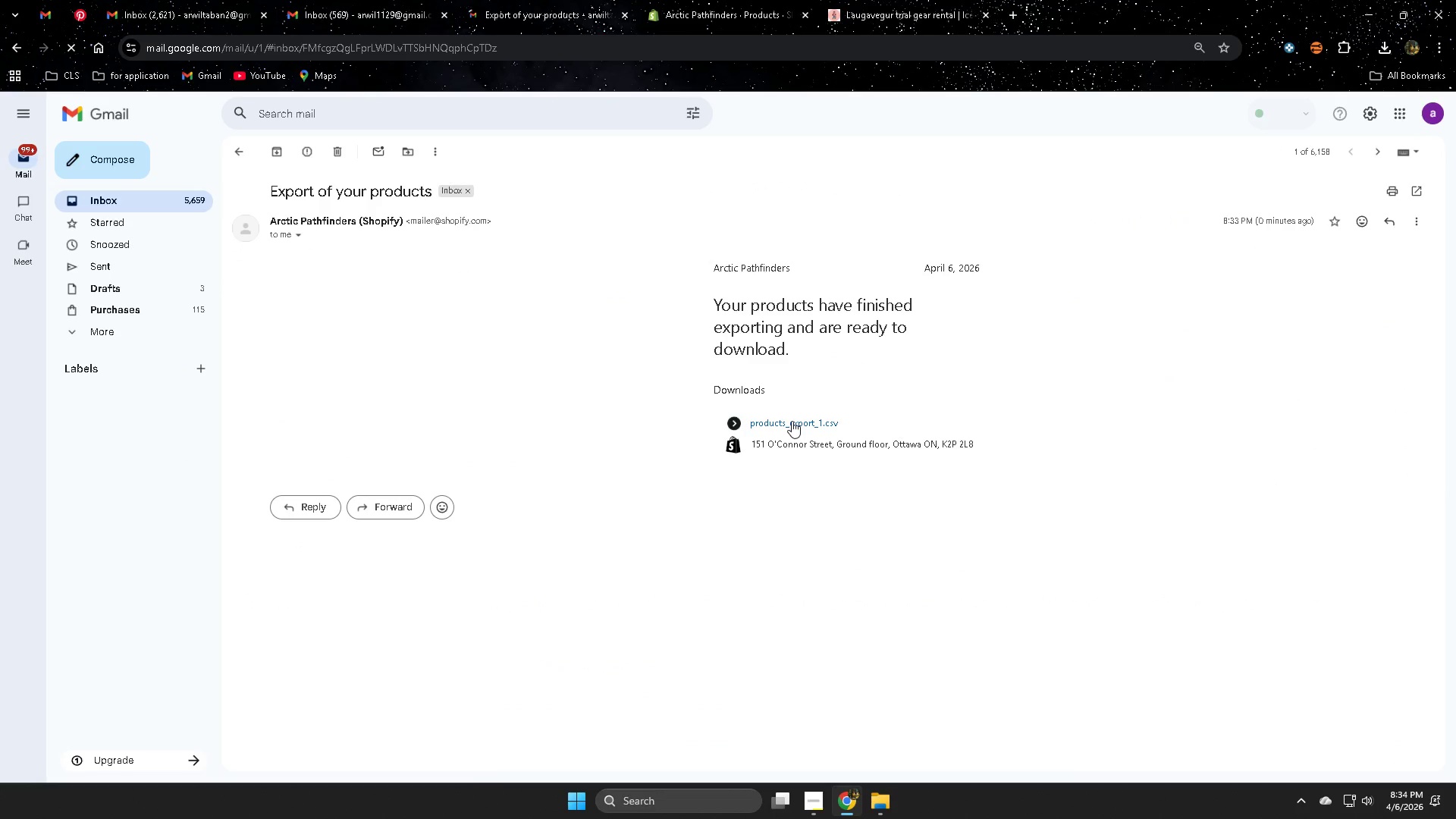 
left_click([792, 421])
 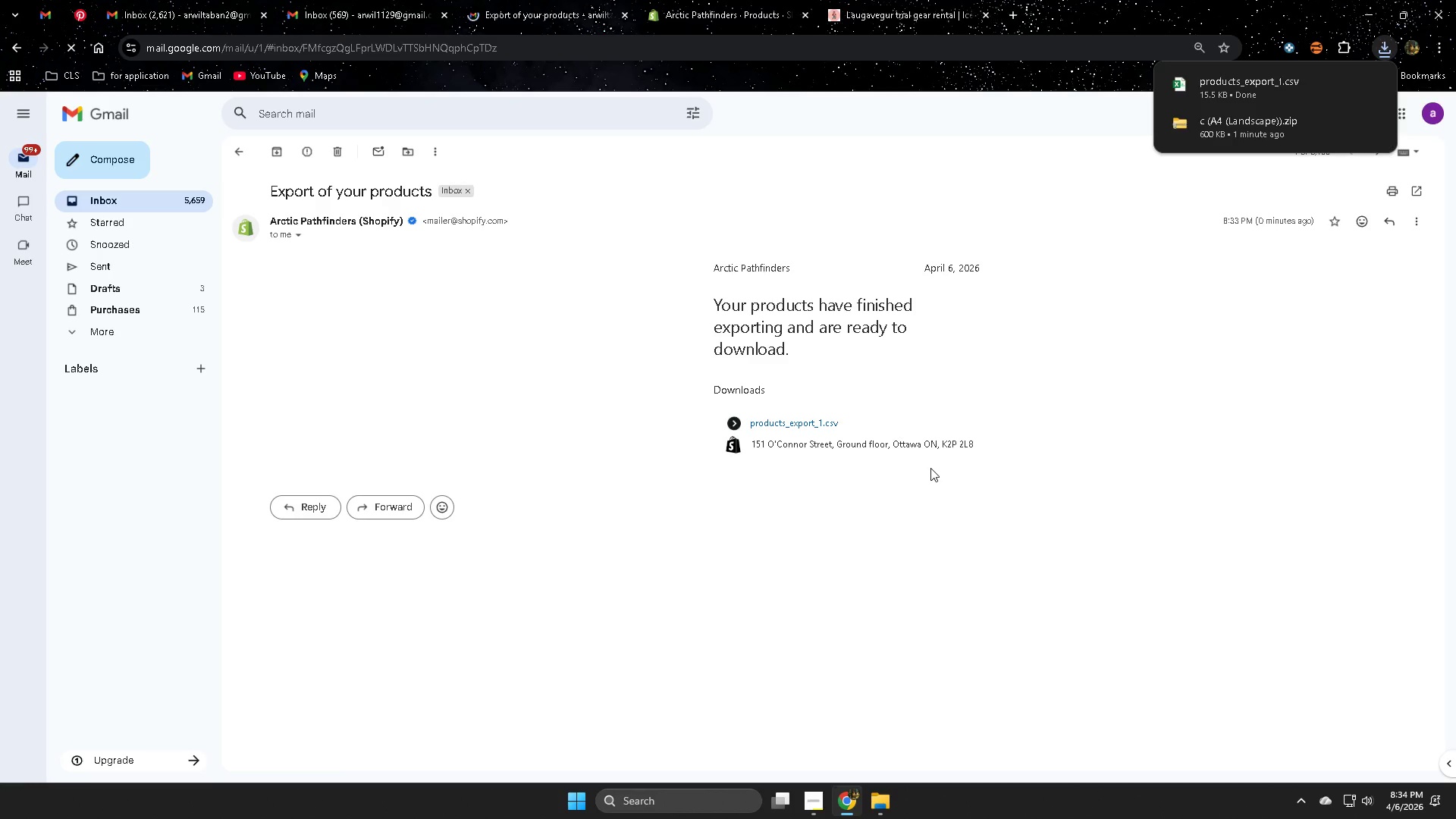 
left_click([895, 0])
 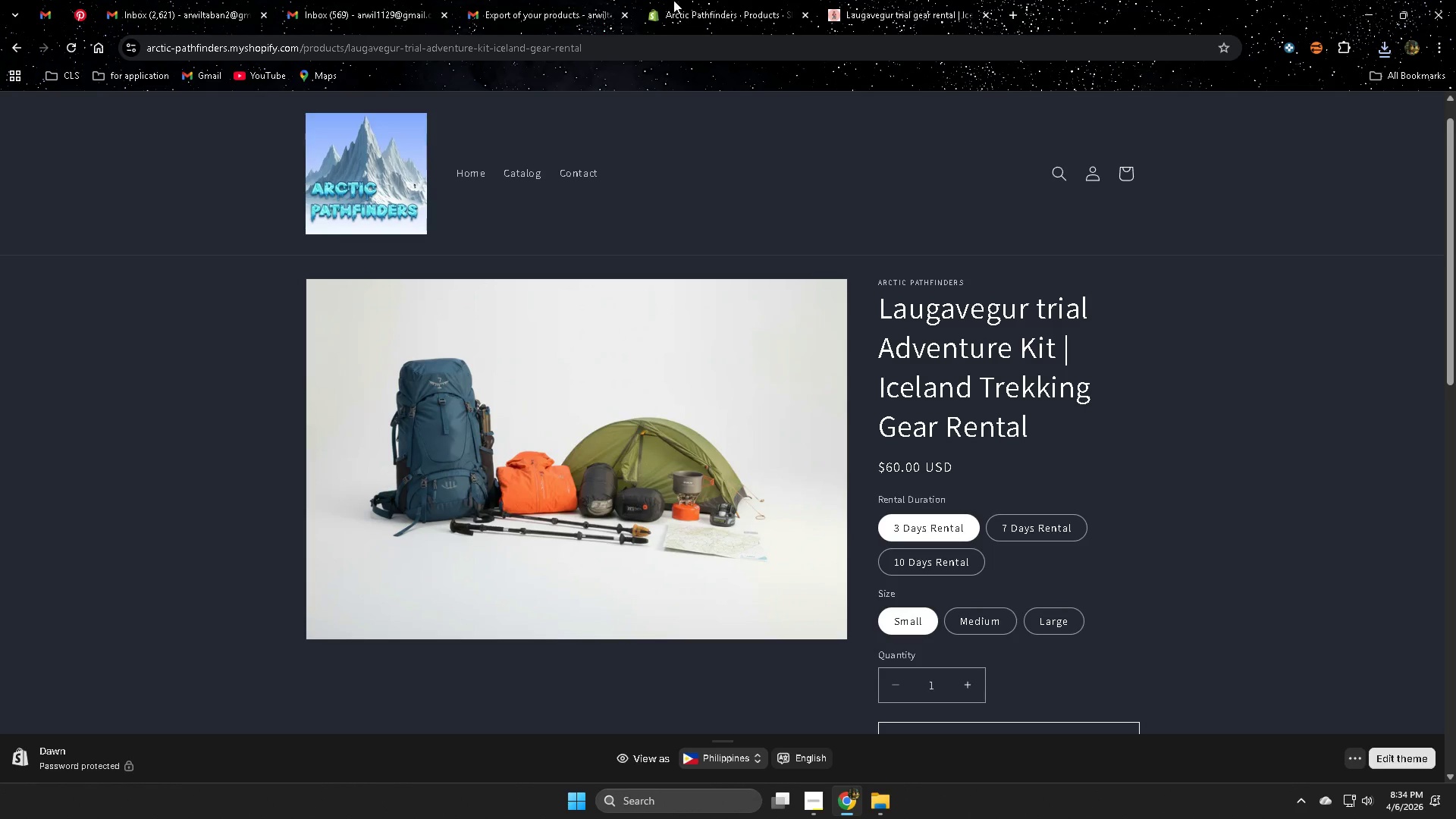 
left_click([705, 0])
 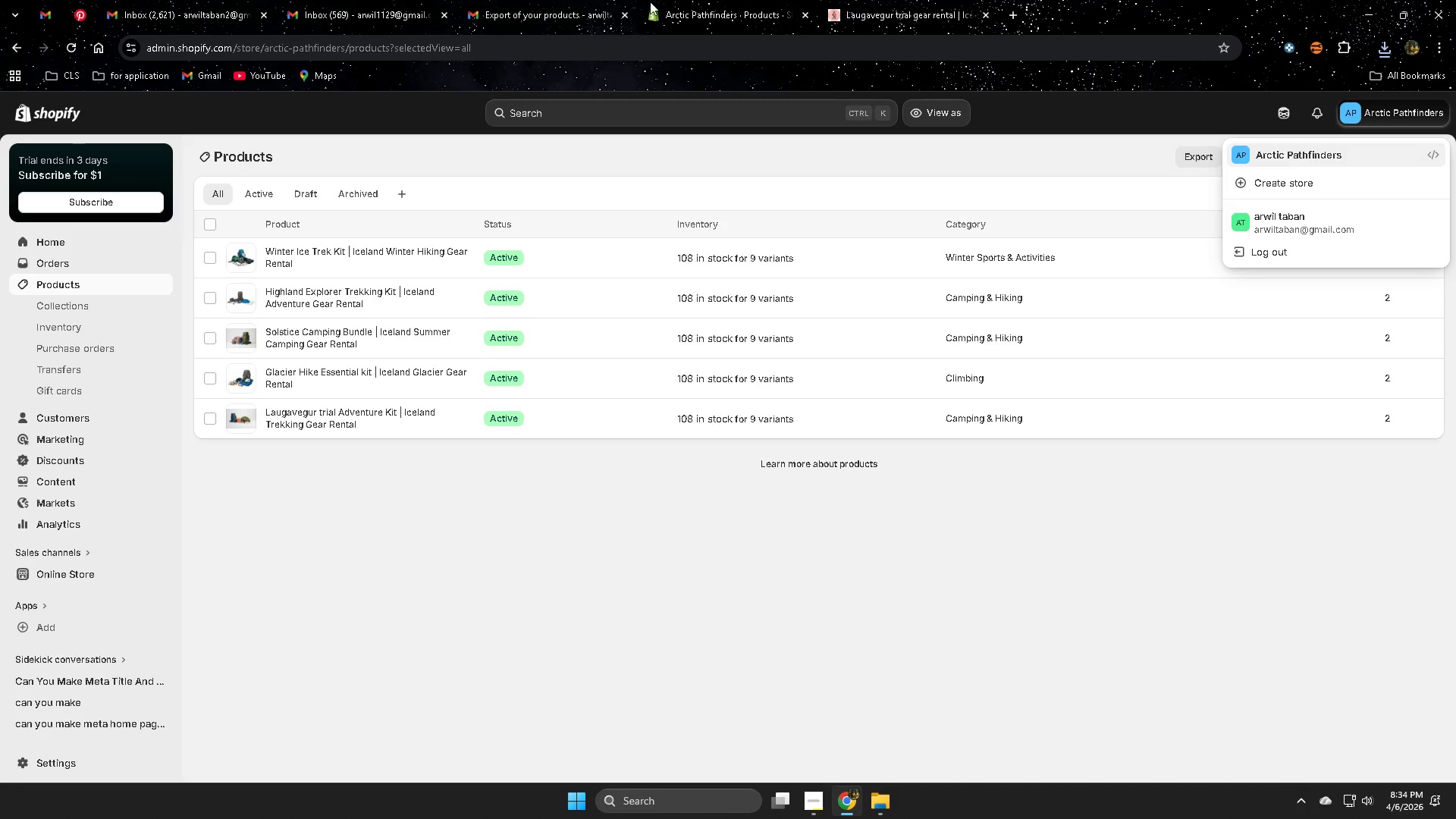 
key(Control+ControlLeft)
 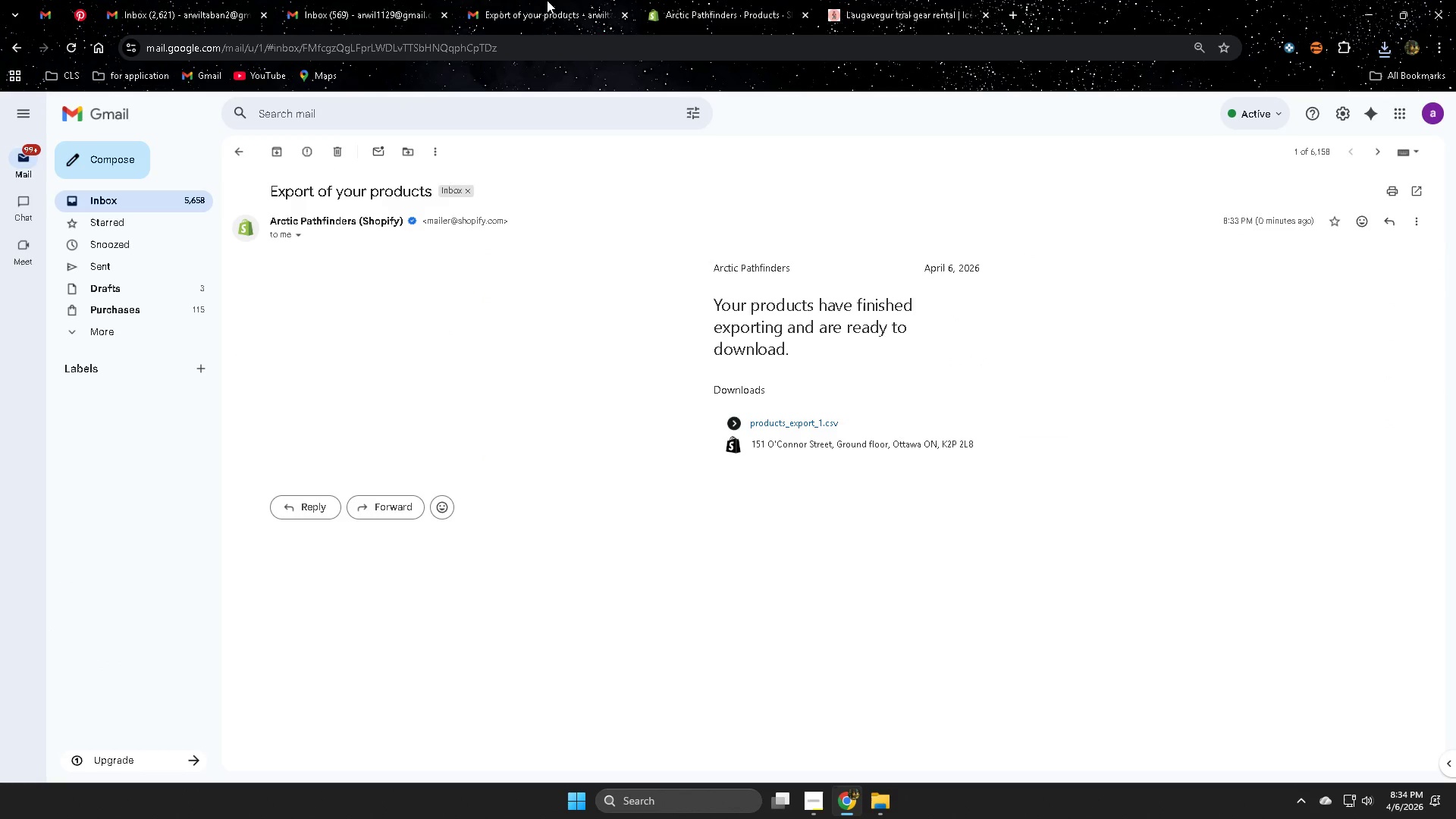 
left_click([547, 0])
 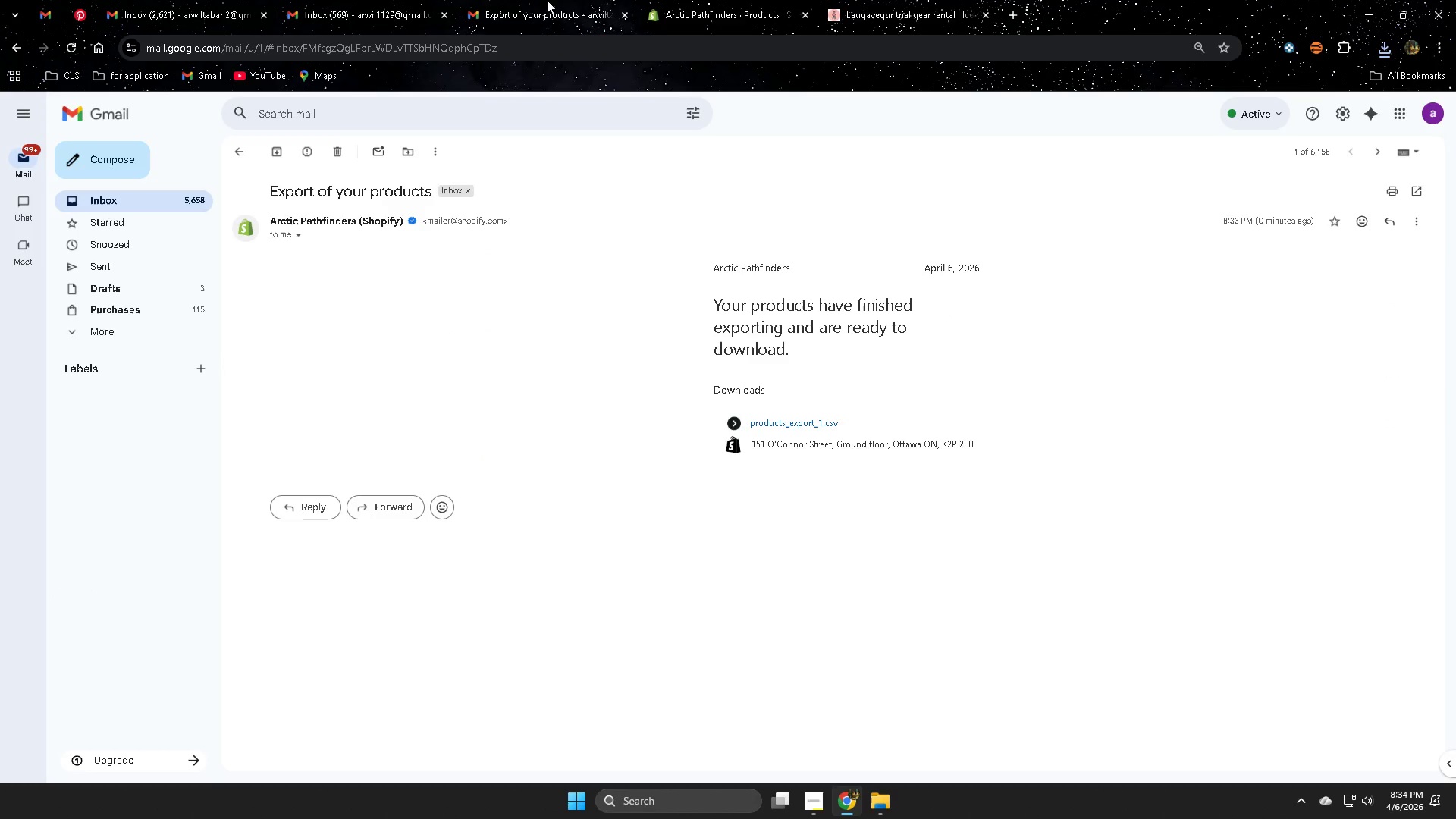 
key(Control+ControlLeft)
 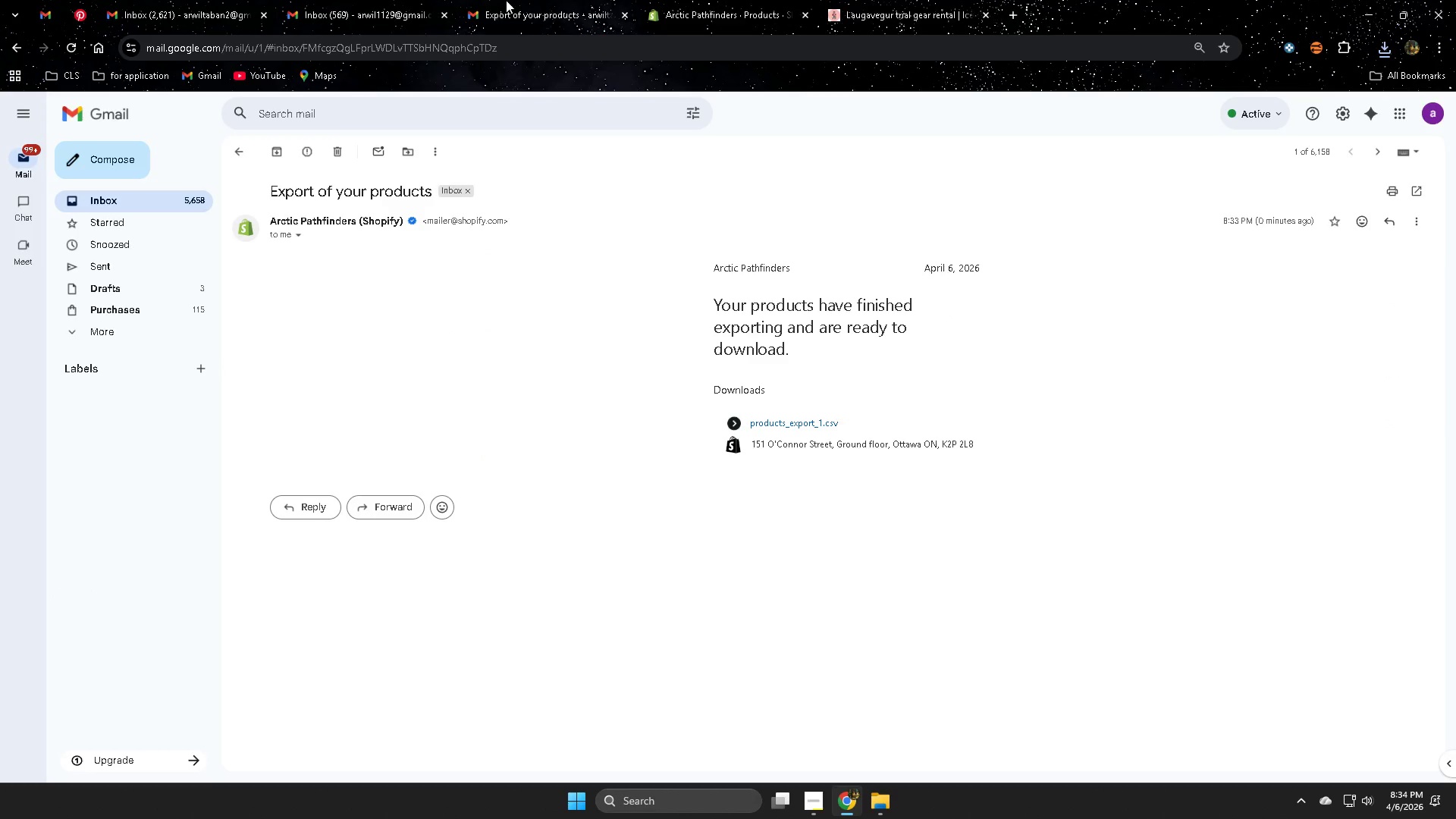 
key(Control+W)
 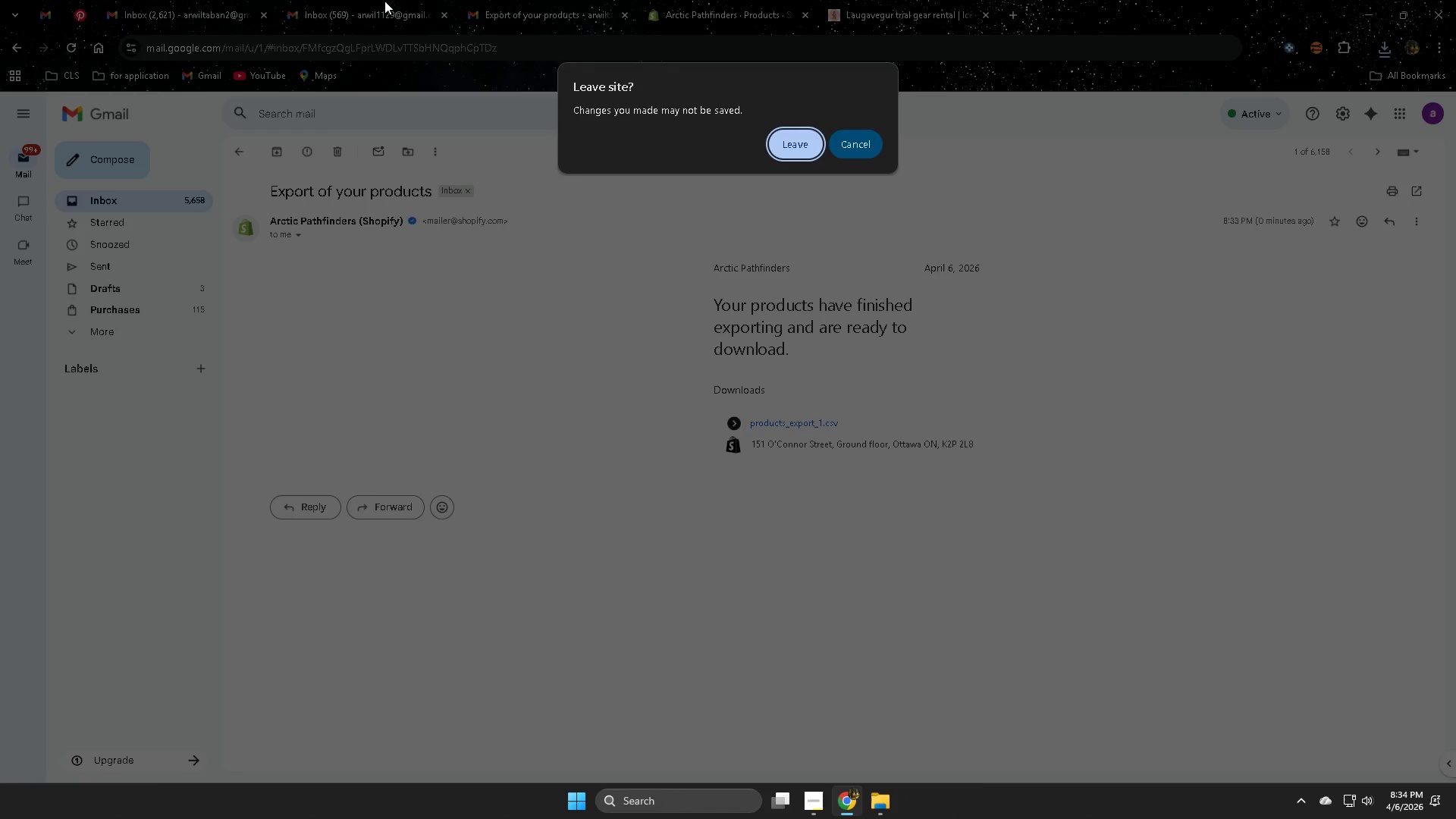 
left_click([384, 1])
 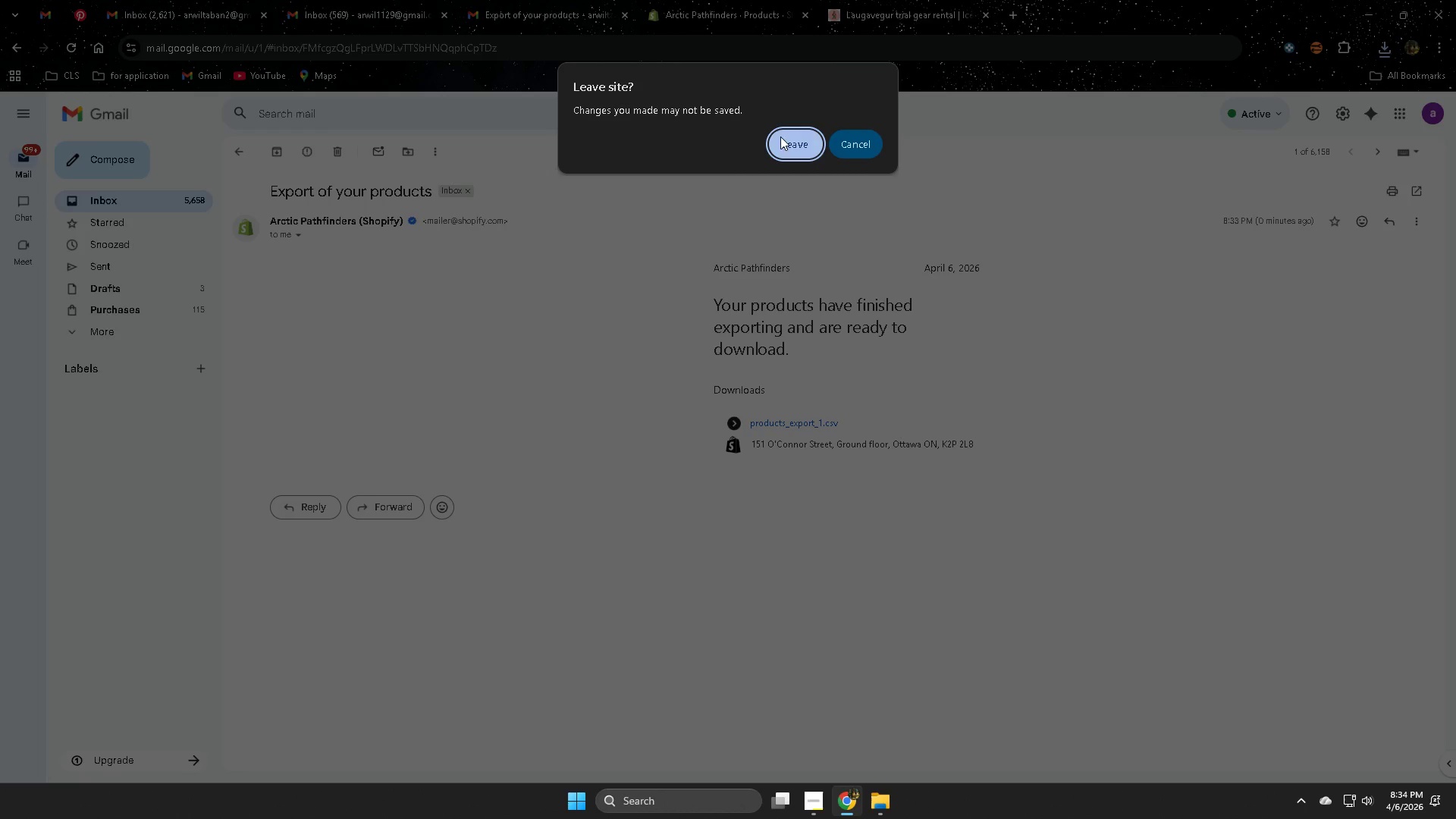 
left_click([796, 145])
 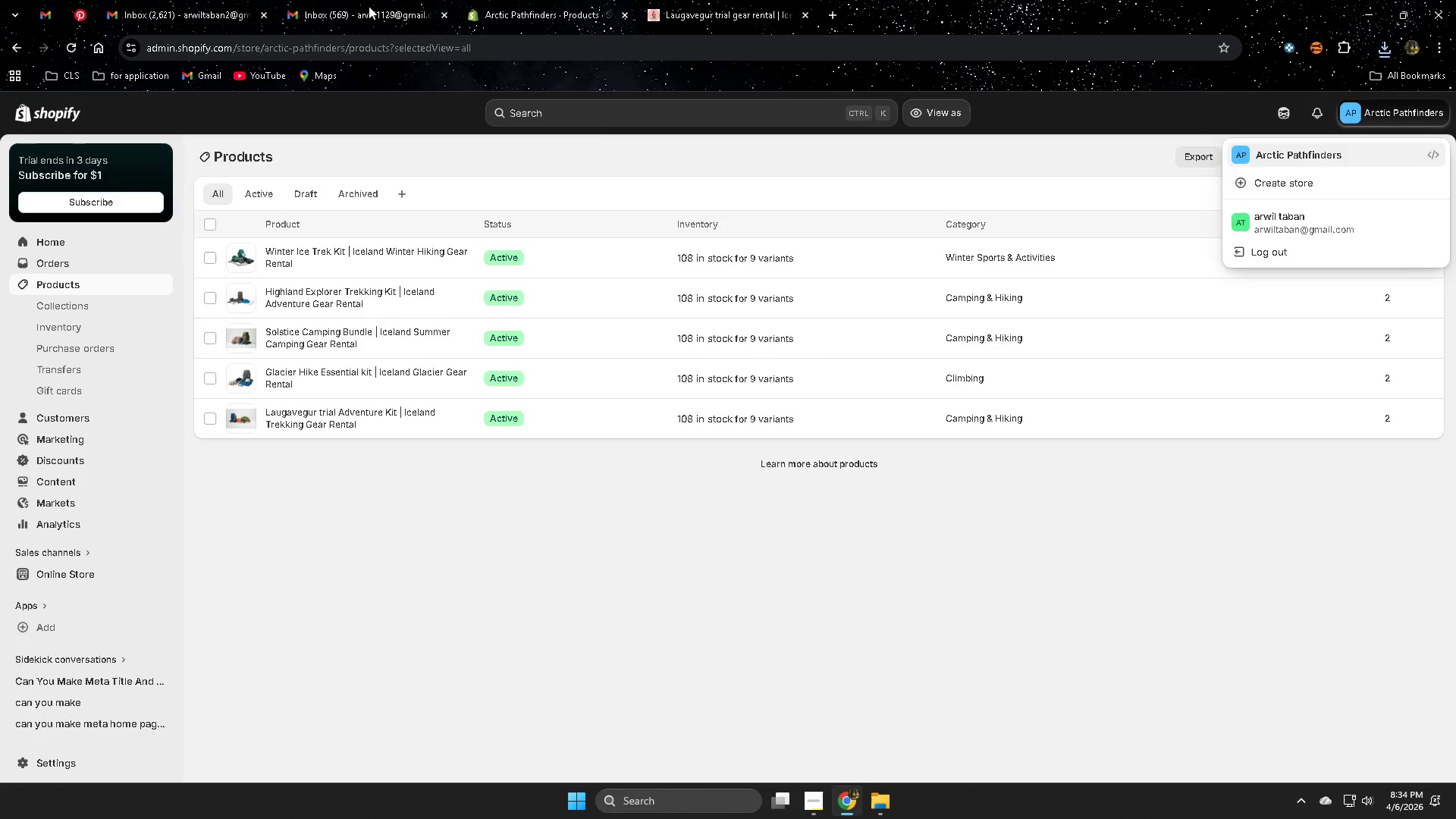 
key(Control+ControlLeft)
 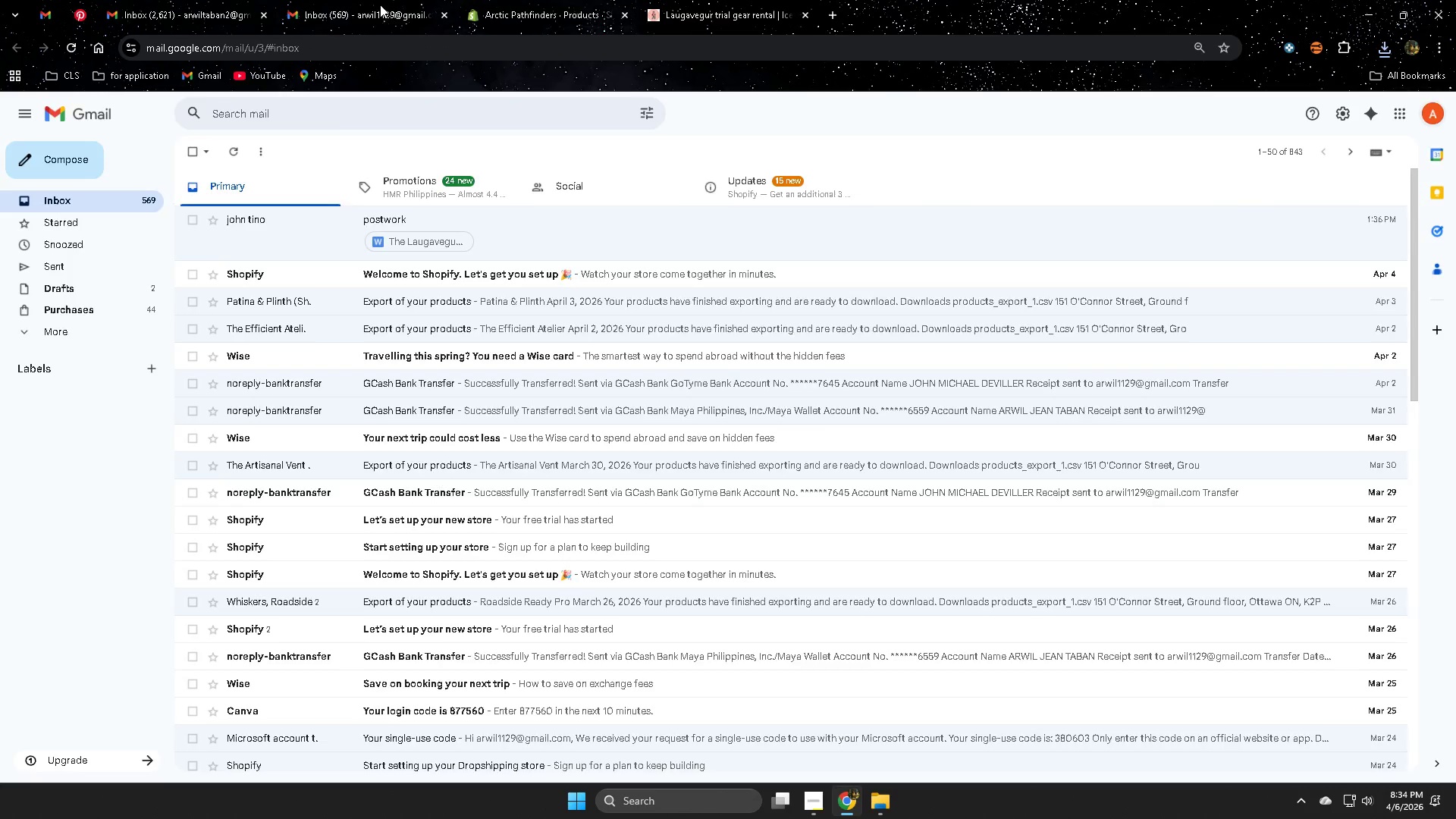 
key(Control+W)
 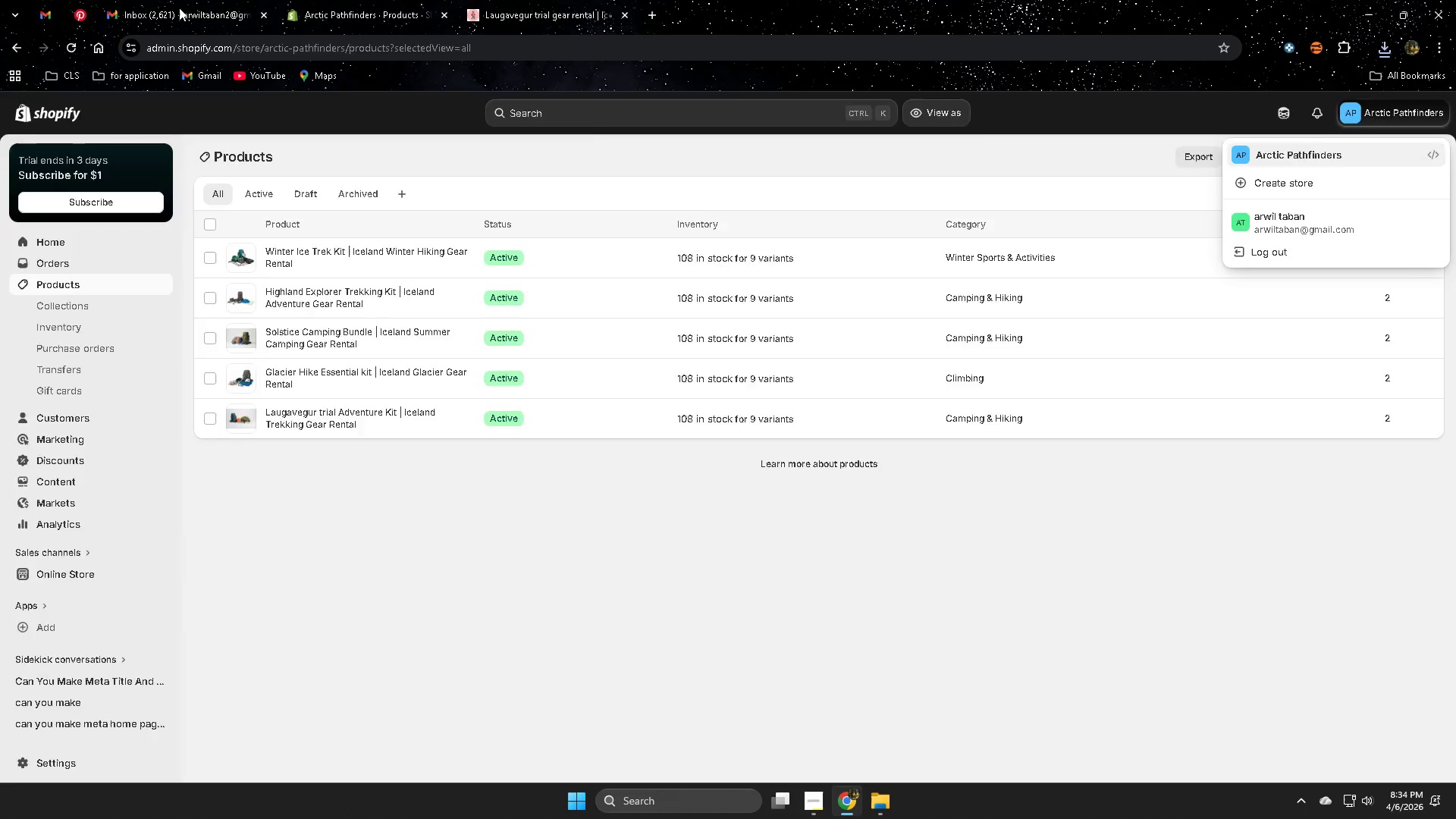 
left_click([179, 8])
 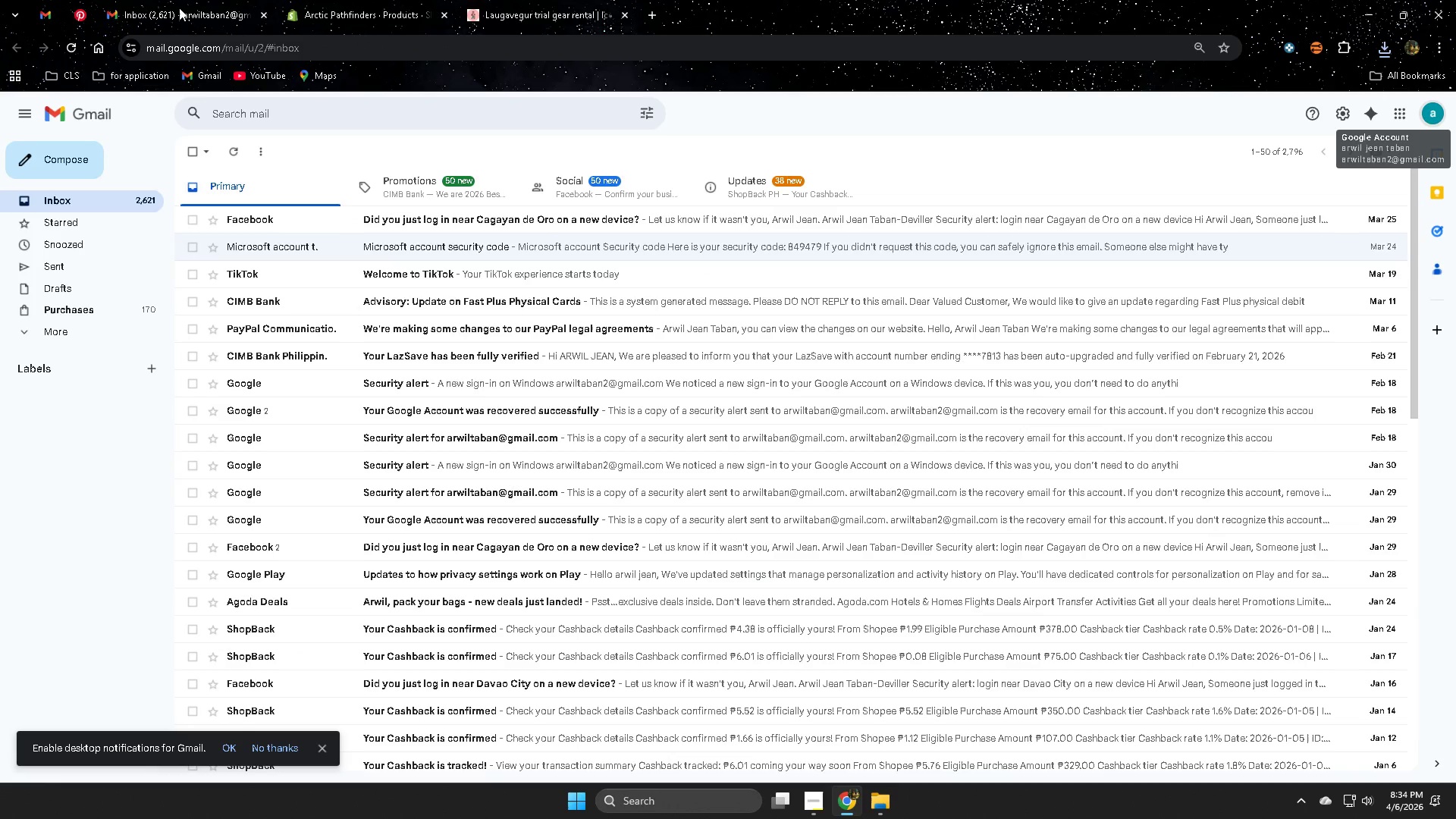 
key(Control+ControlLeft)
 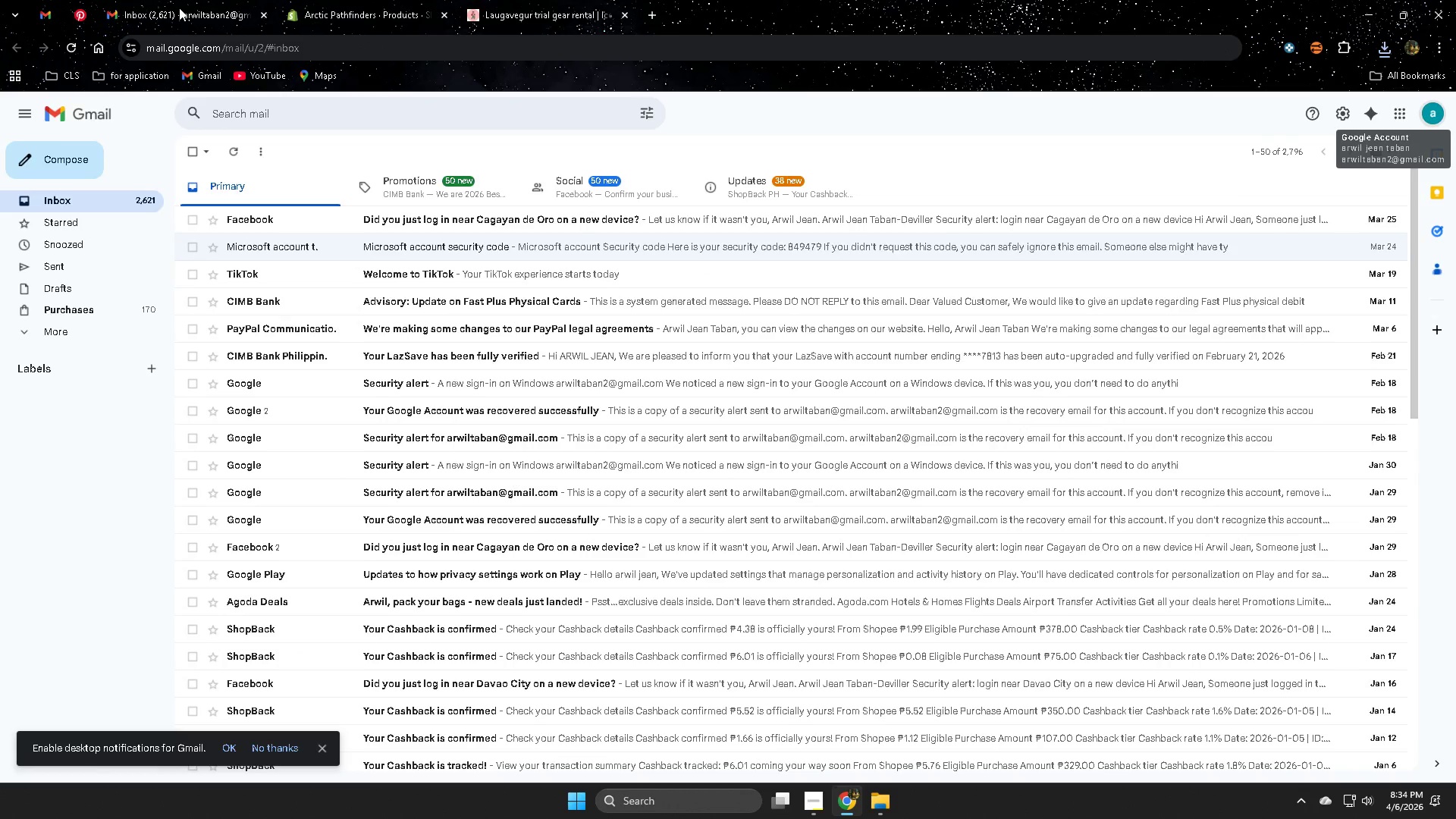 
key(Control+W)
 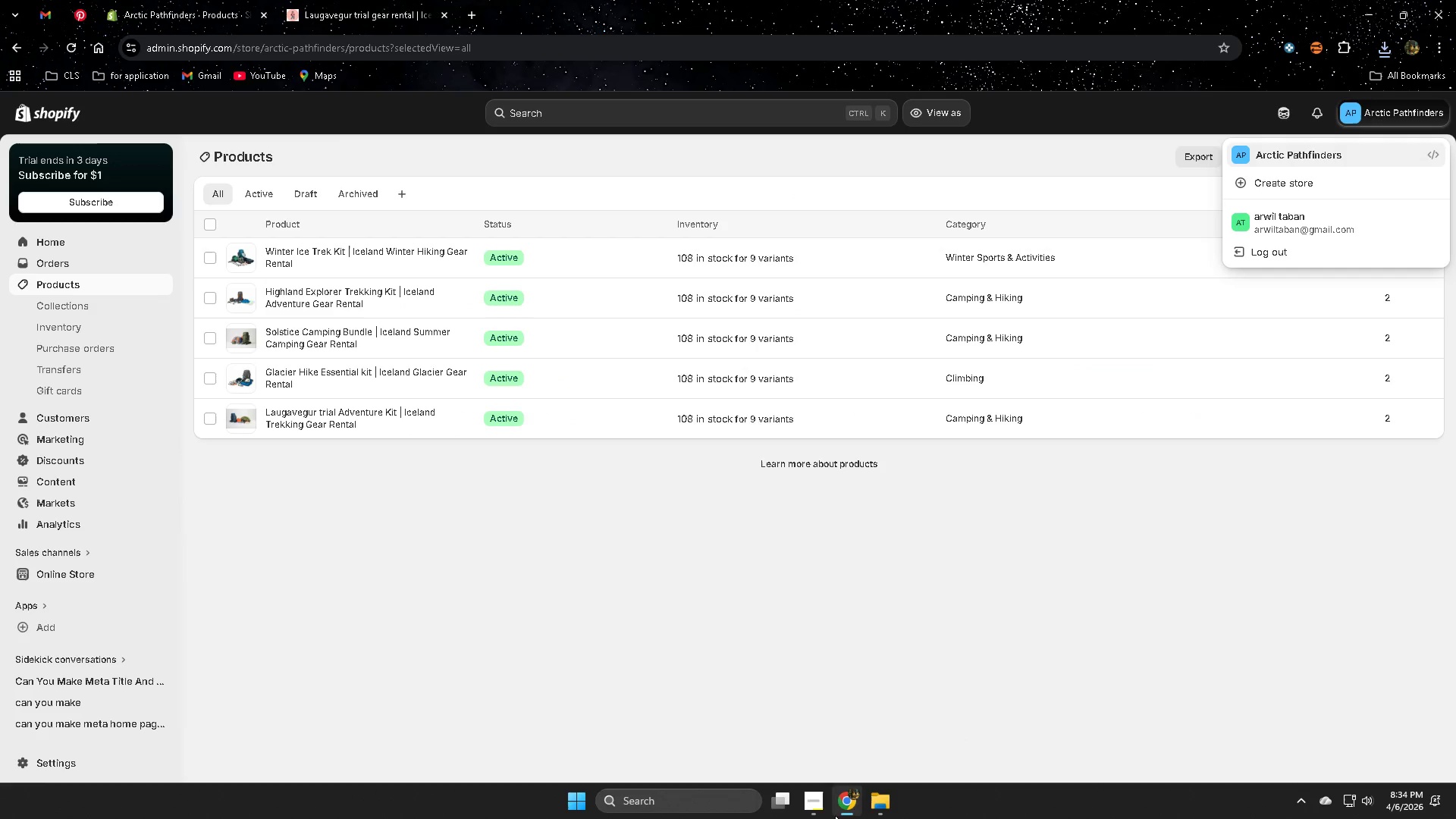 
left_click([806, 808])